 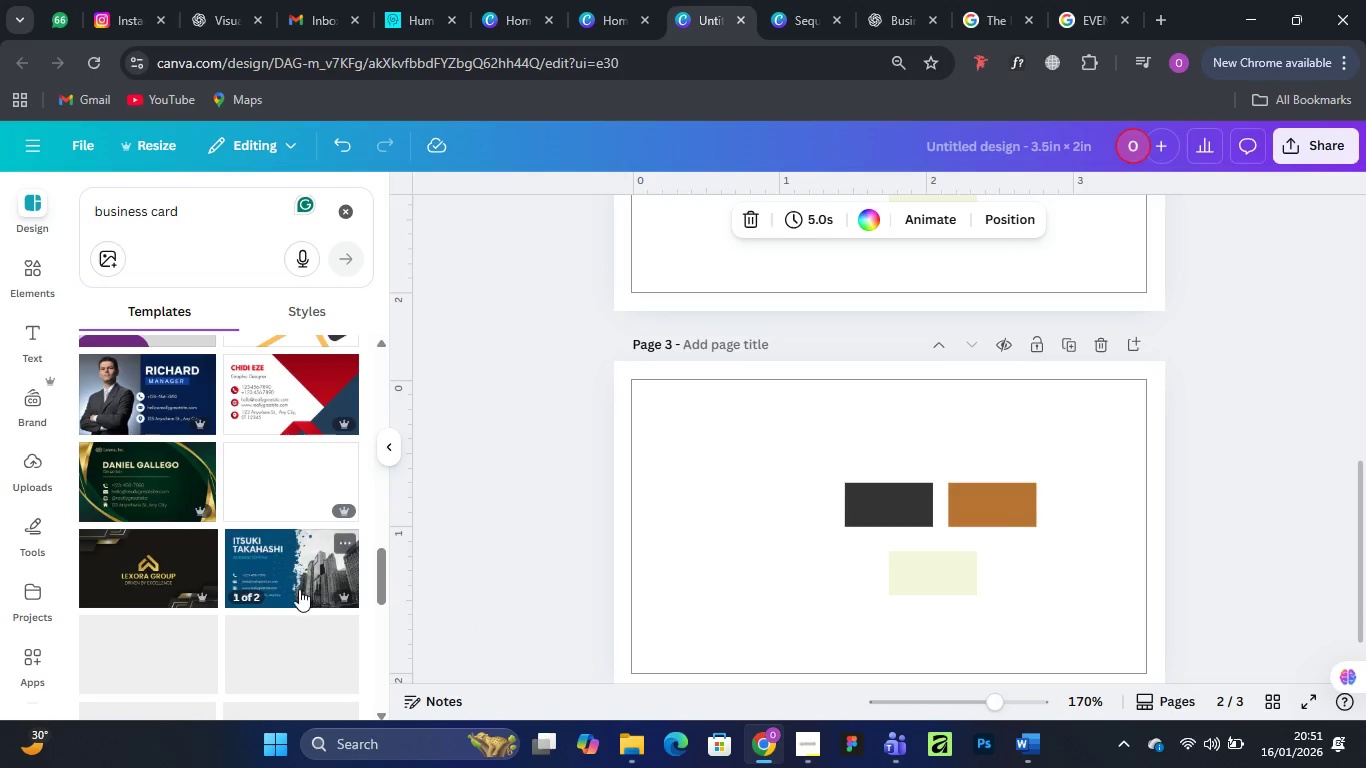 
scroll: coordinate [266, 566], scroll_direction: down, amount: 2.0
 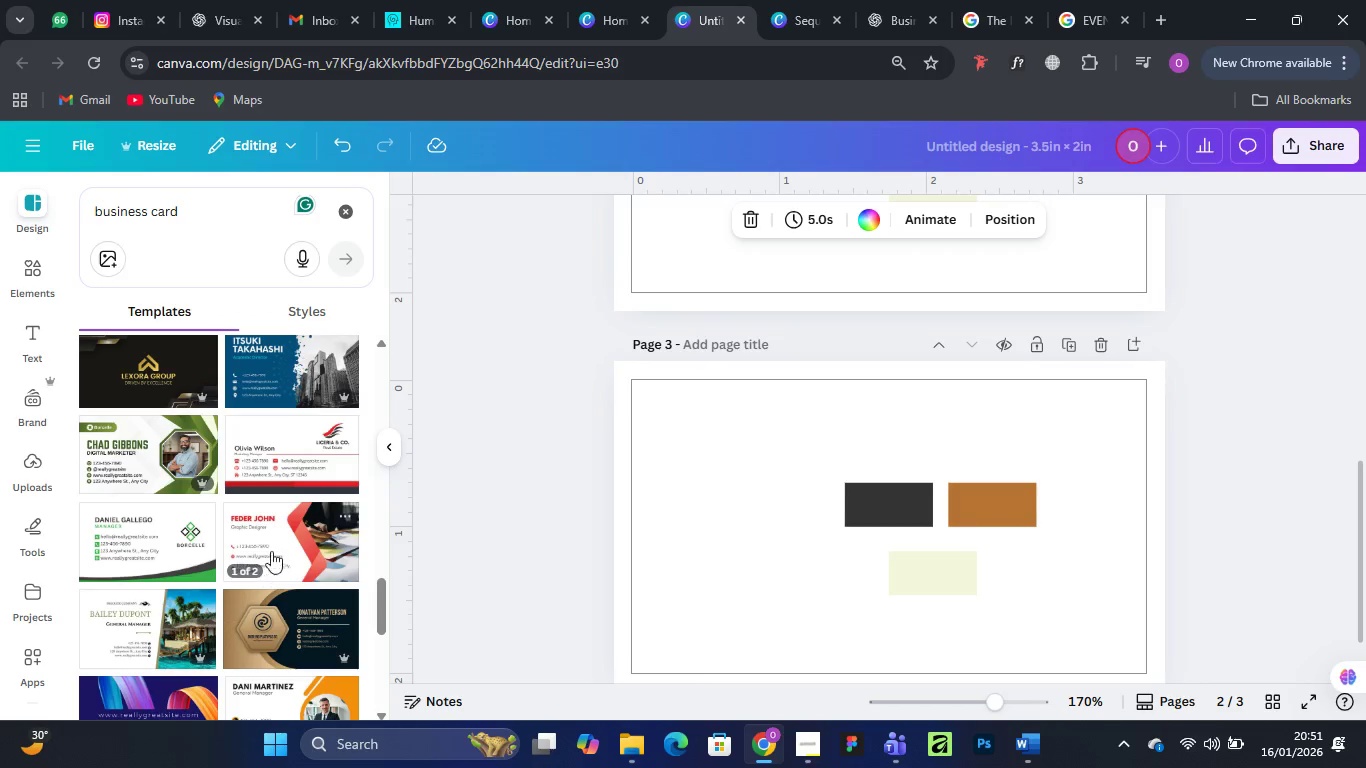 
mouse_move([286, 475])
 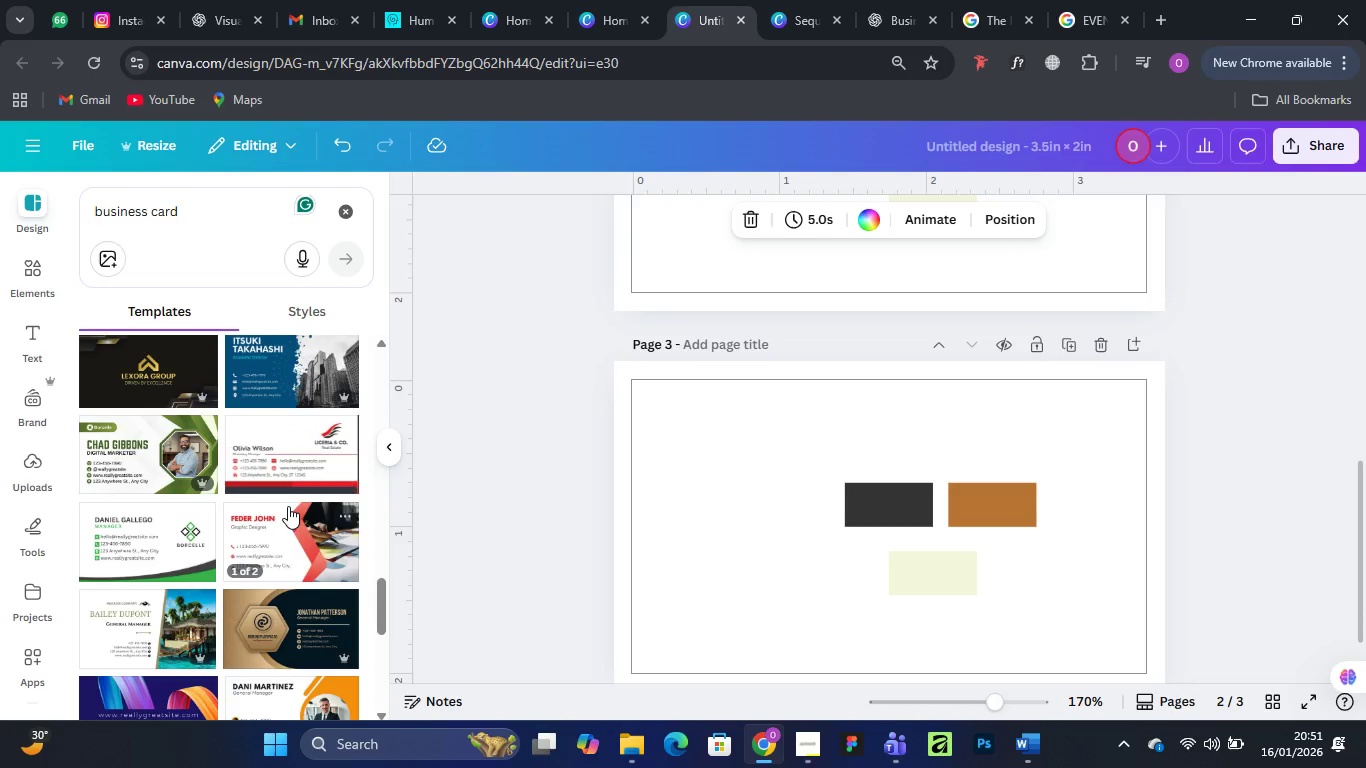 
scroll: coordinate [288, 504], scroll_direction: down, amount: 3.0
 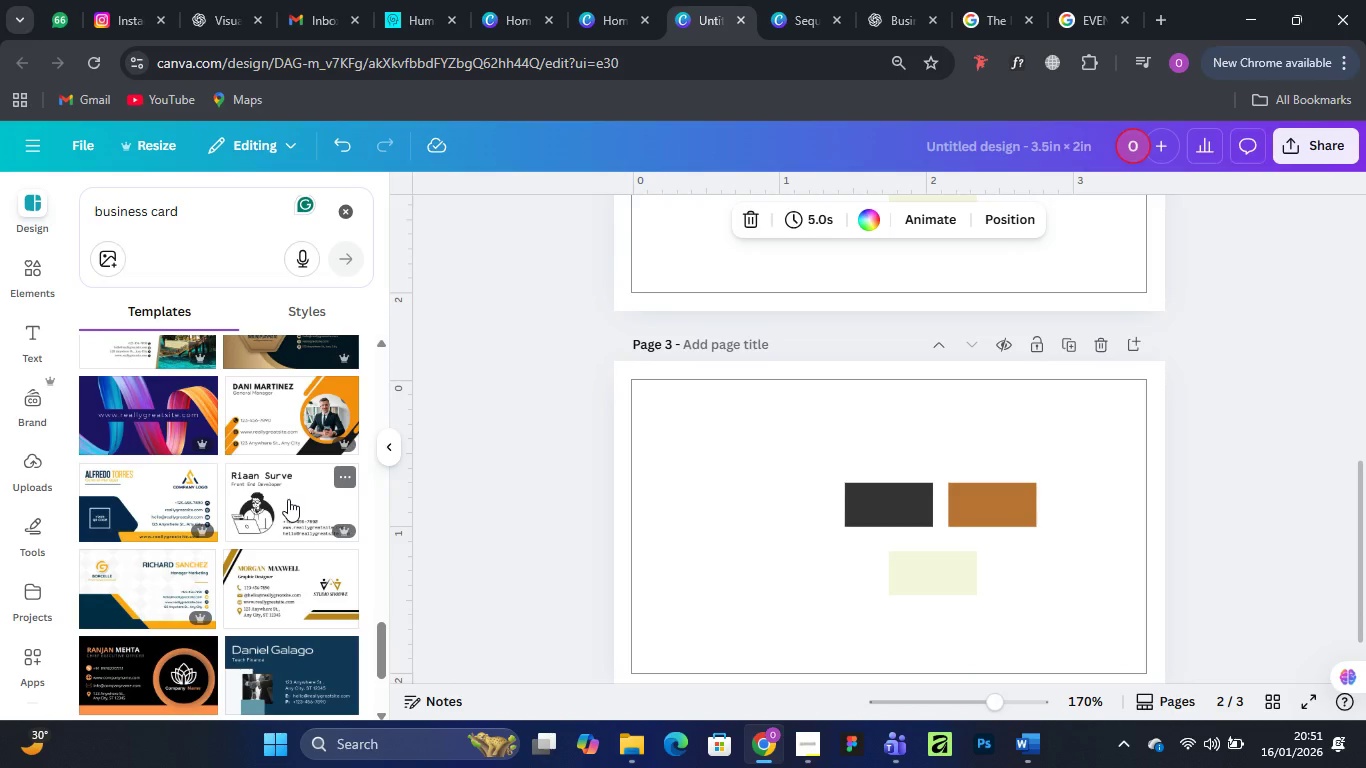 
wait(9.6)
 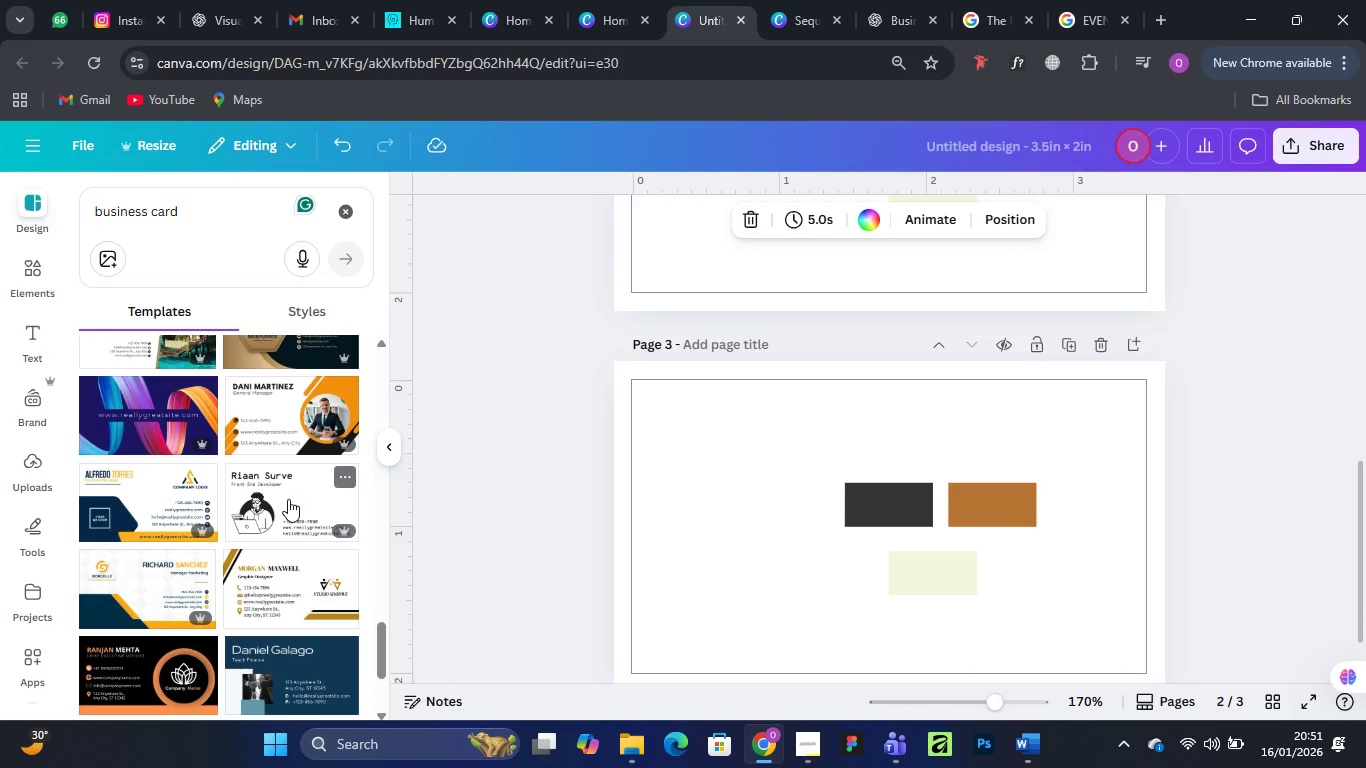 
scroll: coordinate [301, 512], scroll_direction: down, amount: 10.0
 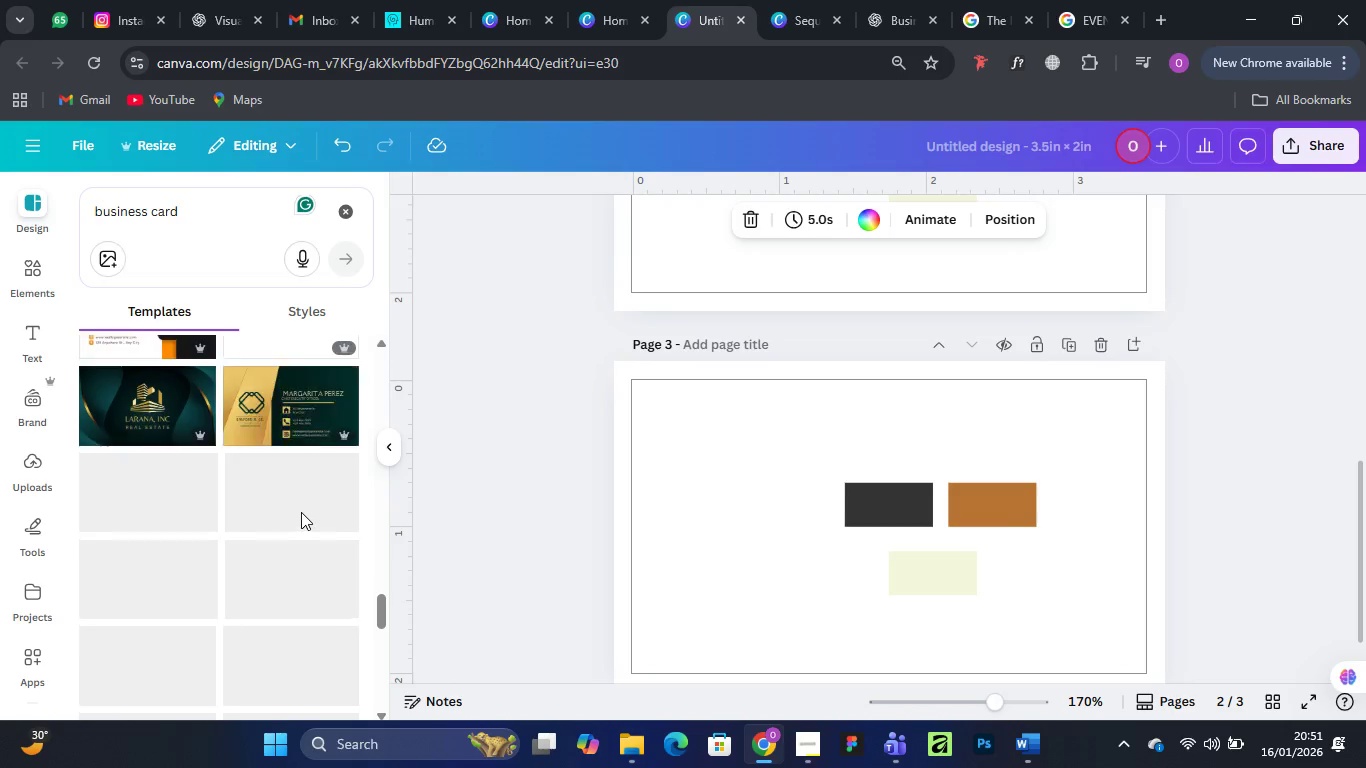 
scroll: coordinate [301, 512], scroll_direction: up, amount: 1.0
 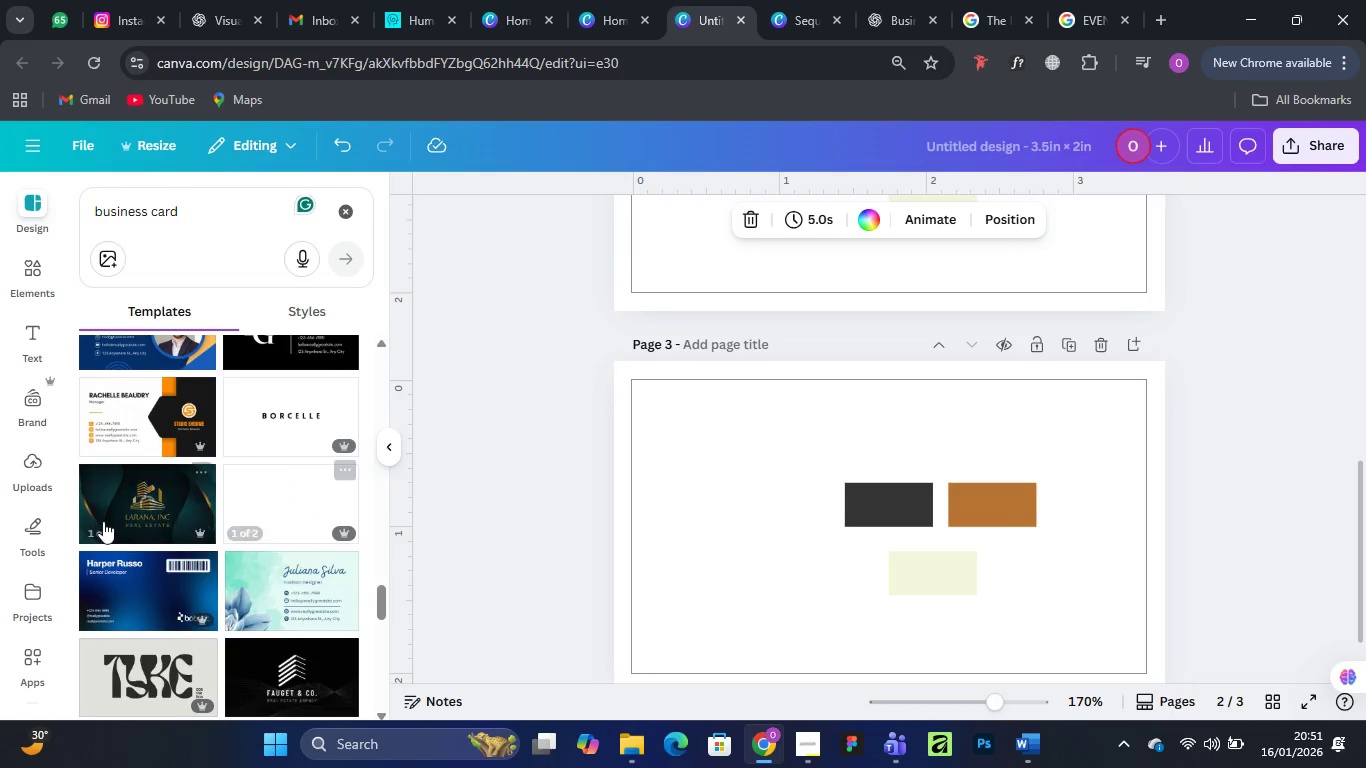 
mouse_move([150, 506])
 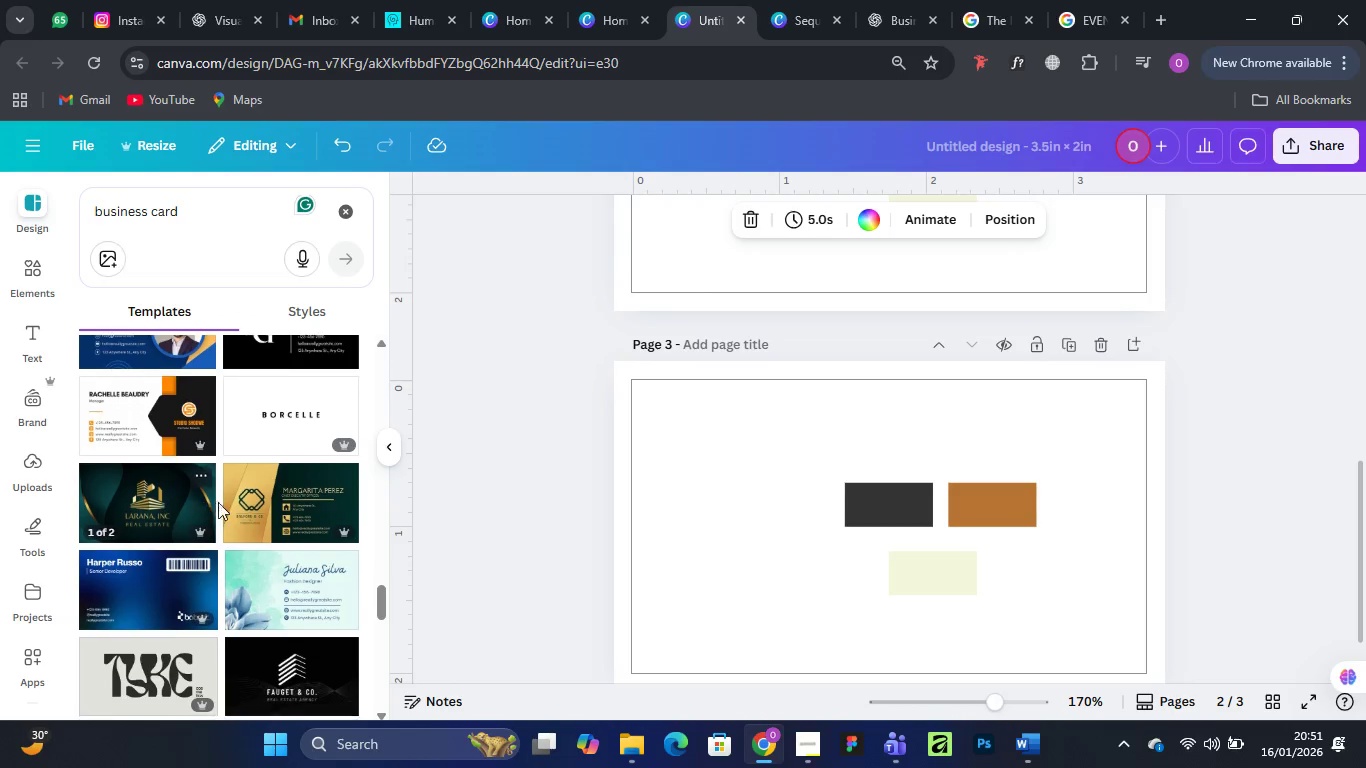 
scroll: coordinate [323, 453], scroll_direction: down, amount: 15.0
 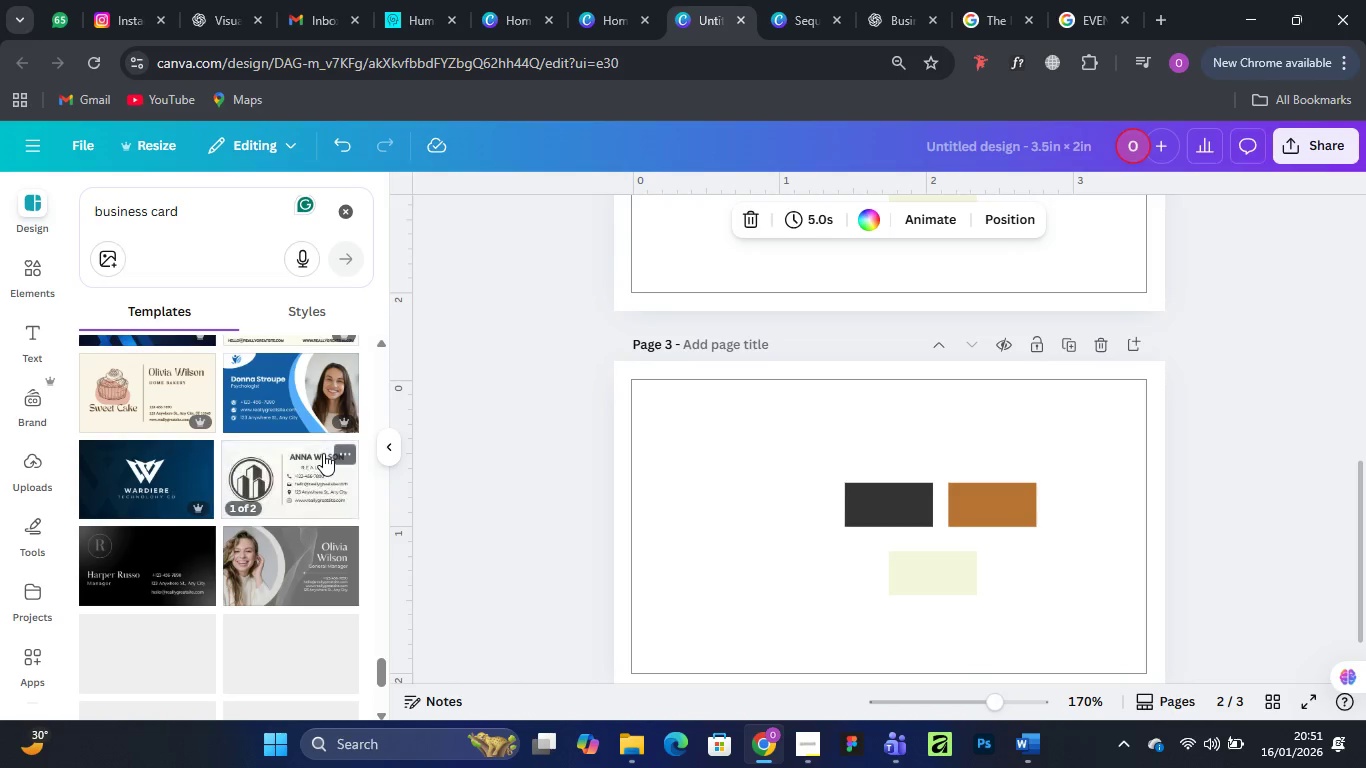 
scroll: coordinate [274, 533], scroll_direction: down, amount: 9.0
 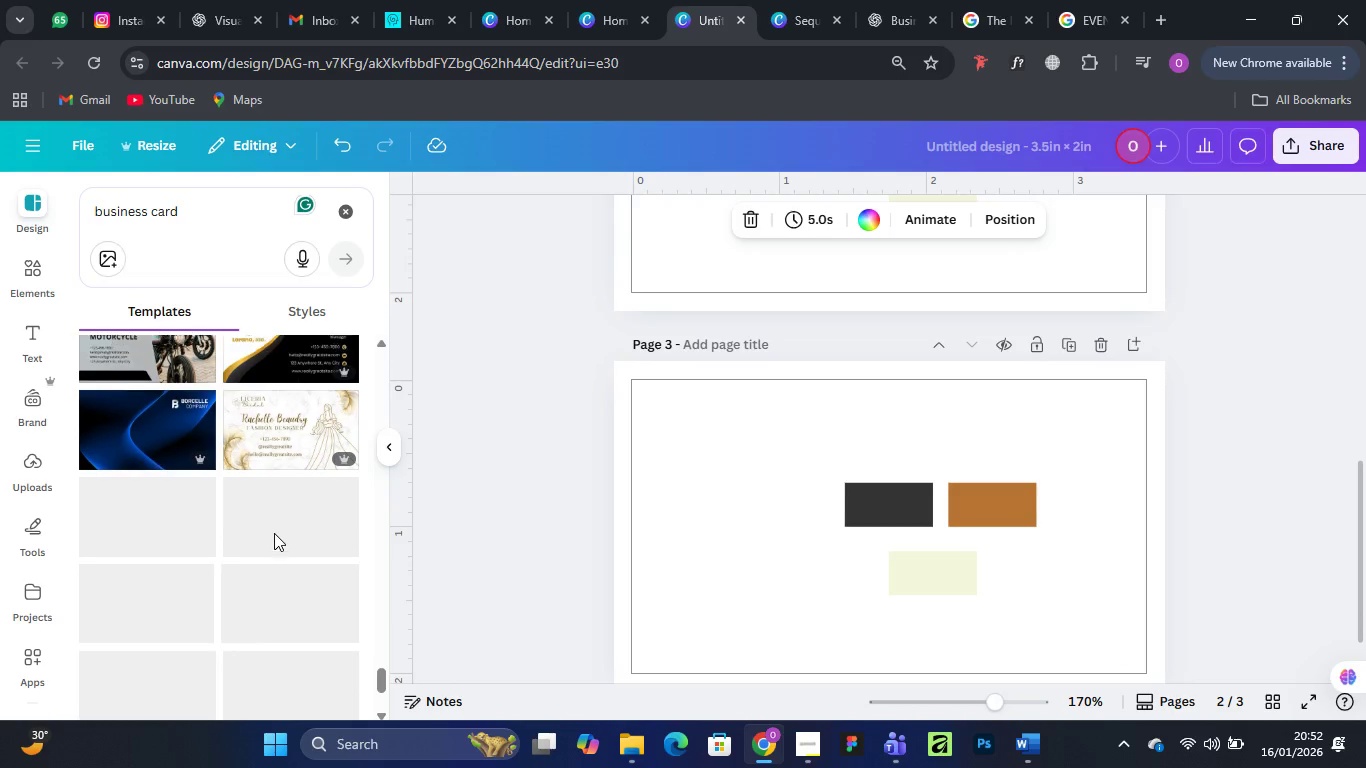 
scroll: coordinate [274, 533], scroll_direction: up, amount: 3.0
 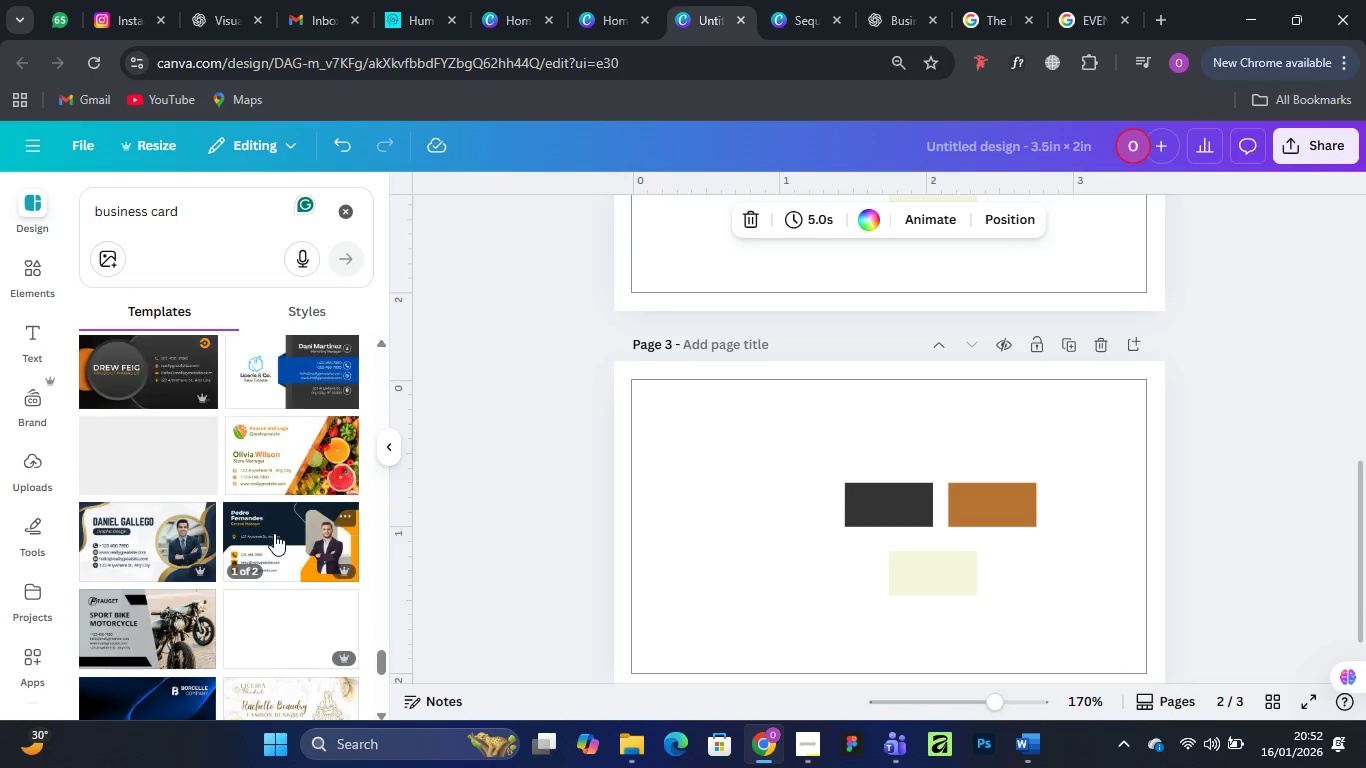 
scroll: coordinate [274, 533], scroll_direction: down, amount: 1.0
 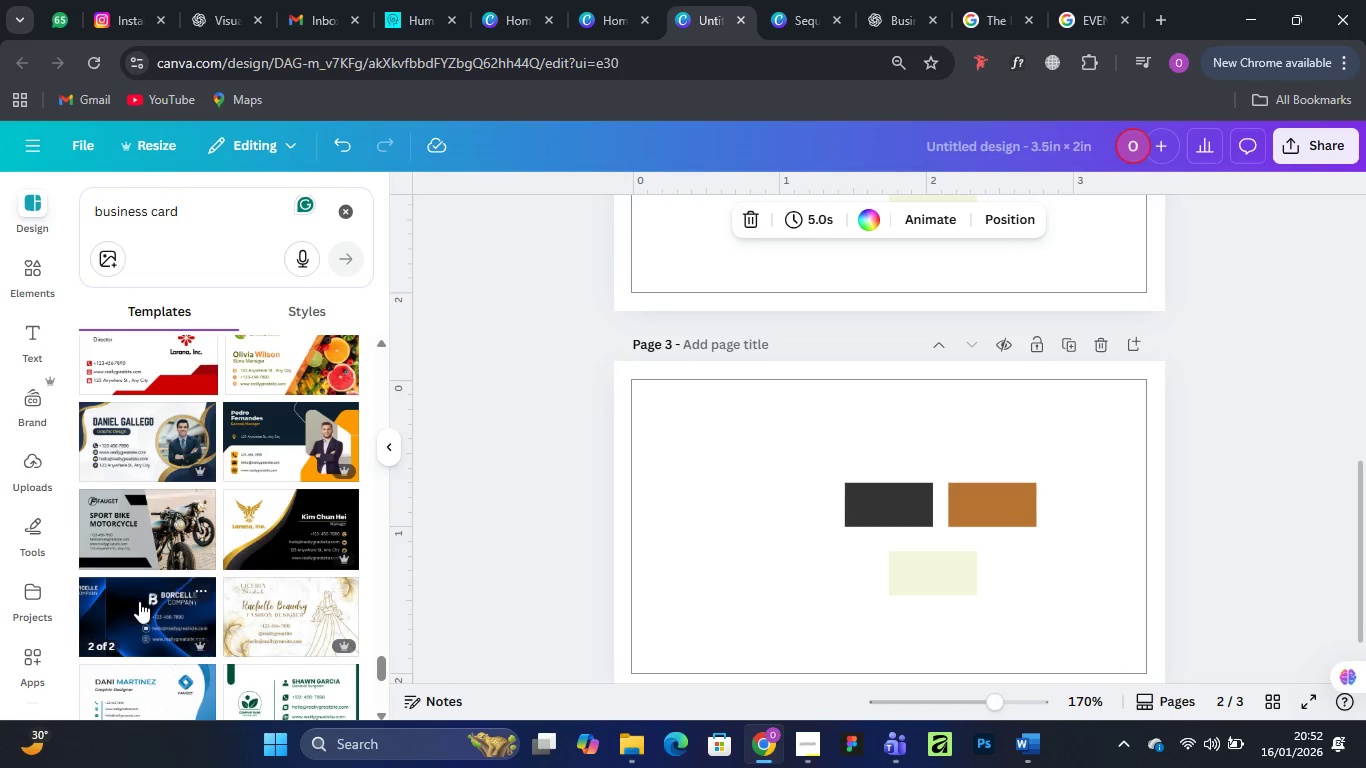 
wait(6.2)
 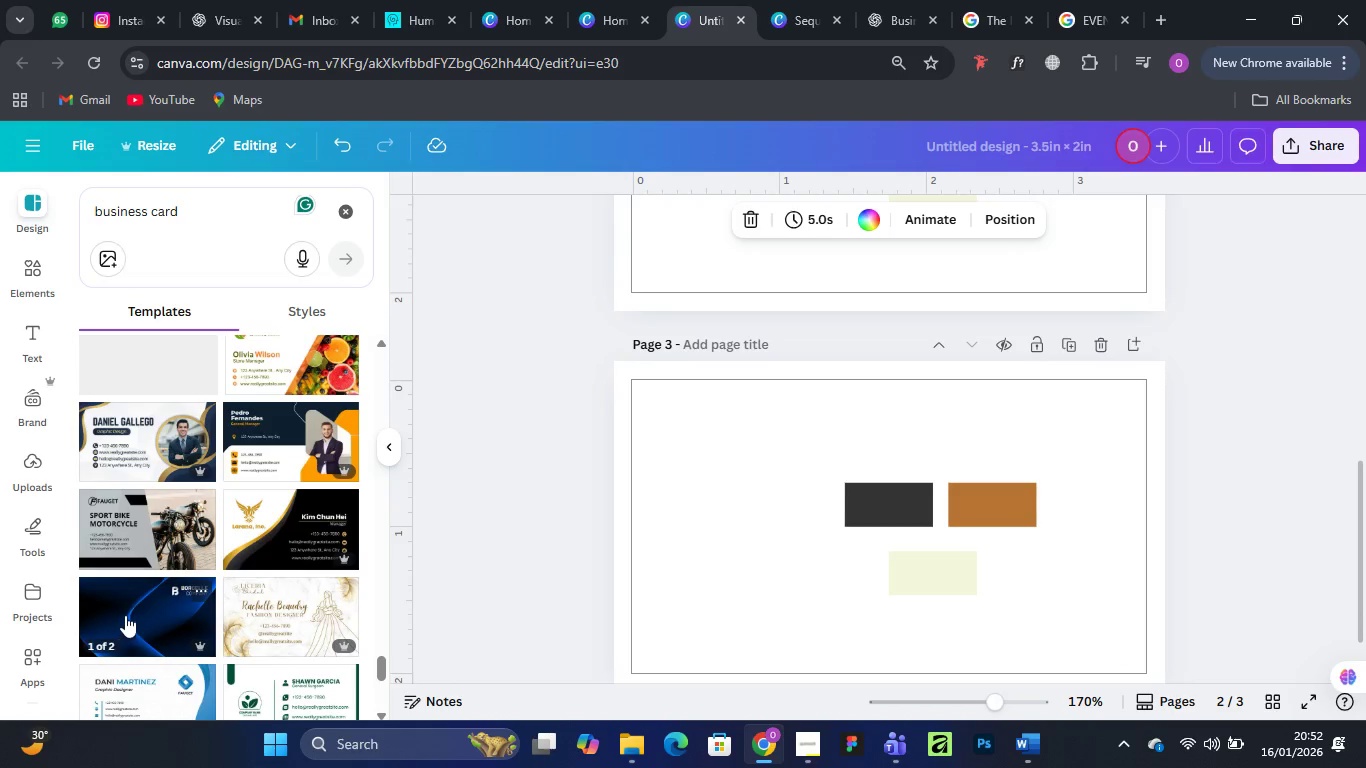 
scroll: coordinate [476, 571], scroll_direction: down, amount: 5.0
 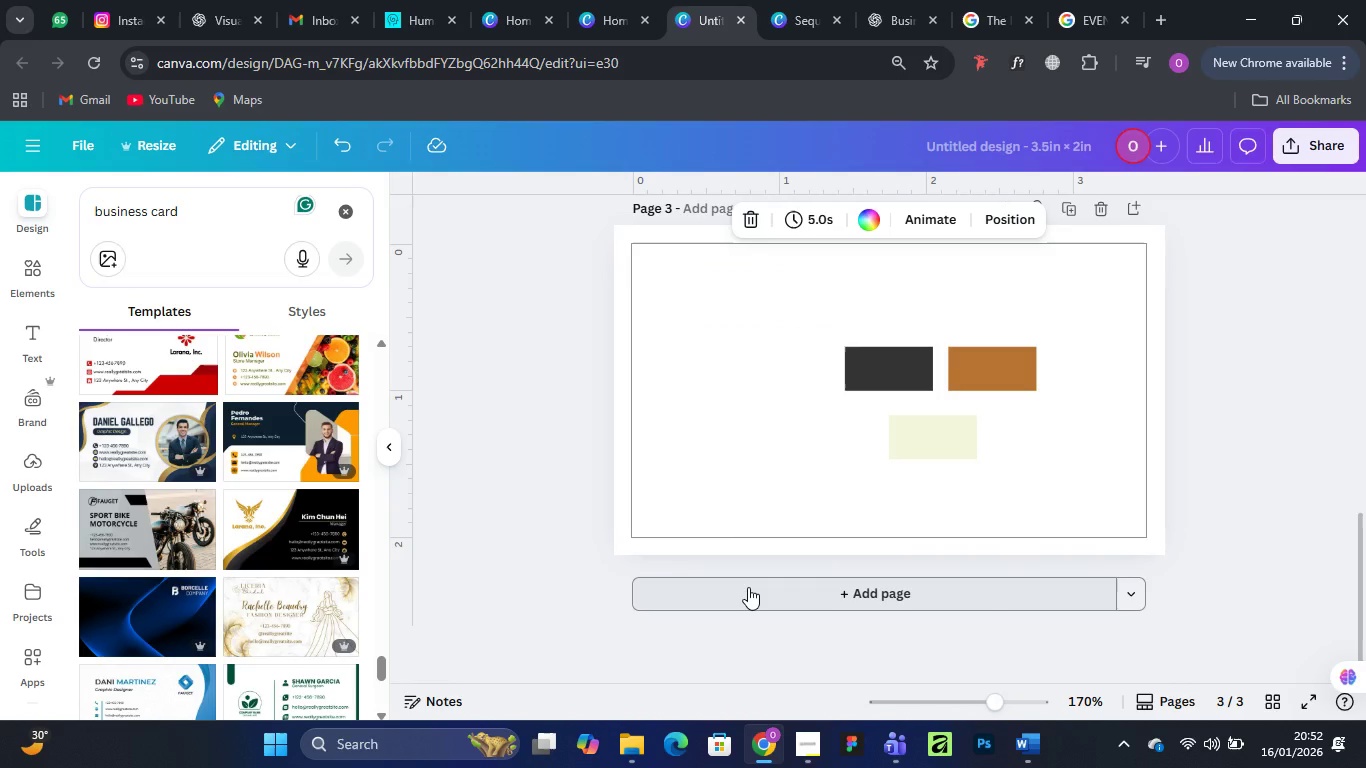 
left_click([748, 587])
 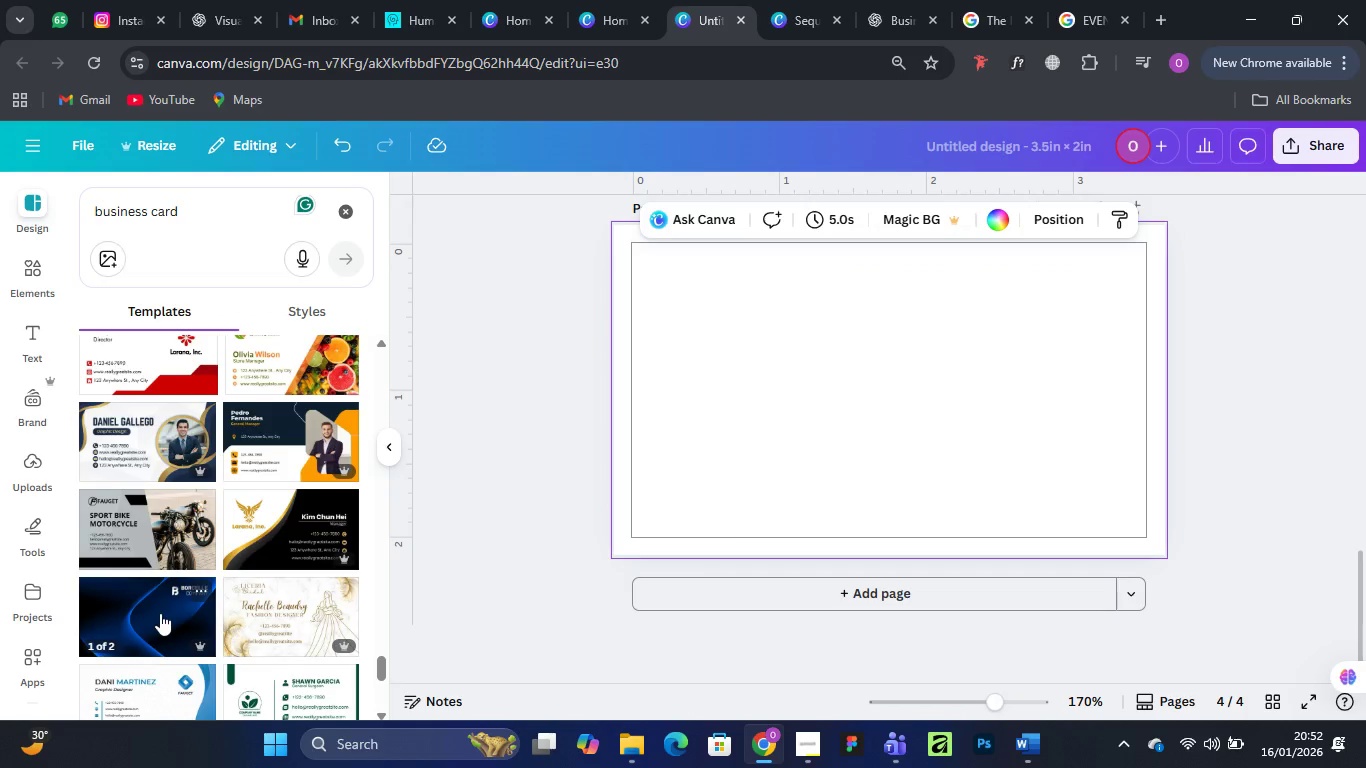 
left_click([153, 617])
 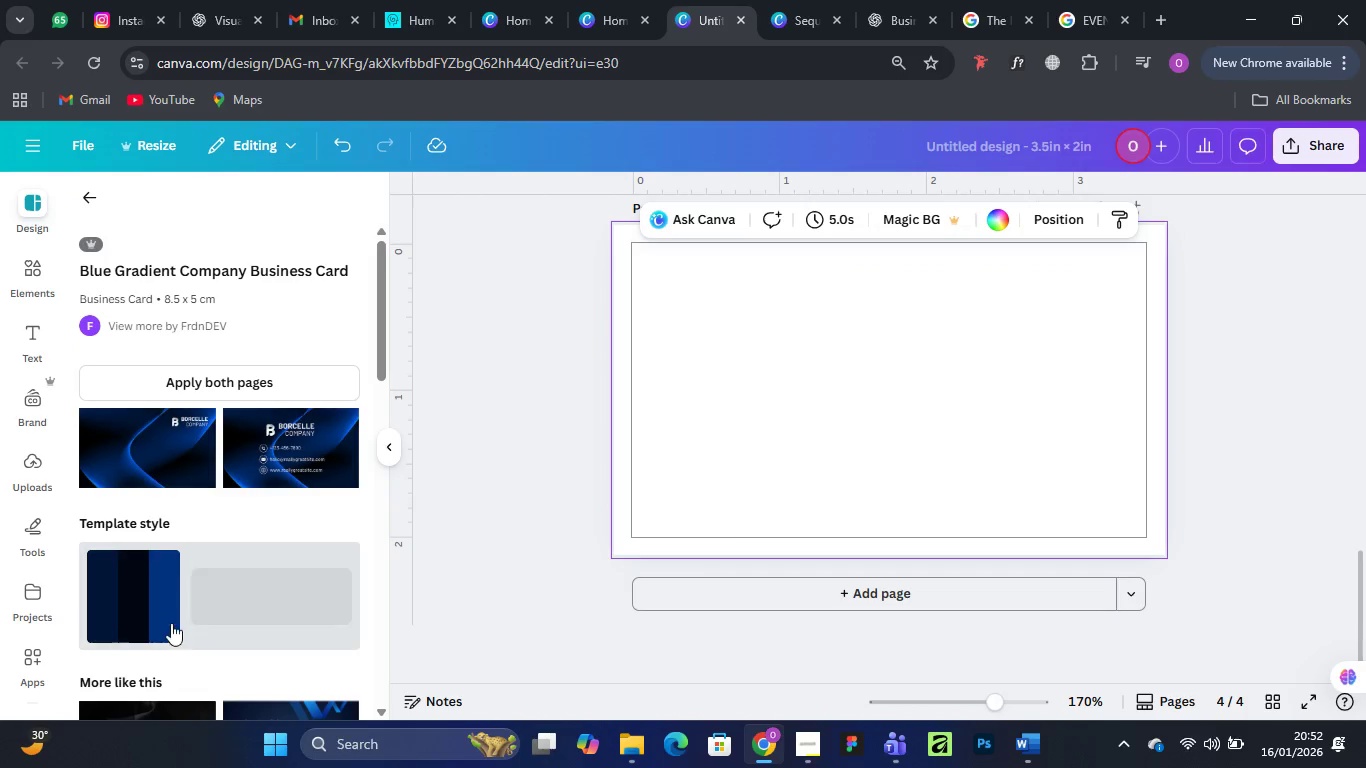 
scroll: coordinate [269, 597], scroll_direction: down, amount: 11.0
 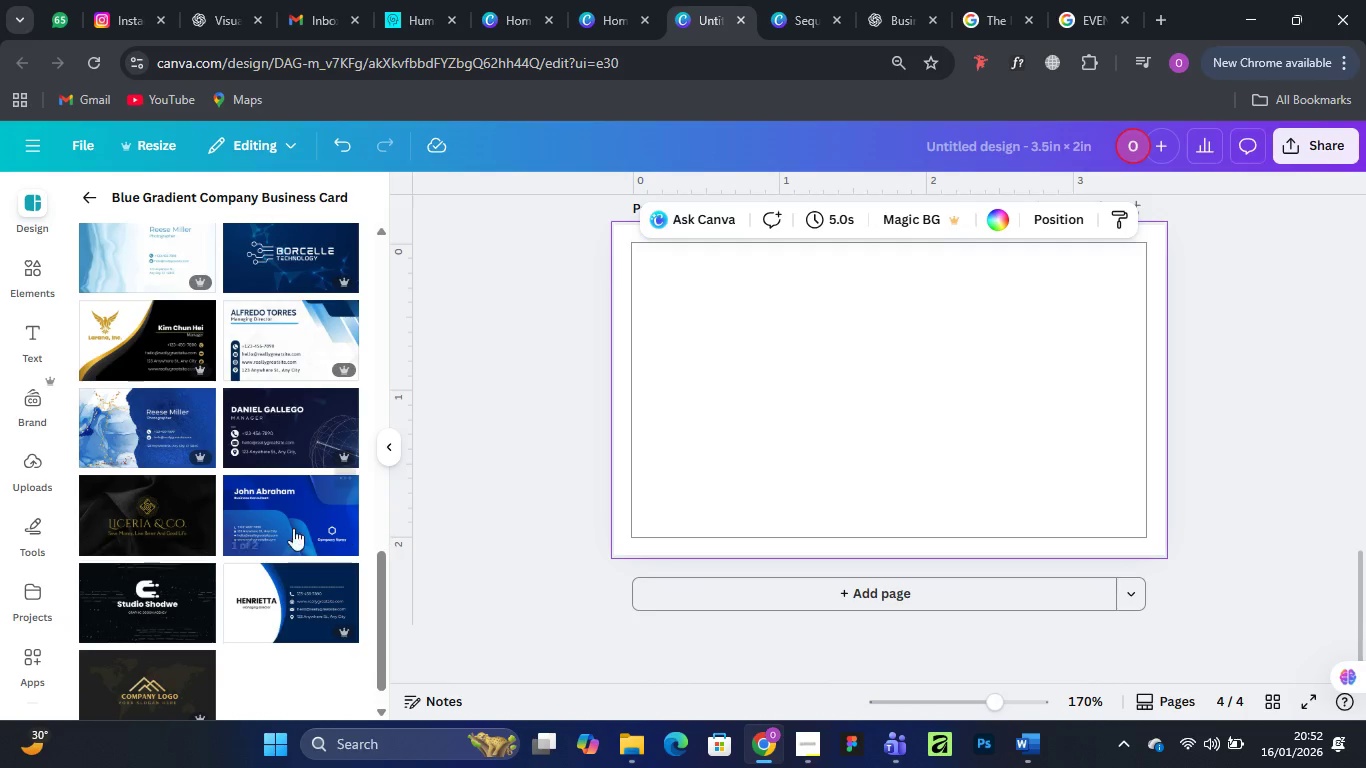 
left_click([287, 503])
 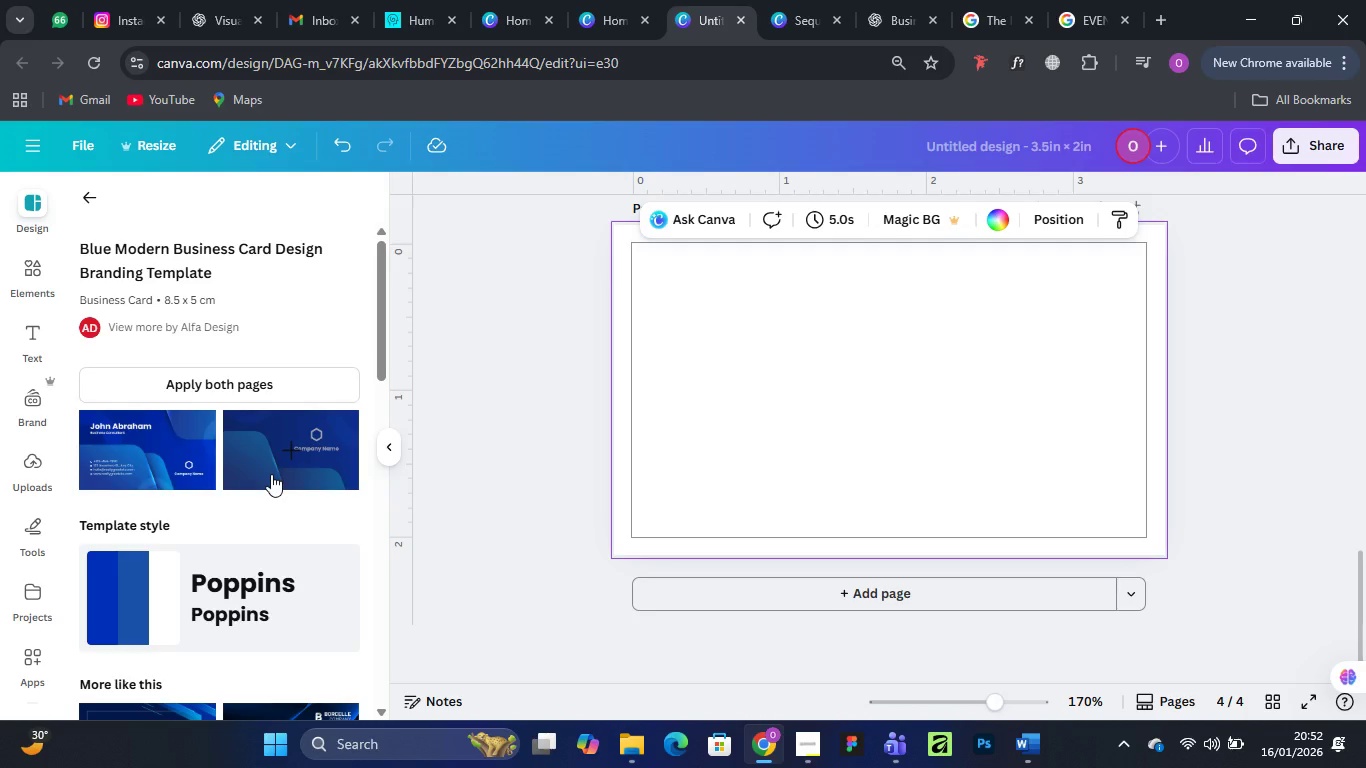 
wait(23.7)
 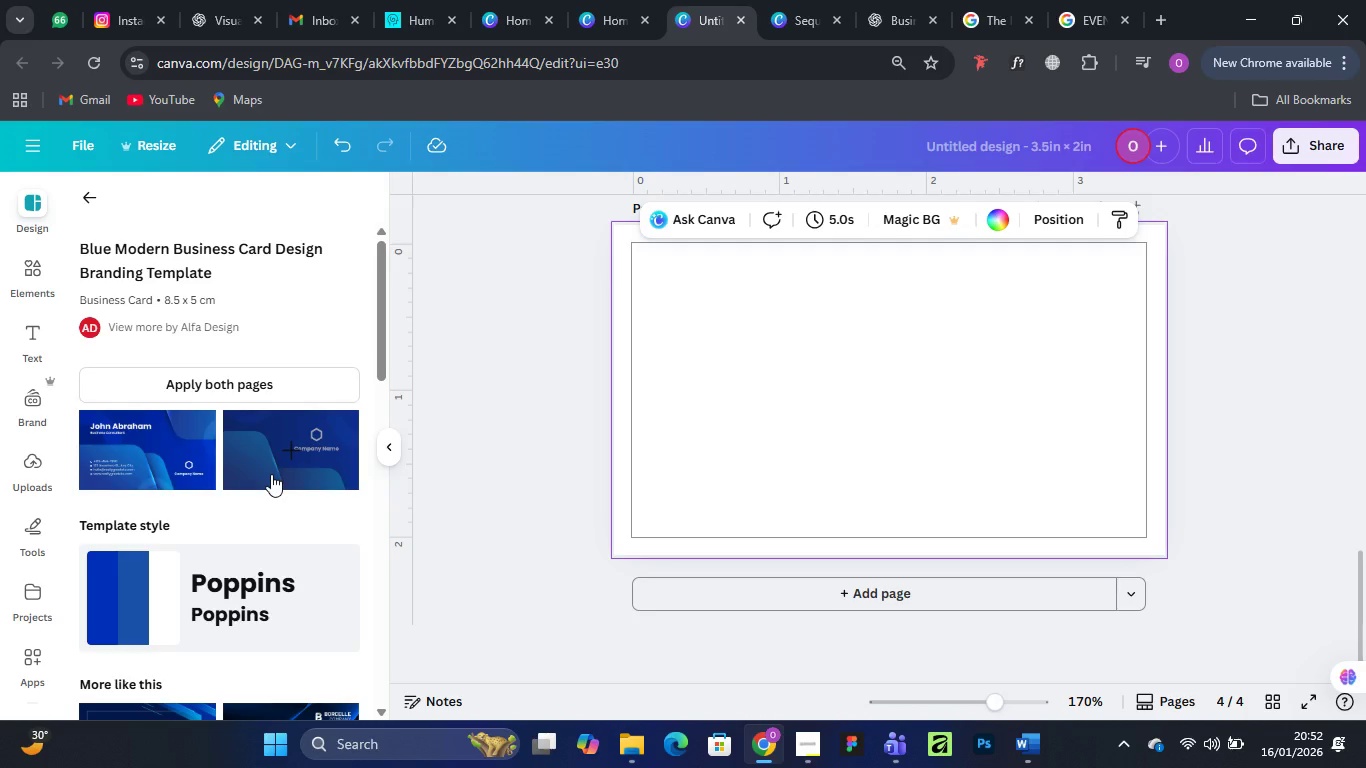 
scroll: coordinate [206, 506], scroll_direction: down, amount: 4.0
 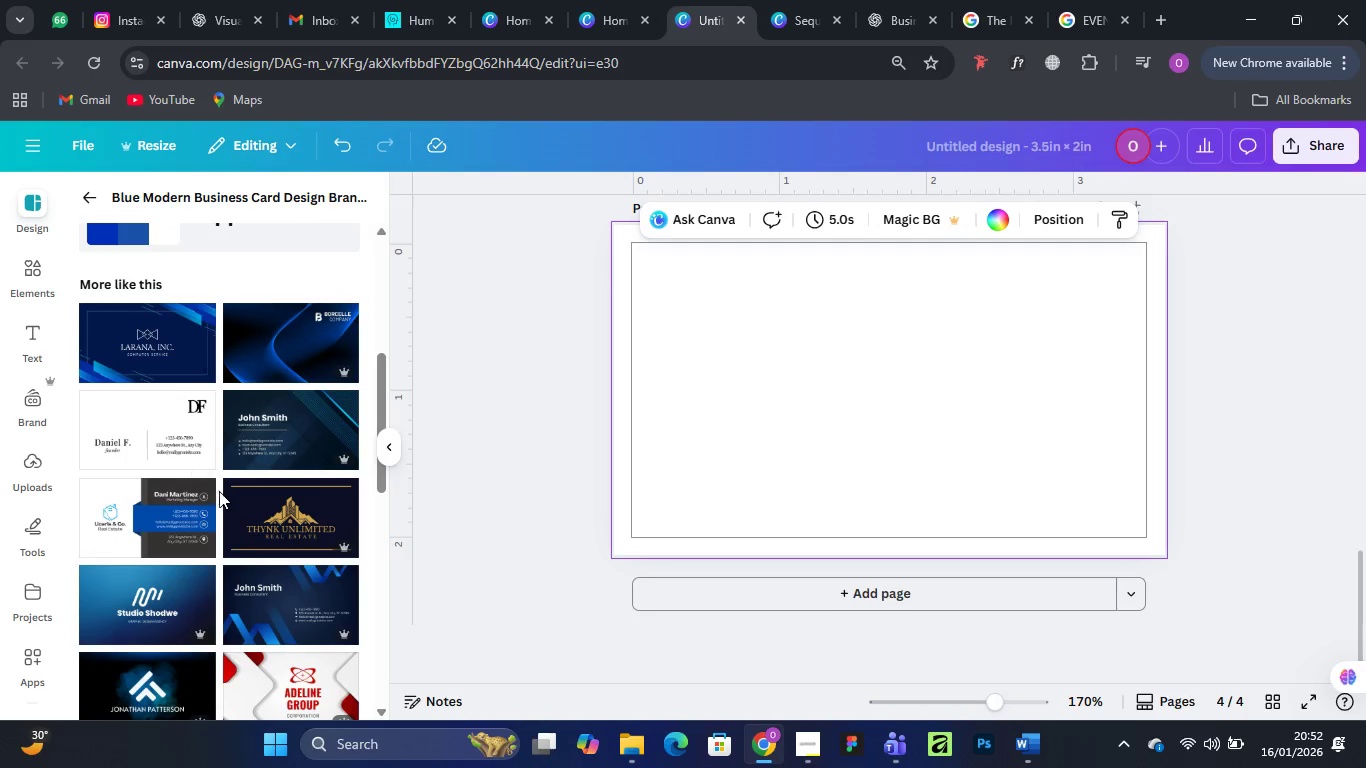 
scroll: coordinate [150, 412], scroll_direction: up, amount: 5.0
 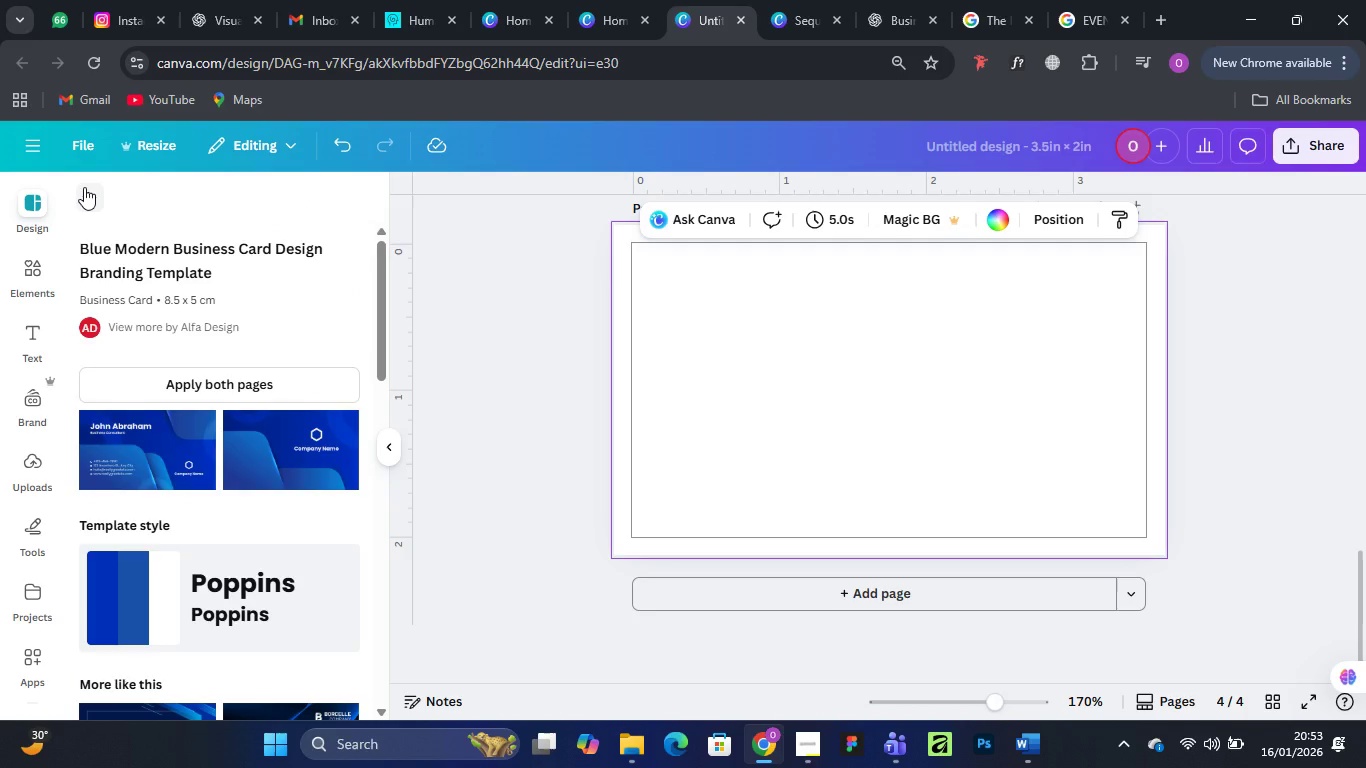 
left_click([84, 187])
 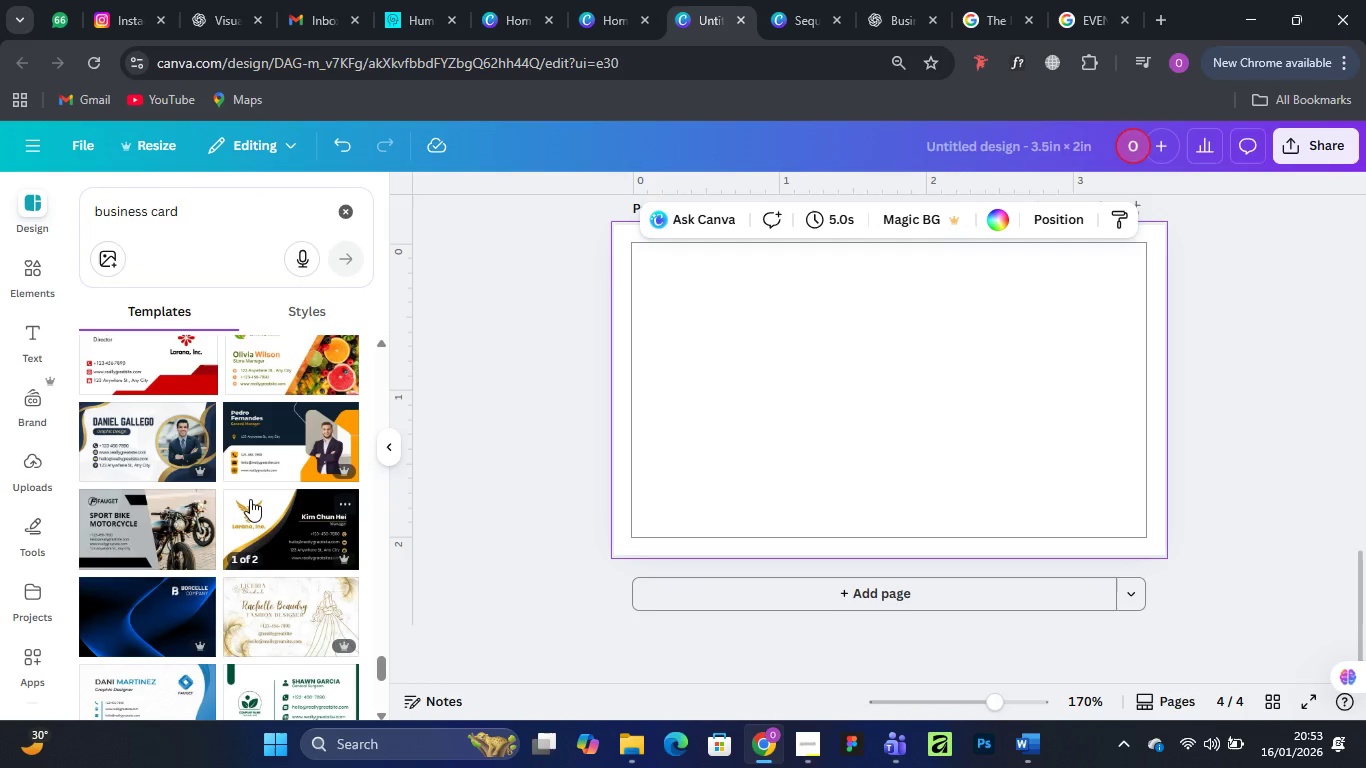 
scroll: coordinate [250, 499], scroll_direction: down, amount: 2.0
 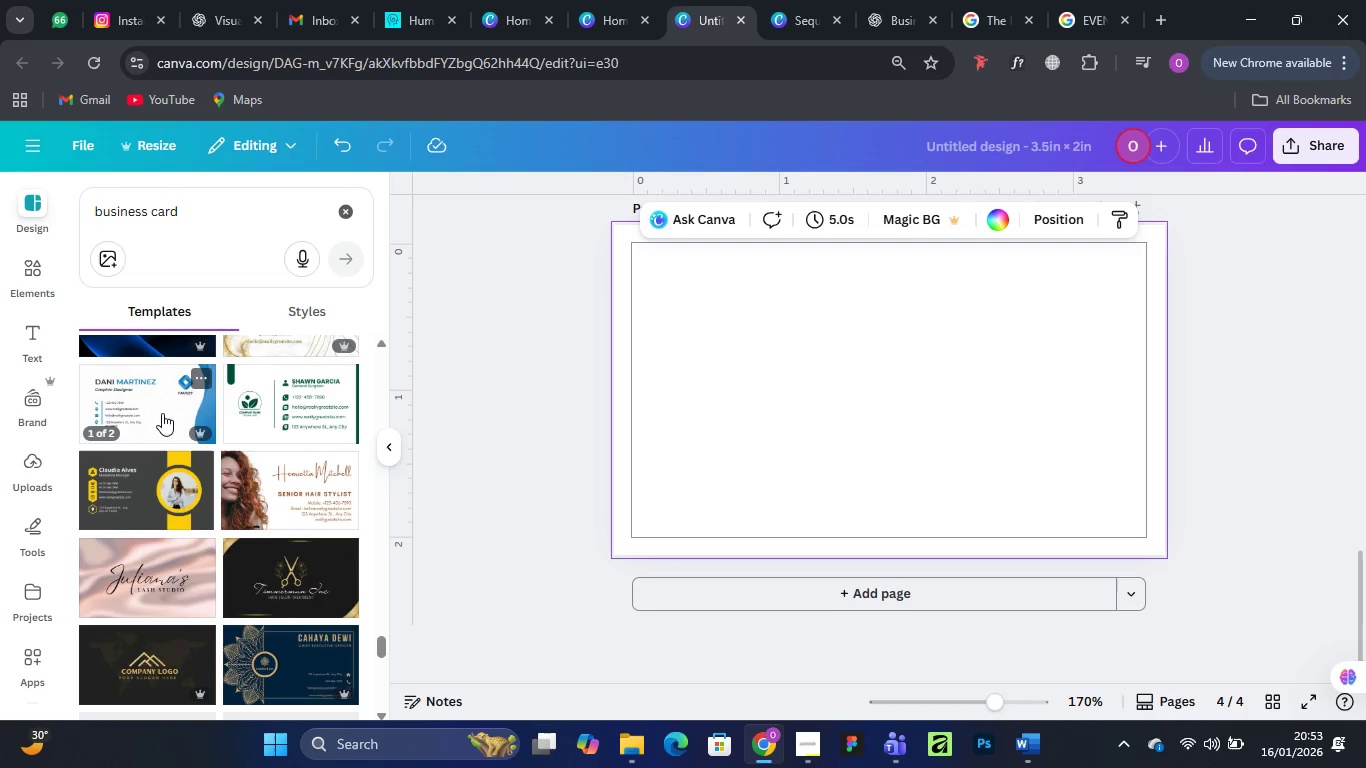 
left_click([162, 413])
 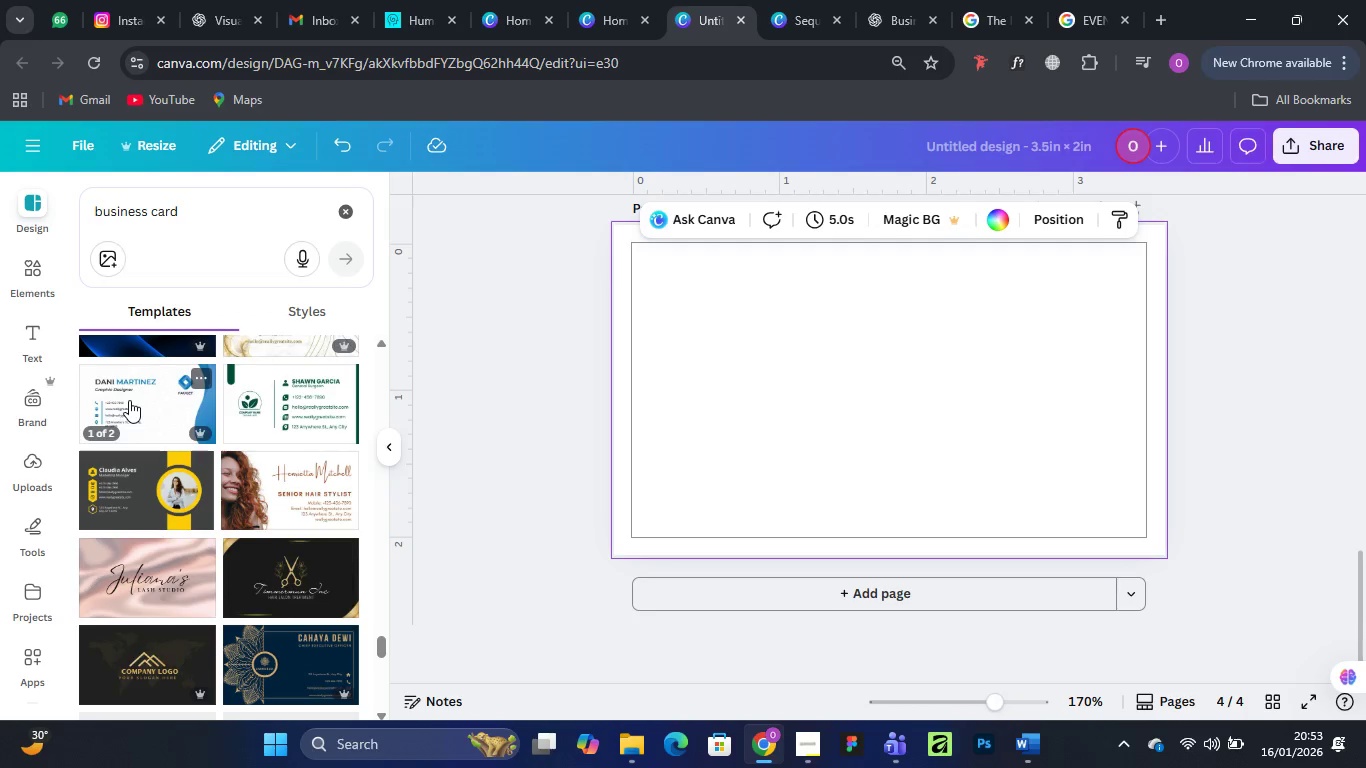 
left_click([128, 399])
 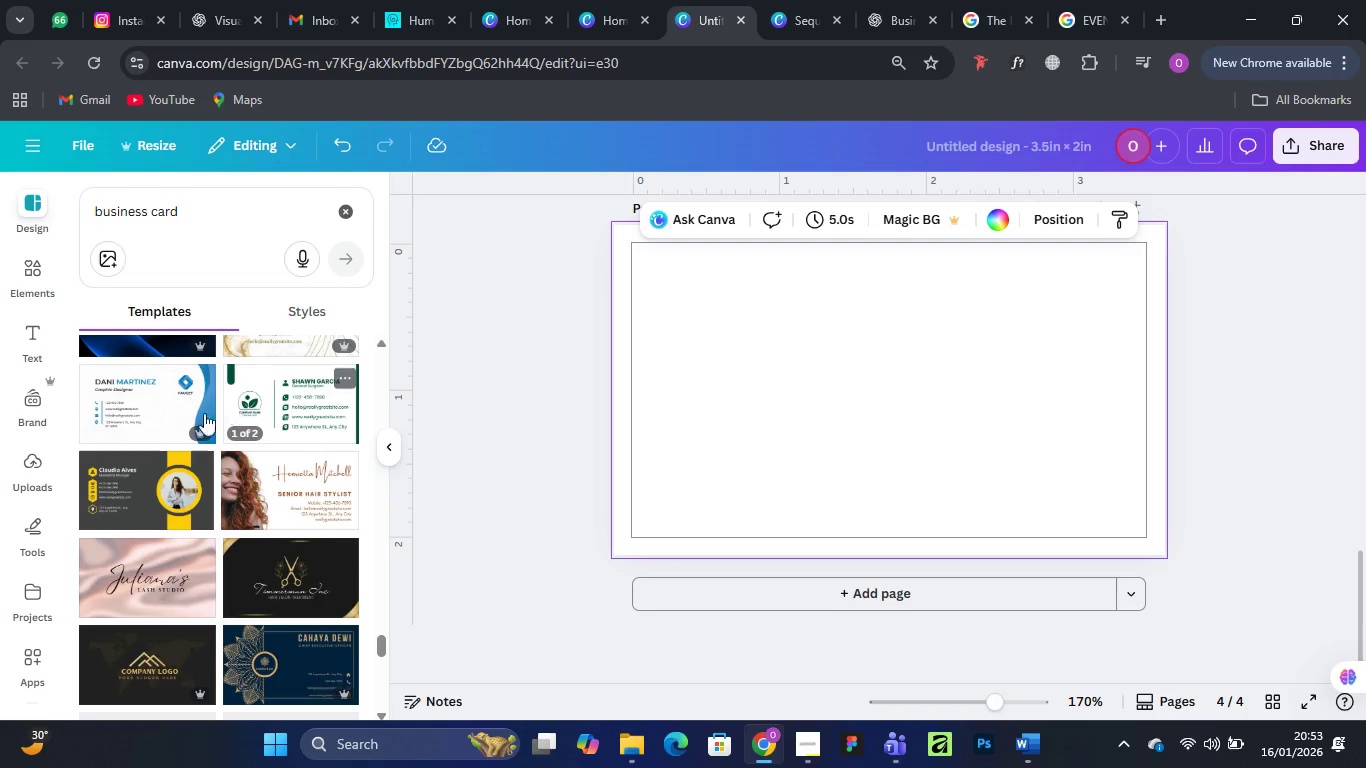 
left_click([181, 414])
 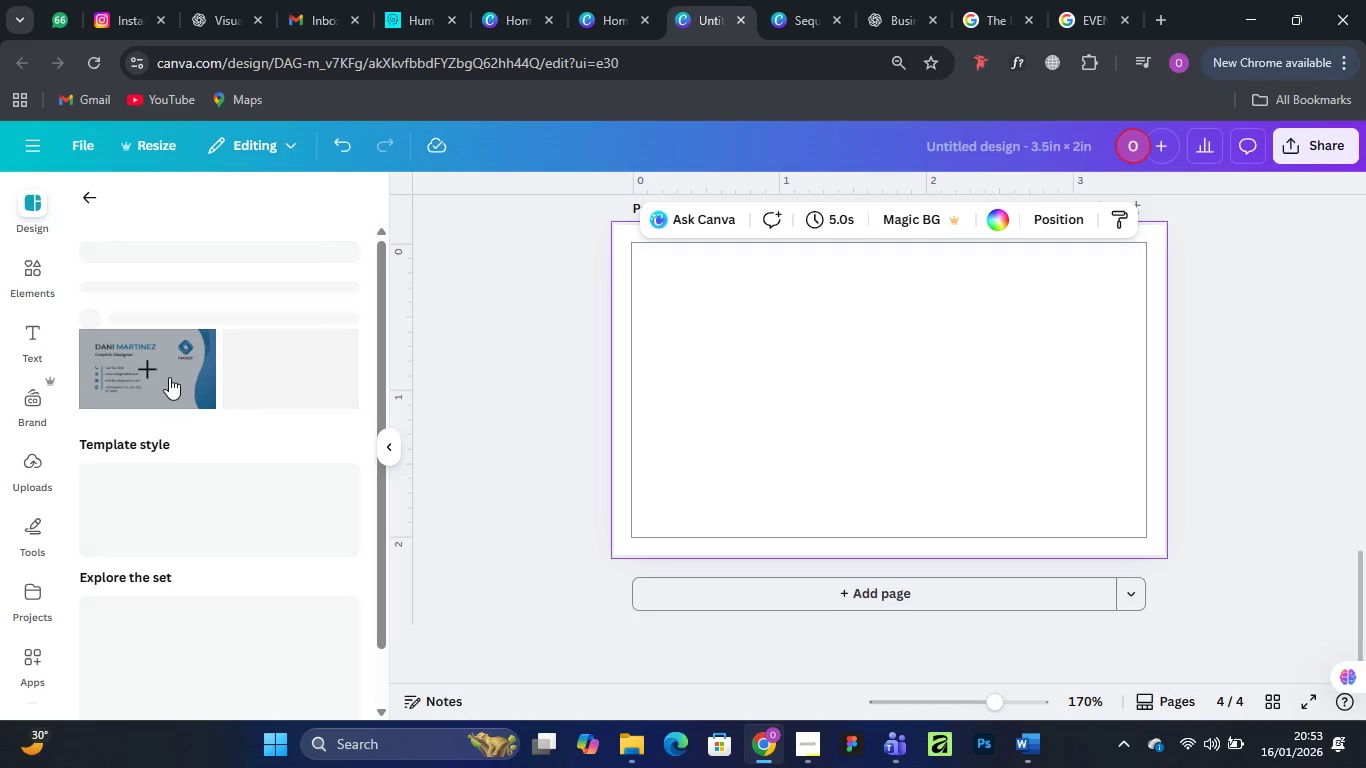 
left_click([169, 377])
 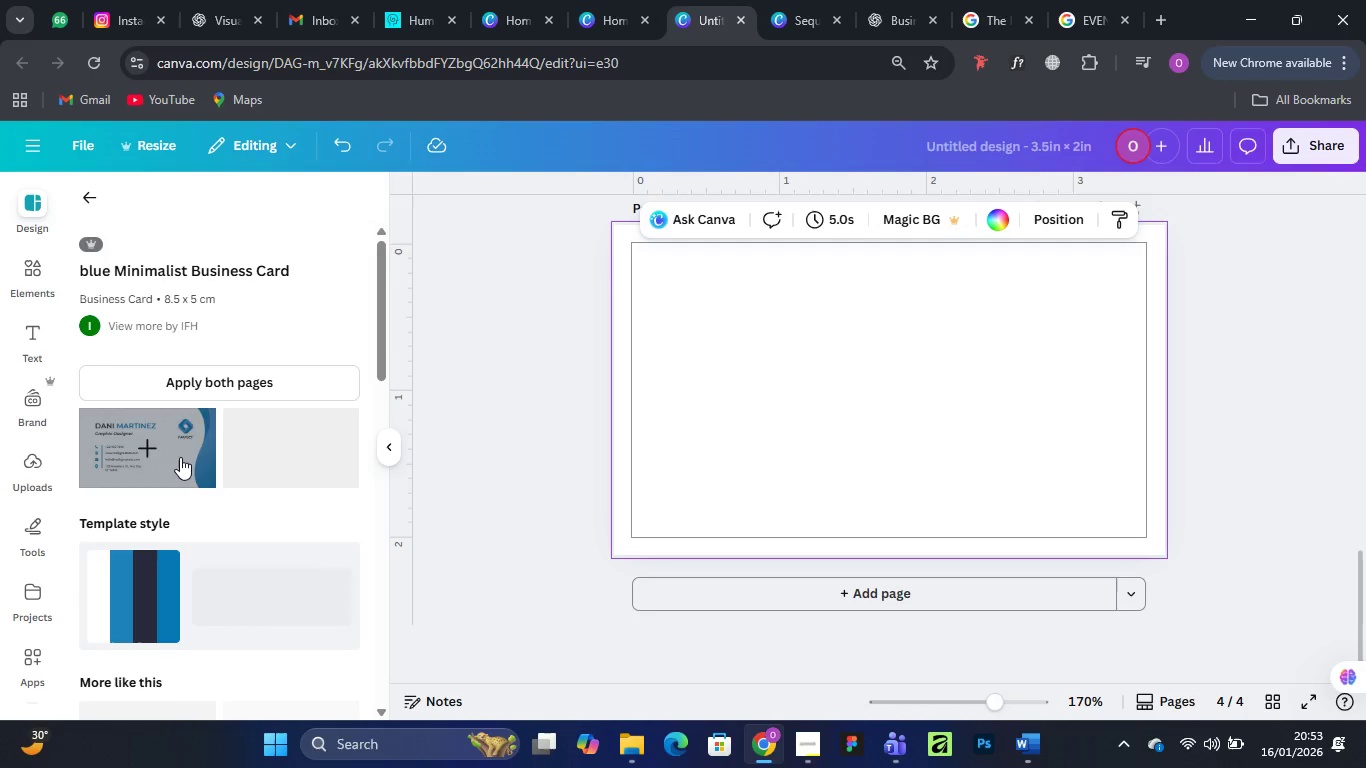 
left_click([180, 457])
 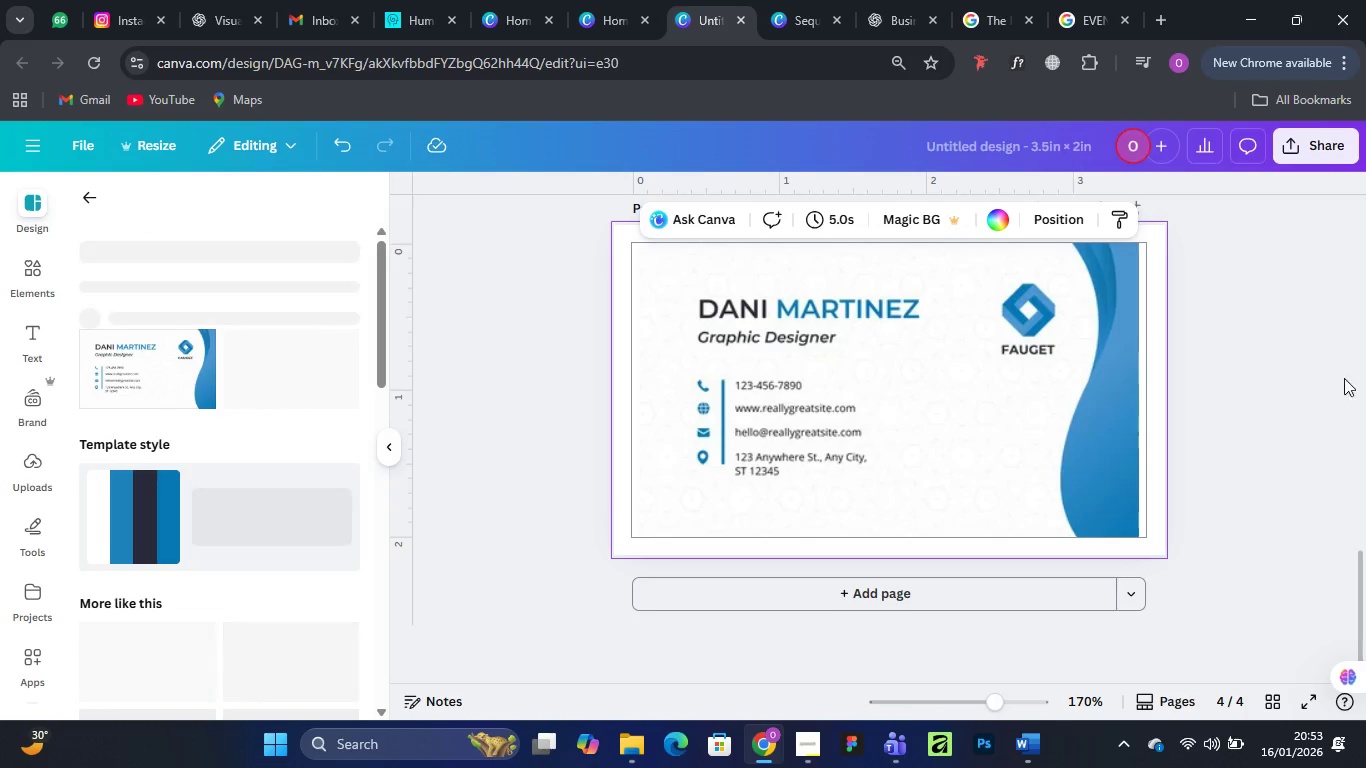 
wait(7.03)
 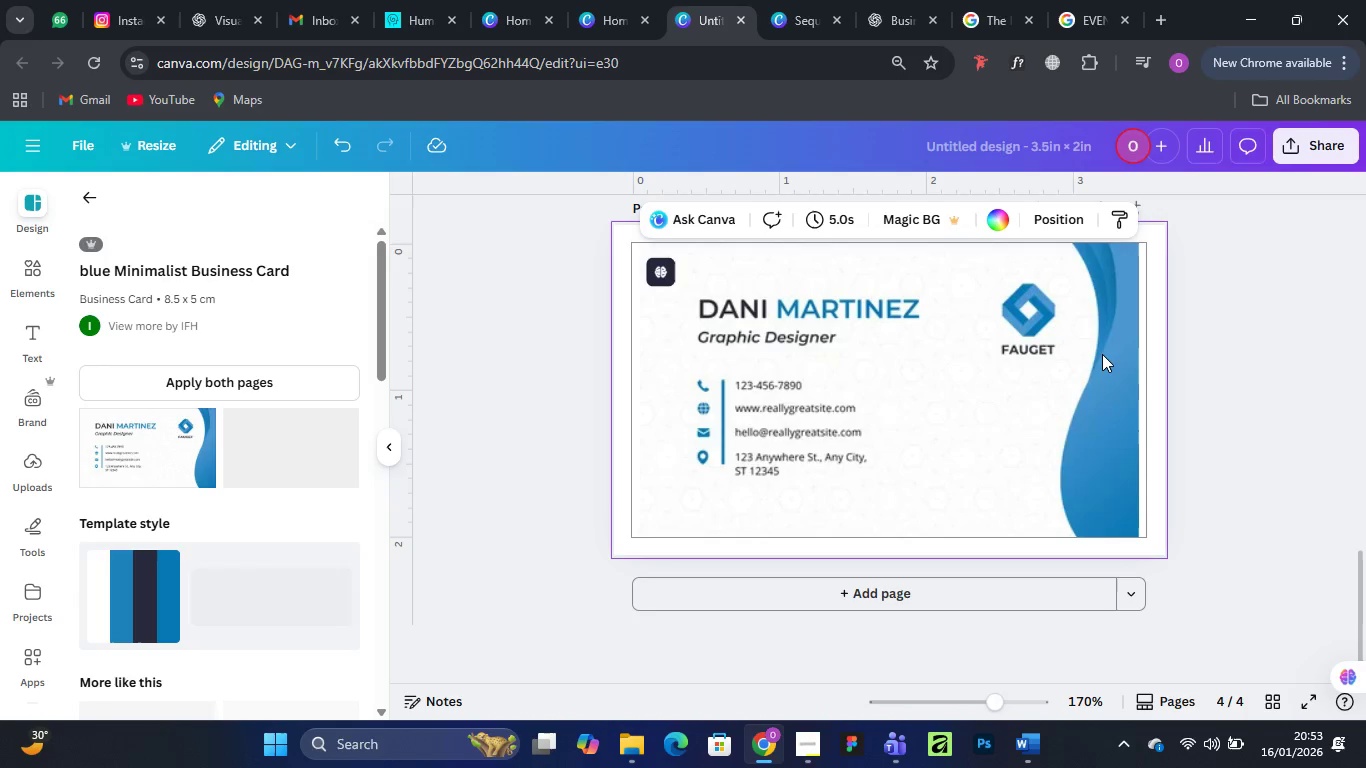 
left_click([1299, 350])
 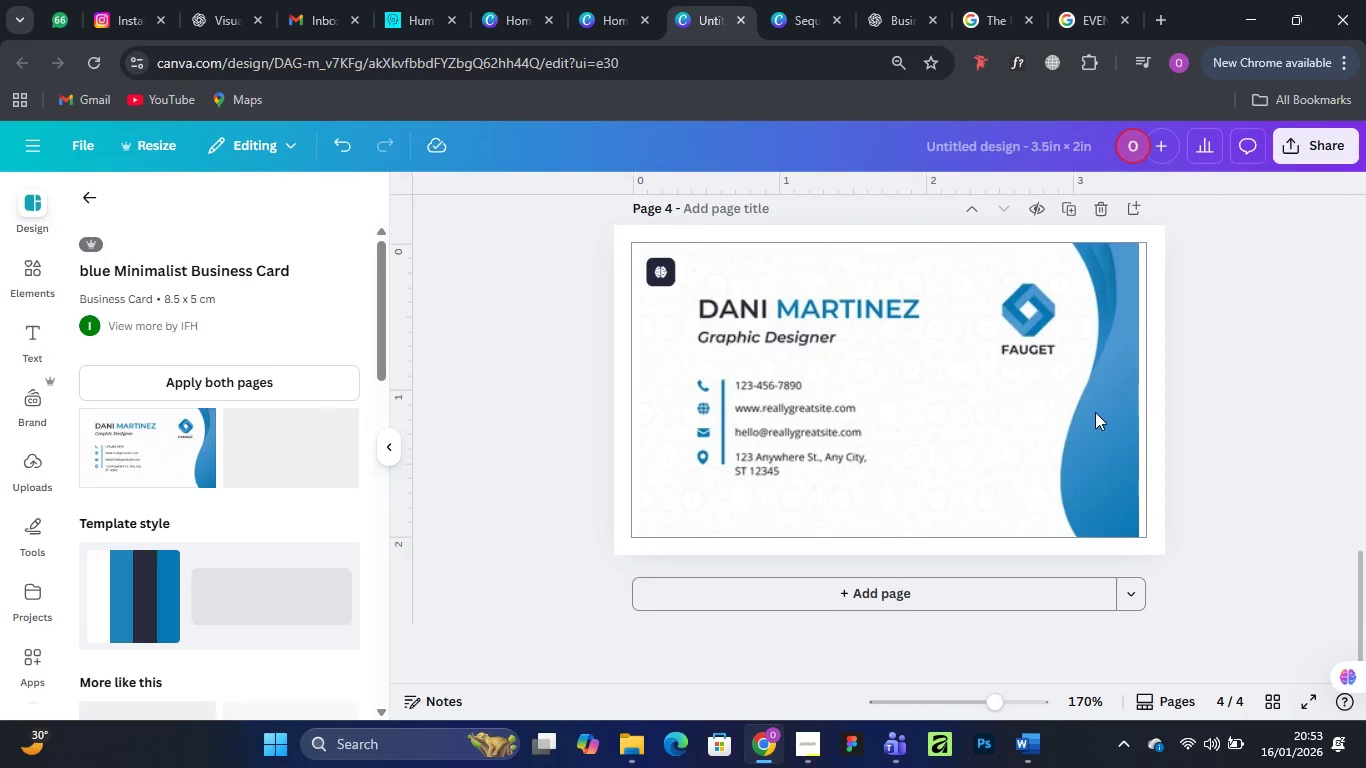 
left_click([1112, 412])
 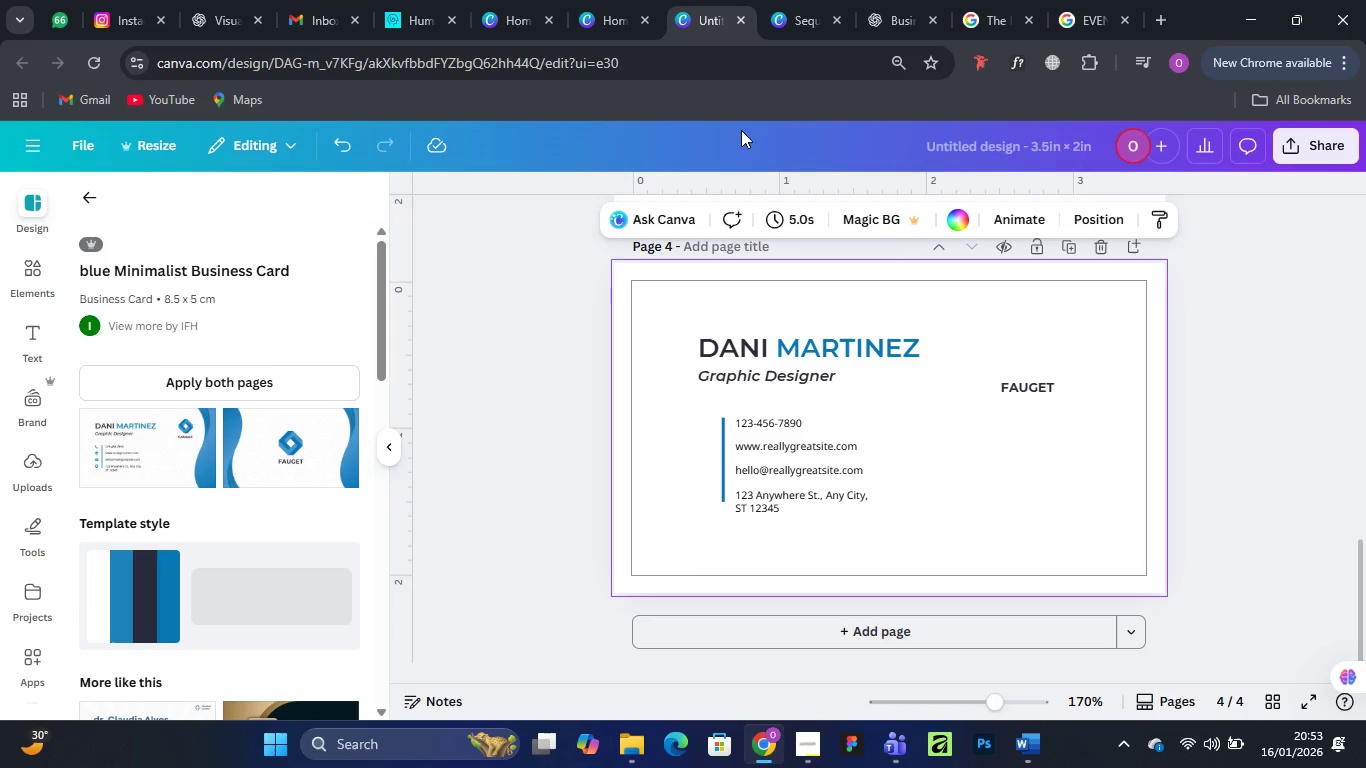 
wait(24.67)
 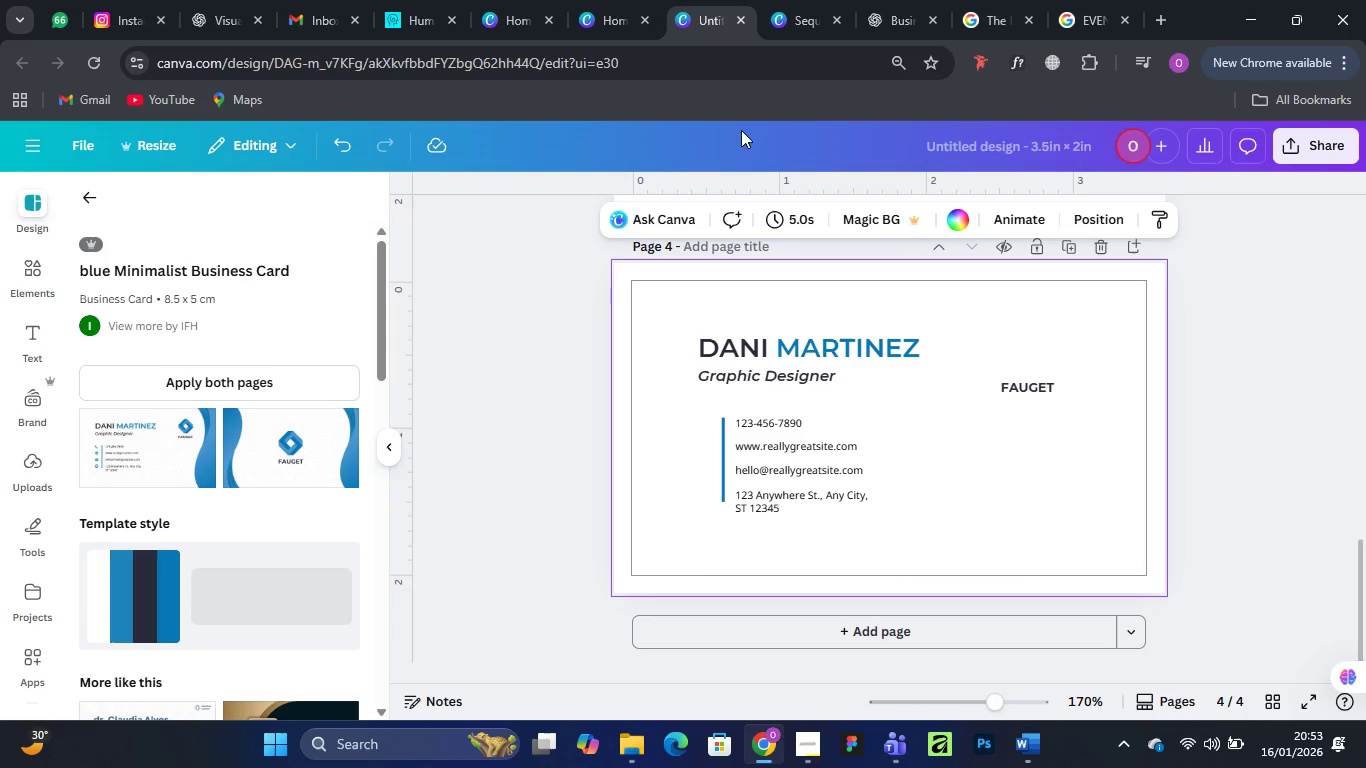 
left_click([981, 476])
 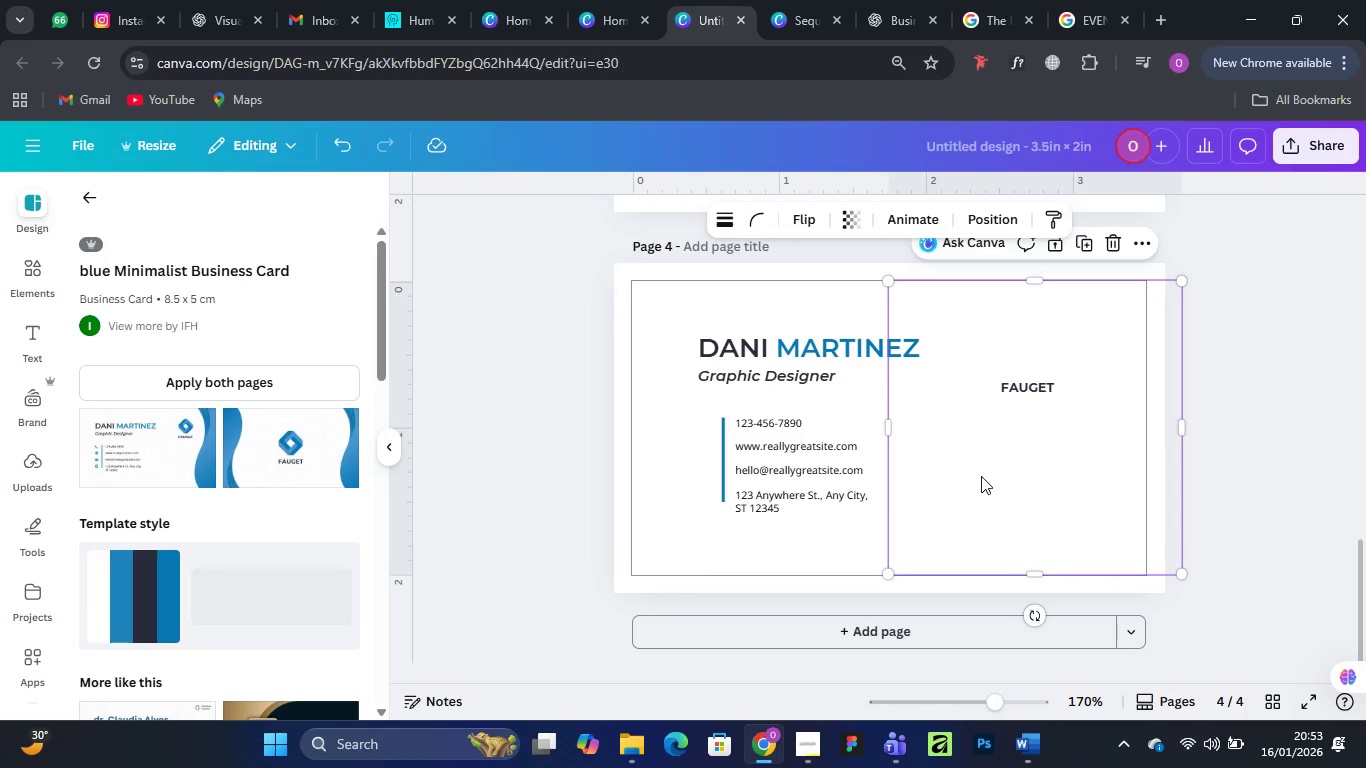 
left_click_drag(start_coordinate=[981, 476], to_coordinate=[976, 479])
 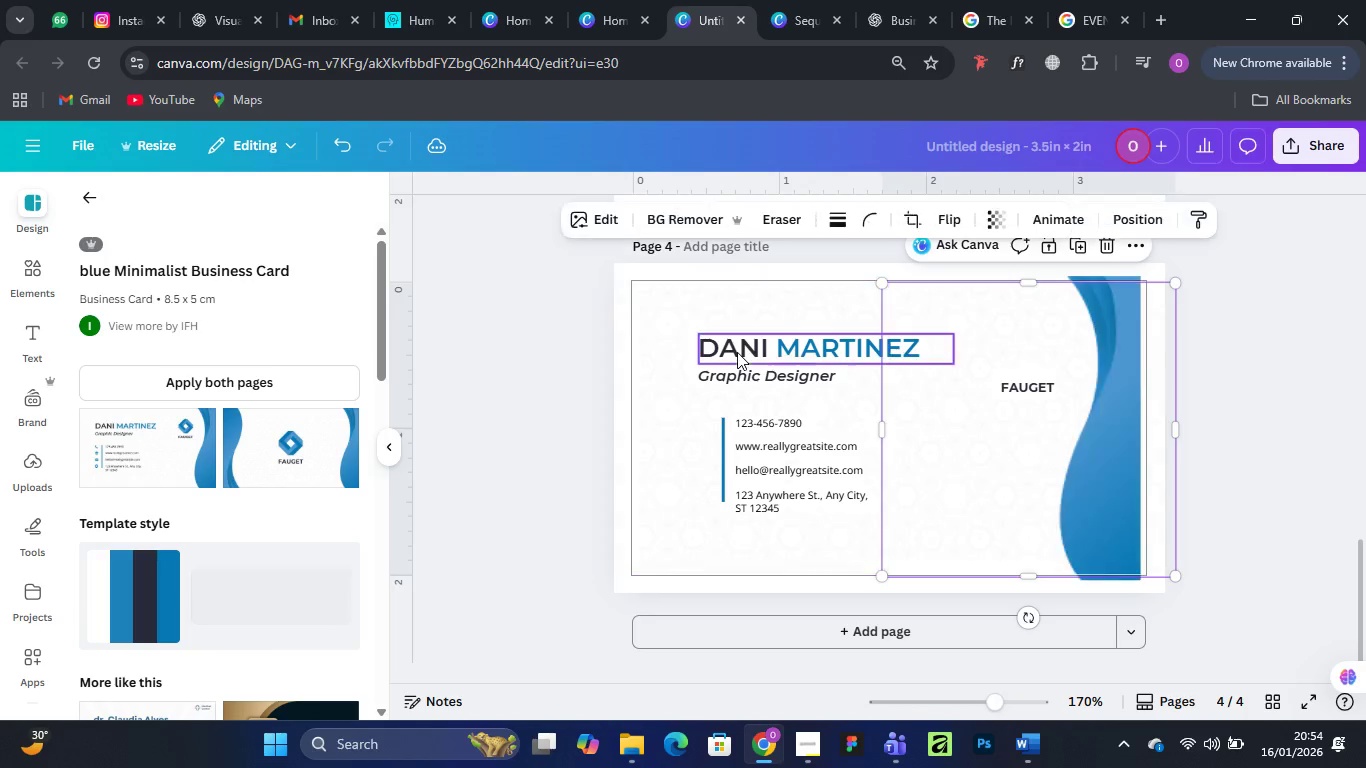 
left_click([742, 343])
 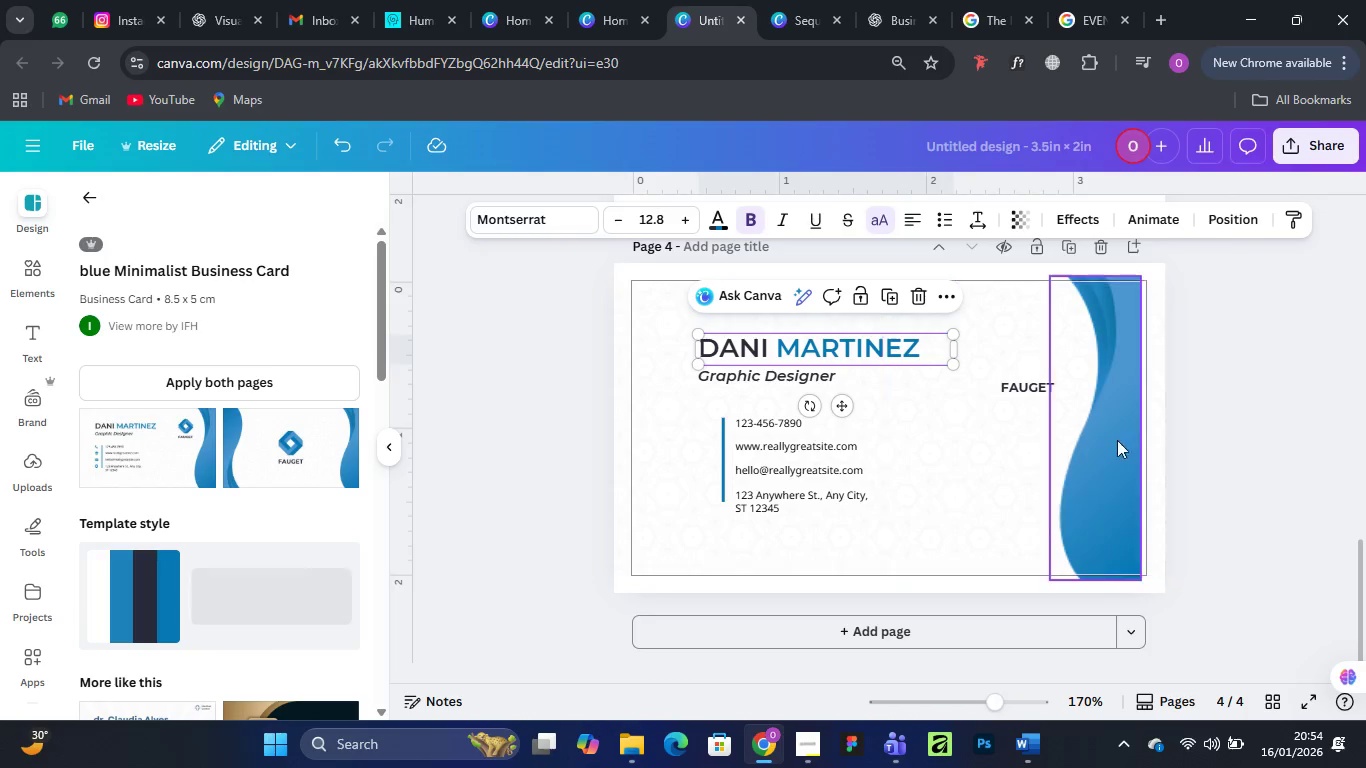 
left_click([1125, 436])
 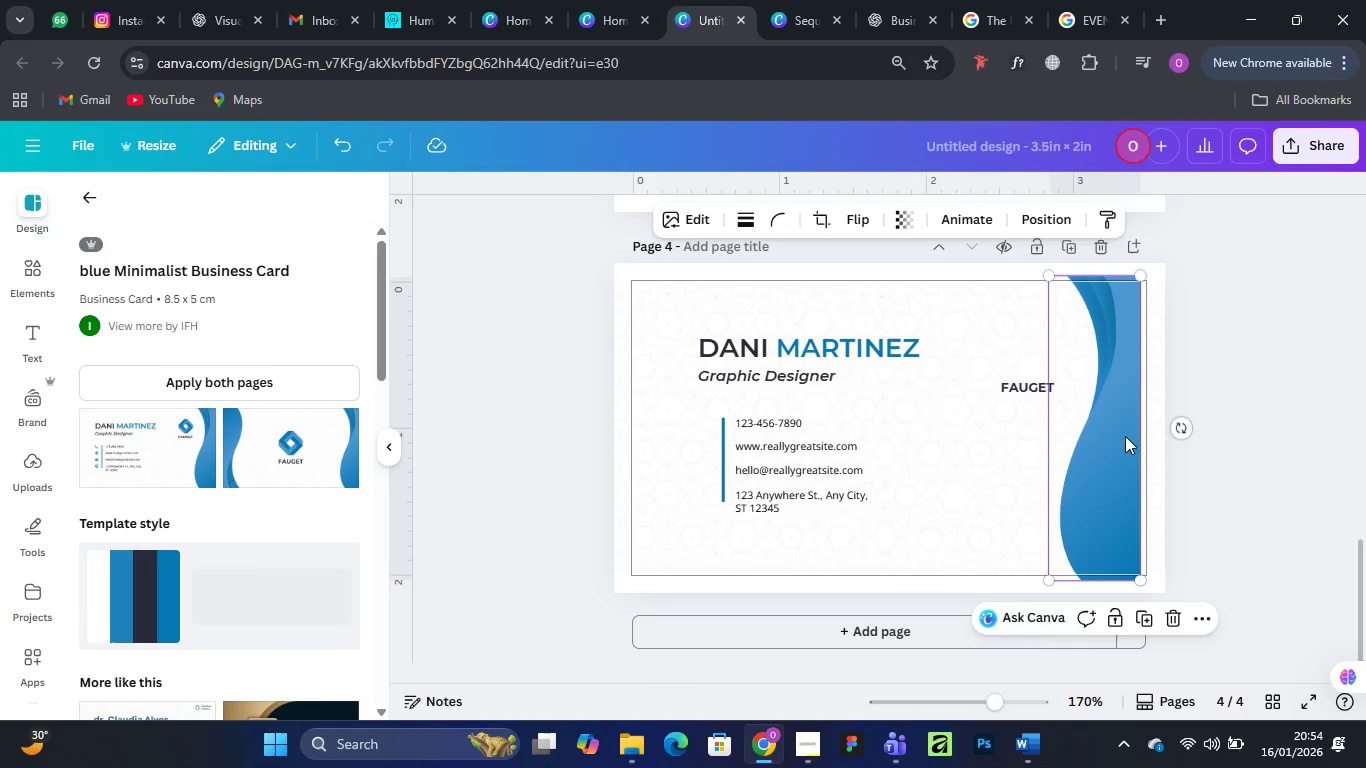 
left_click_drag(start_coordinate=[1125, 436], to_coordinate=[1131, 436])
 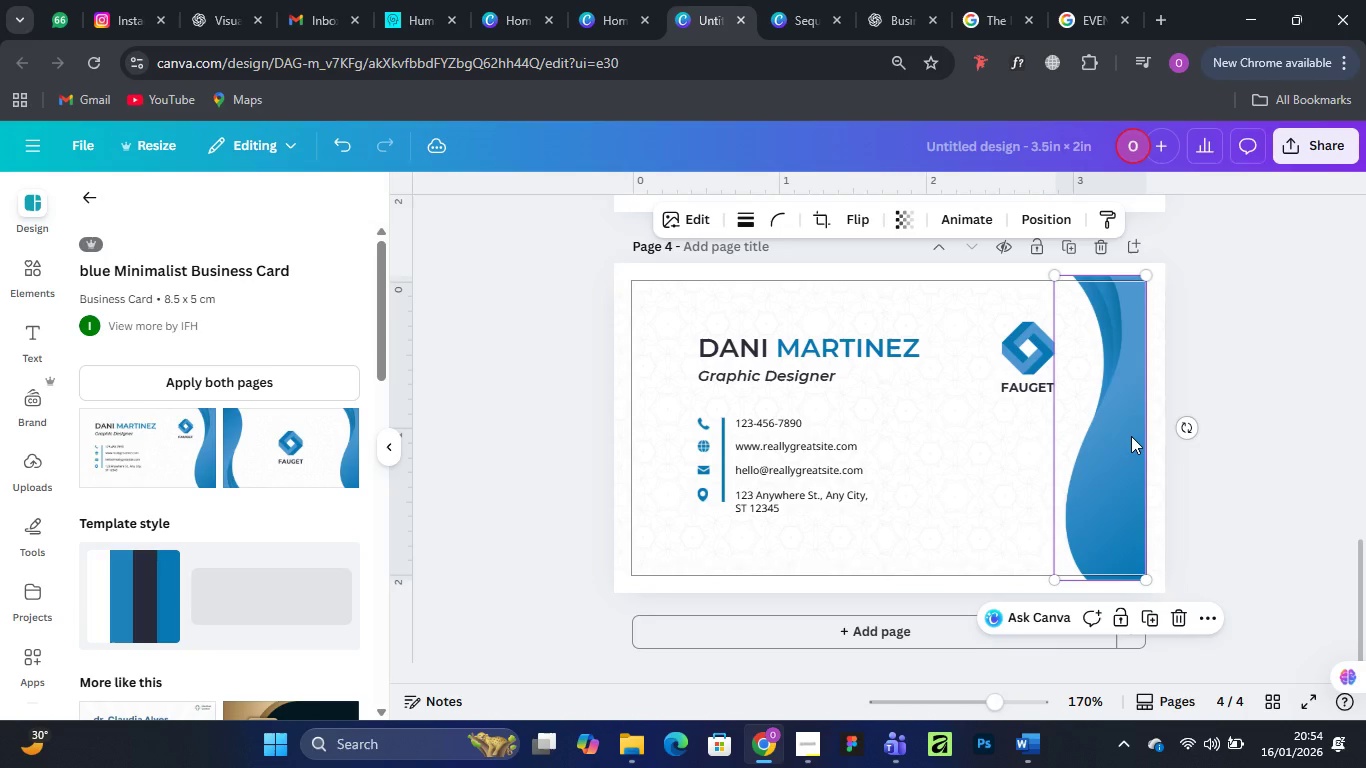 
scroll: coordinate [915, 503], scroll_direction: up, amount: 15.0
 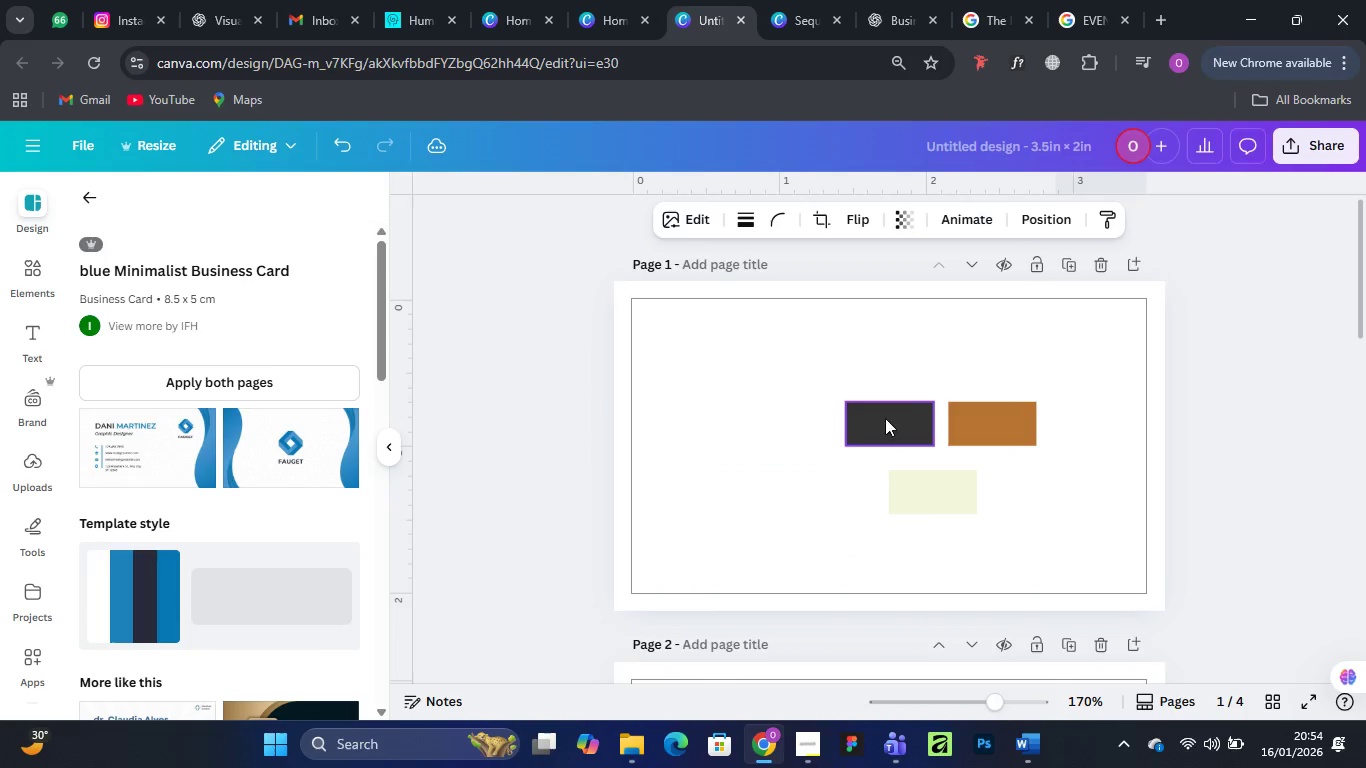 
scroll: coordinate [939, 439], scroll_direction: down, amount: 1.0
 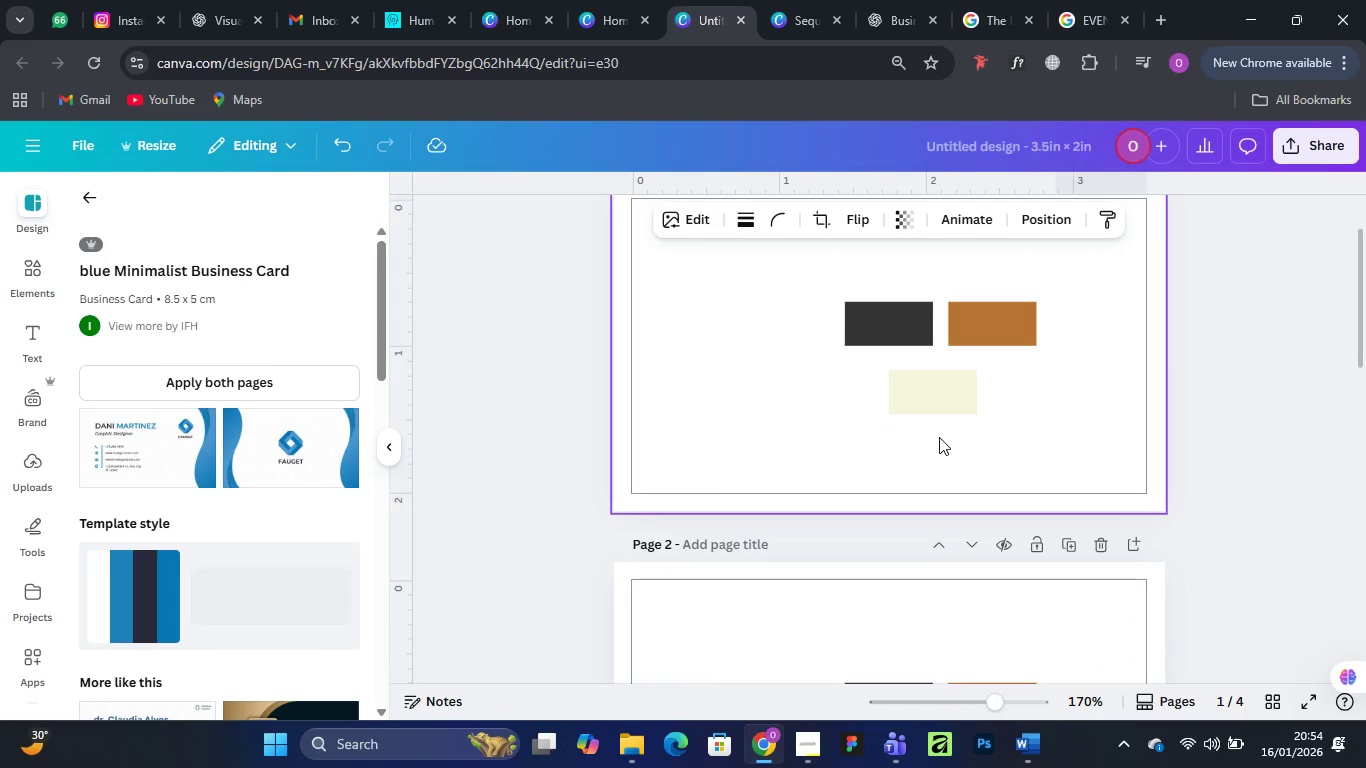 
scroll: coordinate [839, 446], scroll_direction: up, amount: 2.0
 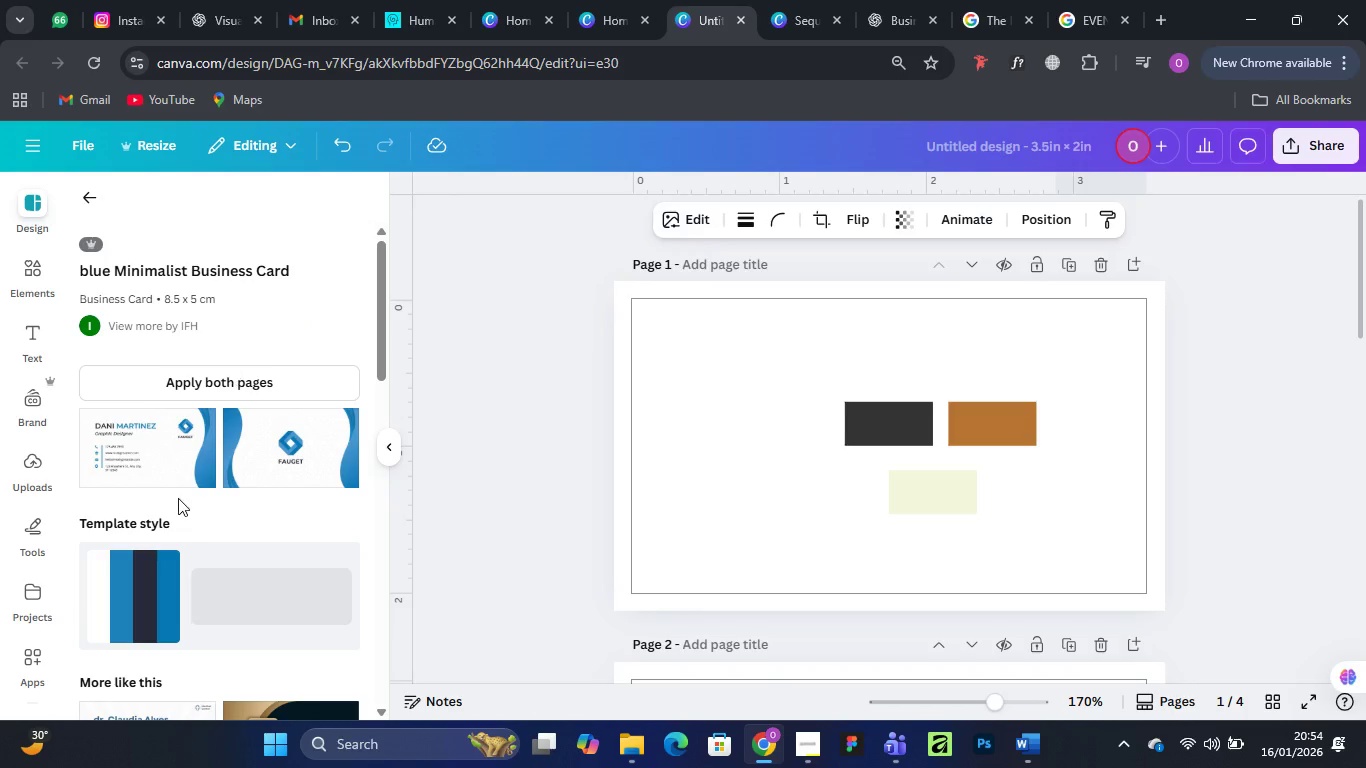 
scroll: coordinate [516, 497], scroll_direction: down, amount: 20.0
 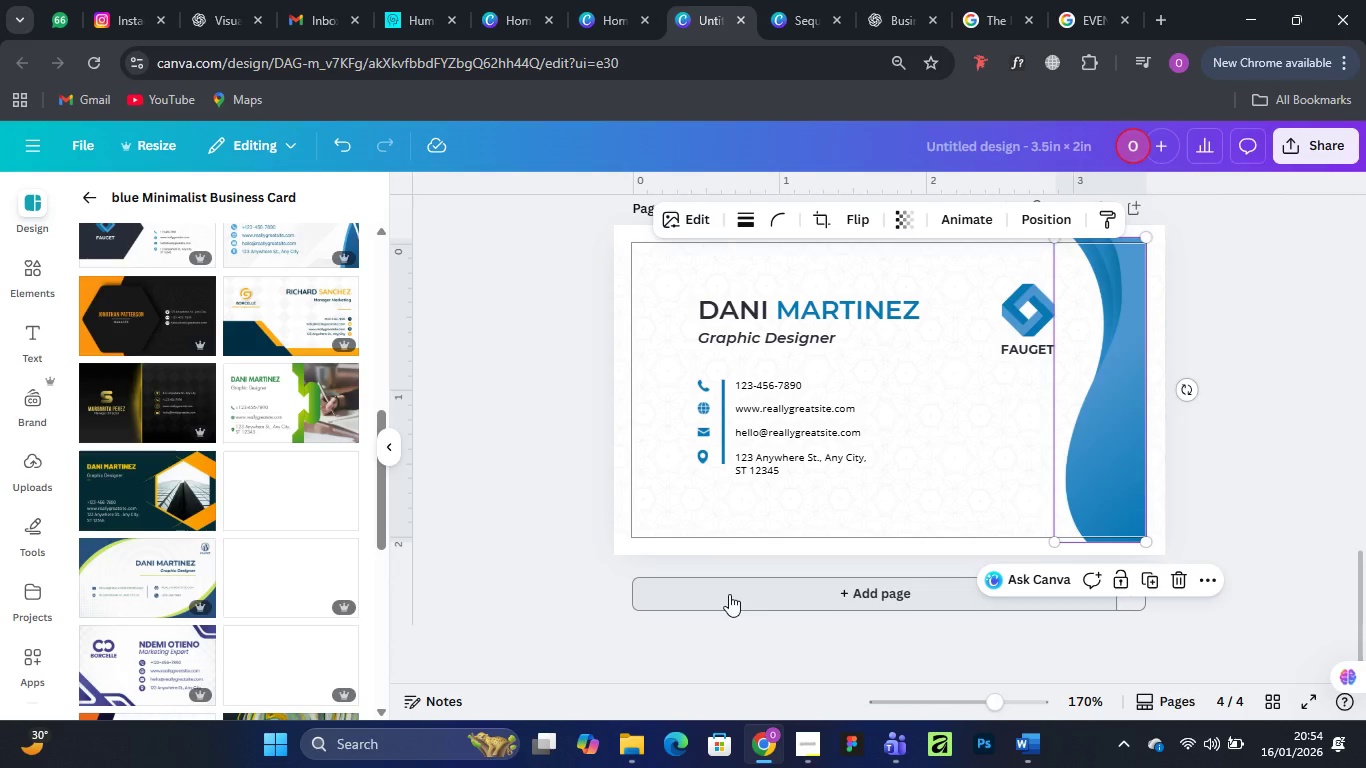 
left_click([728, 594])
 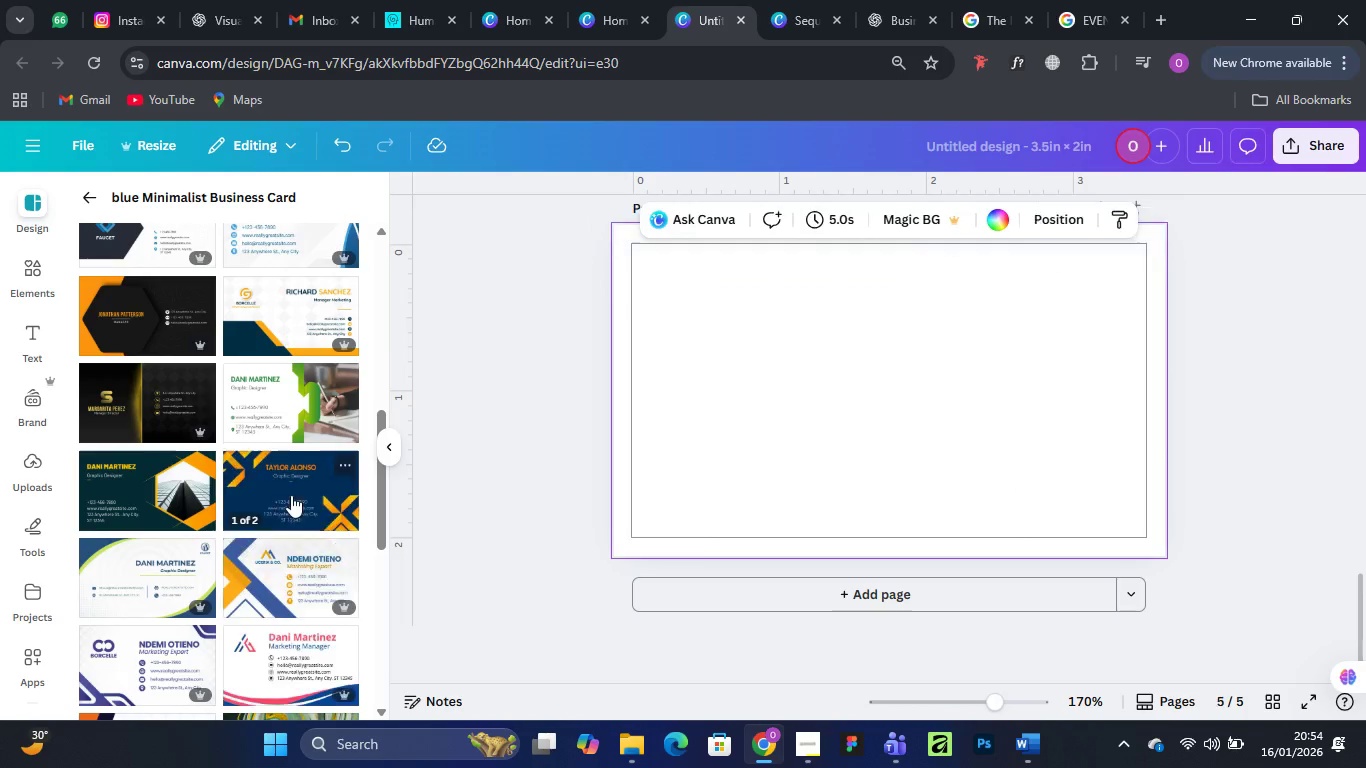 
scroll: coordinate [291, 495], scroll_direction: up, amount: 1.0
 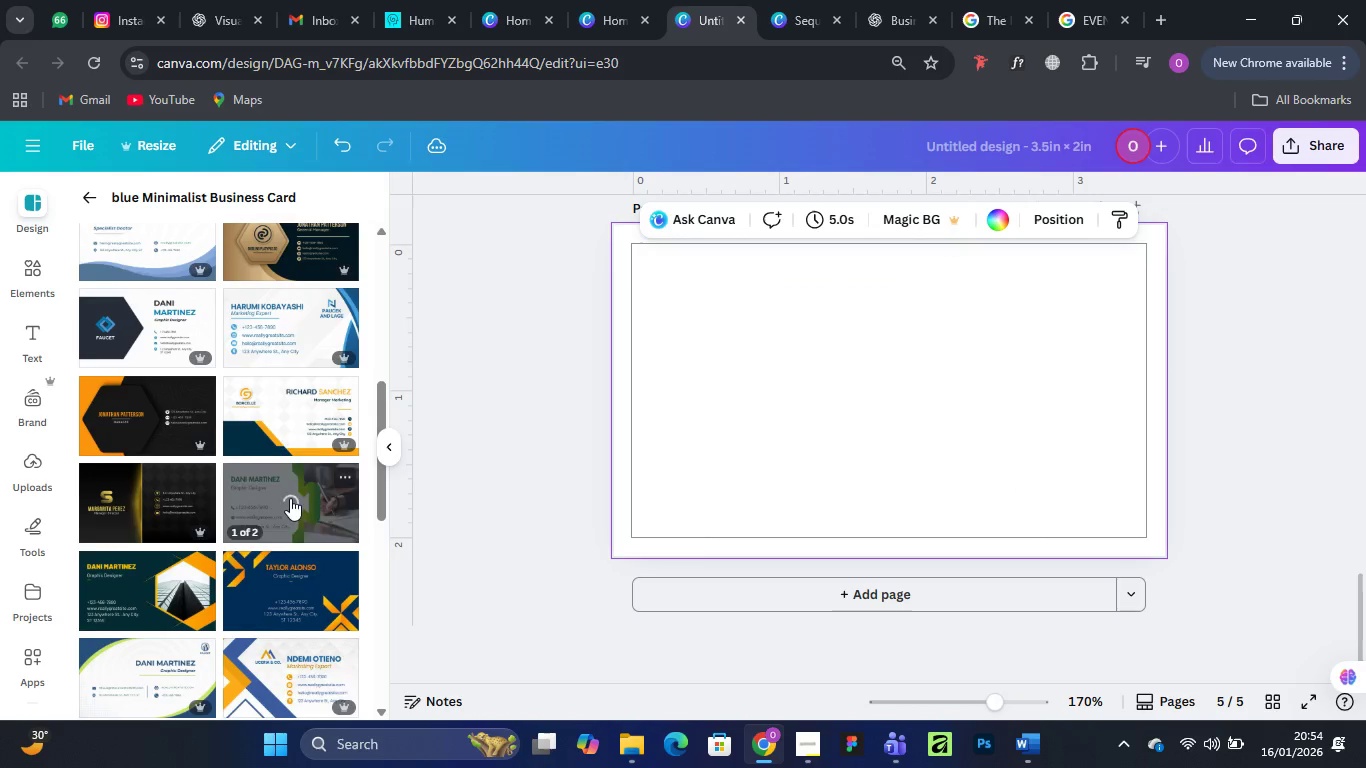 
scroll: coordinate [183, 561], scroll_direction: down, amount: 3.0
 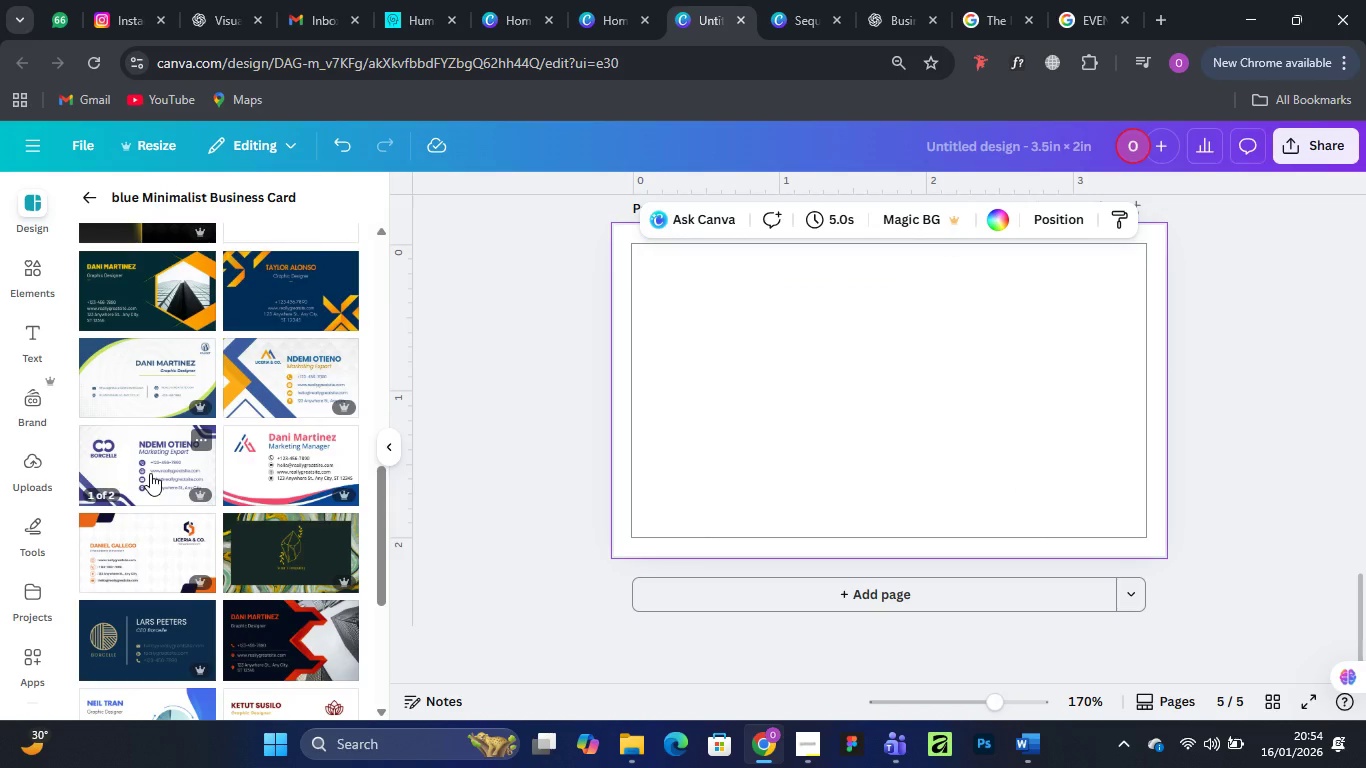 
scroll: coordinate [153, 468], scroll_direction: up, amount: 4.0
 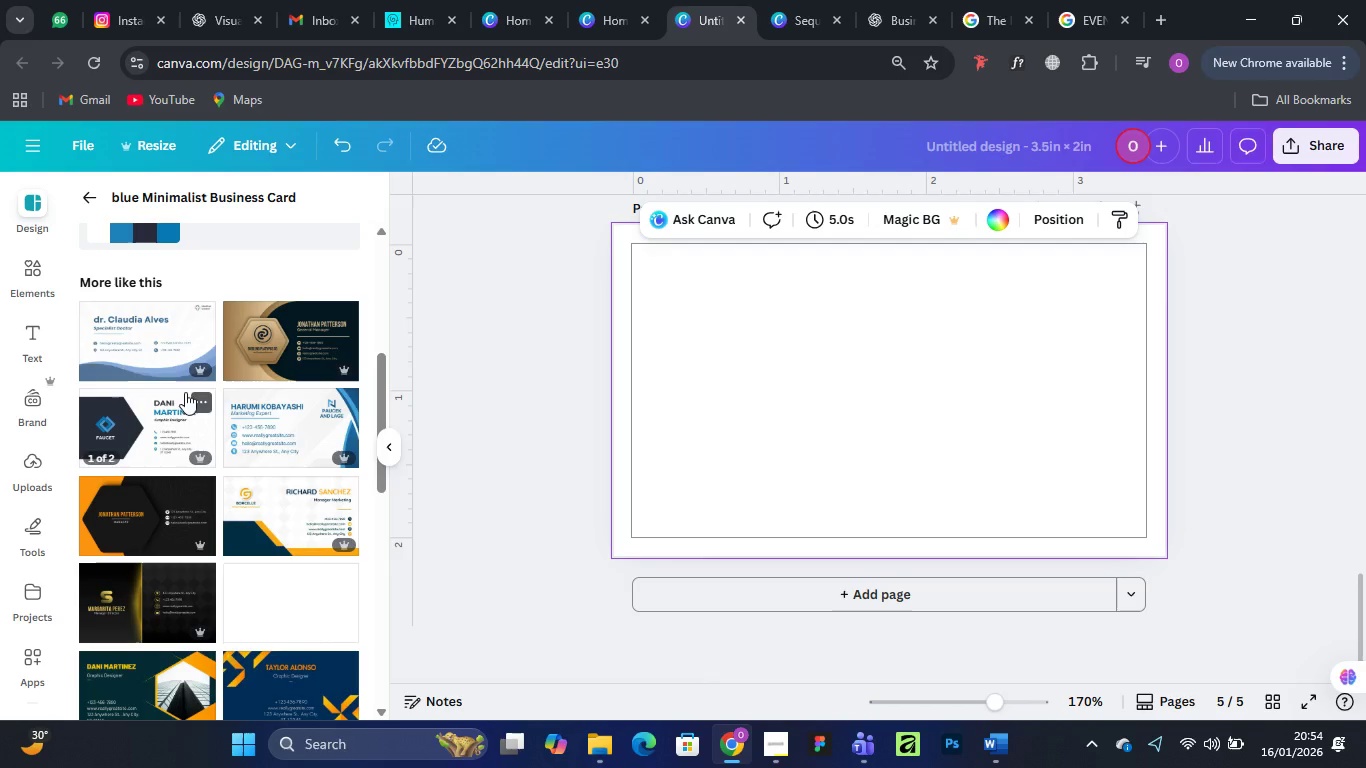 
left_click([137, 349])
 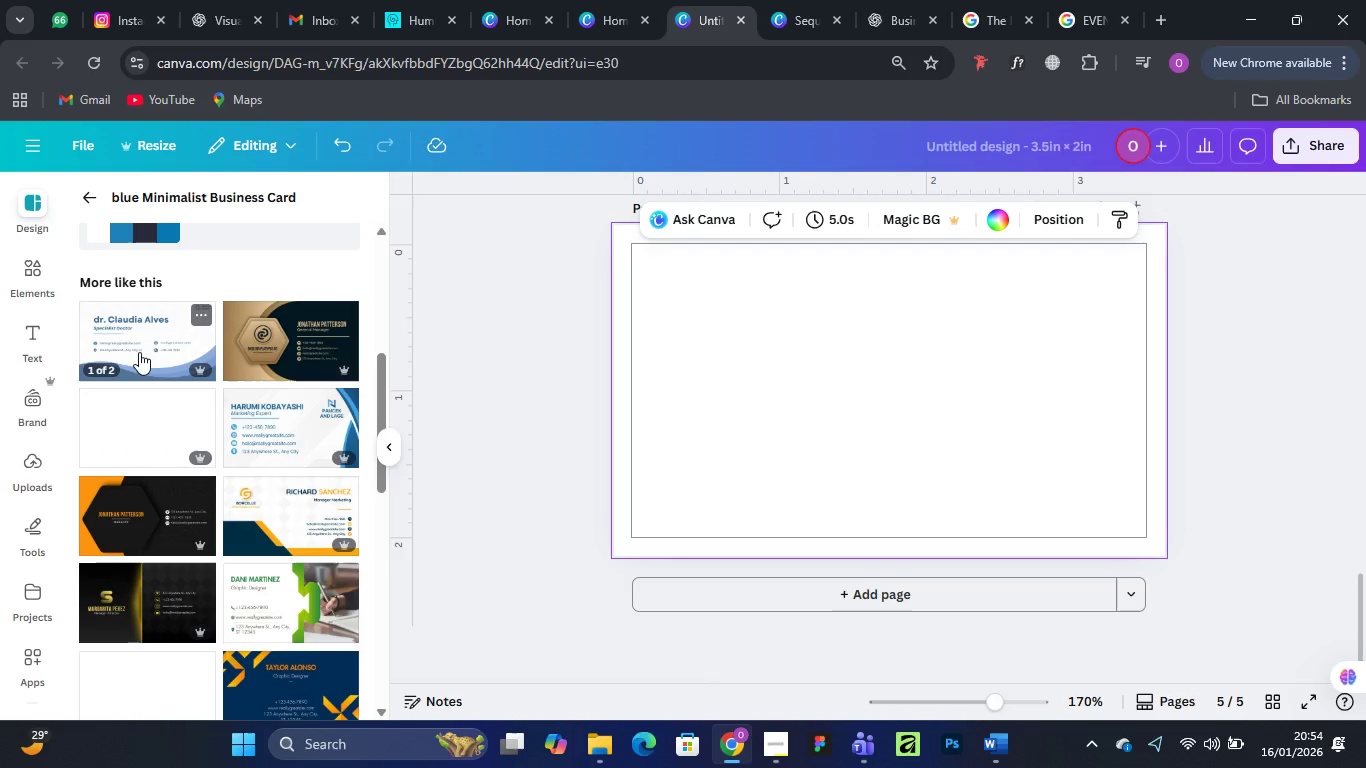 
wait(11.08)
 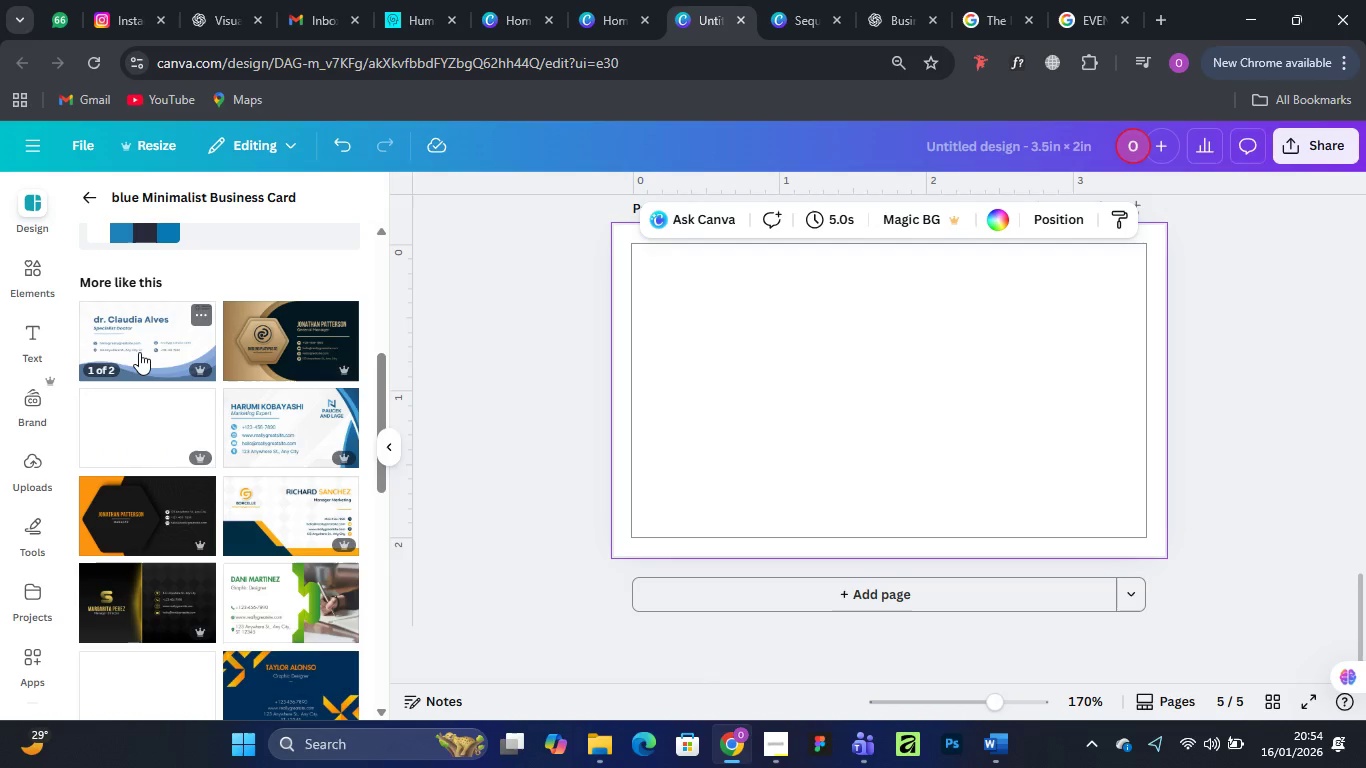 
left_click([158, 336])
 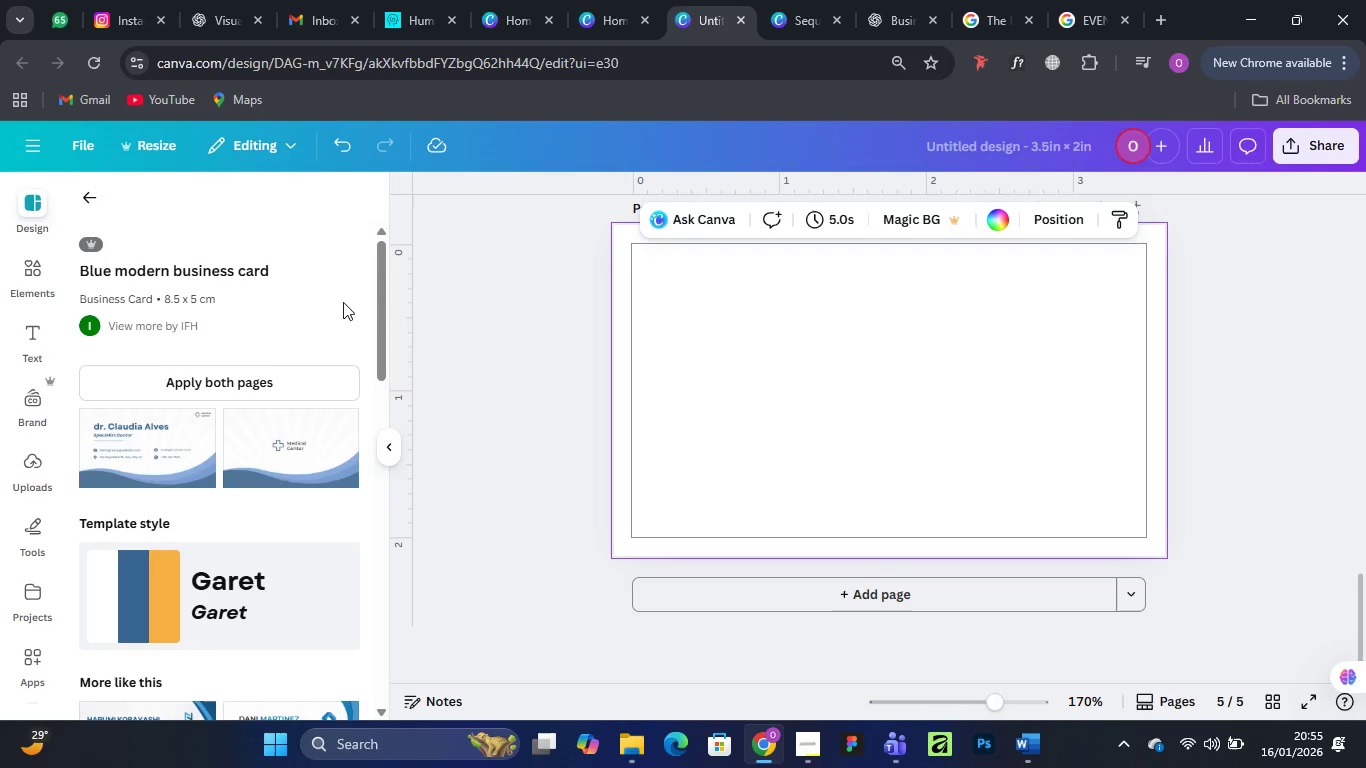 
wait(30.98)
 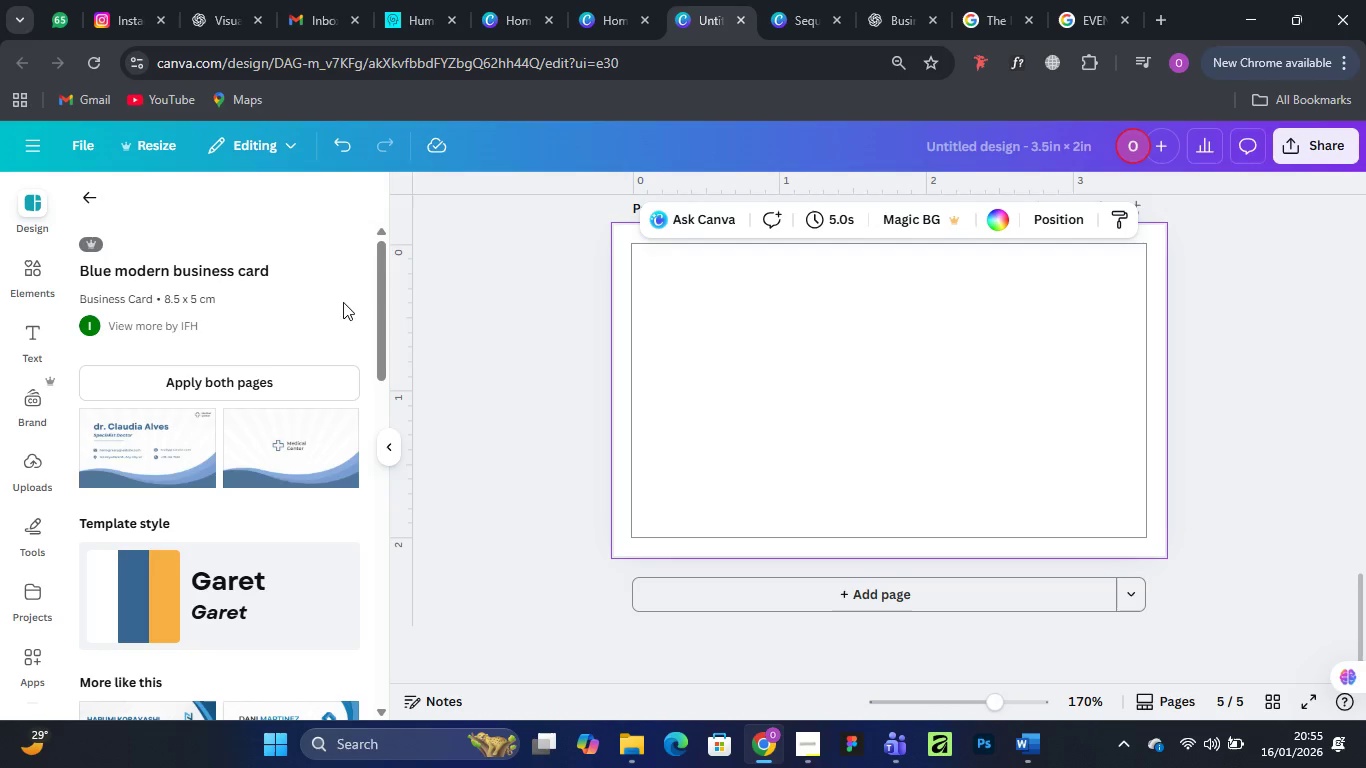 
left_click([150, 439])
 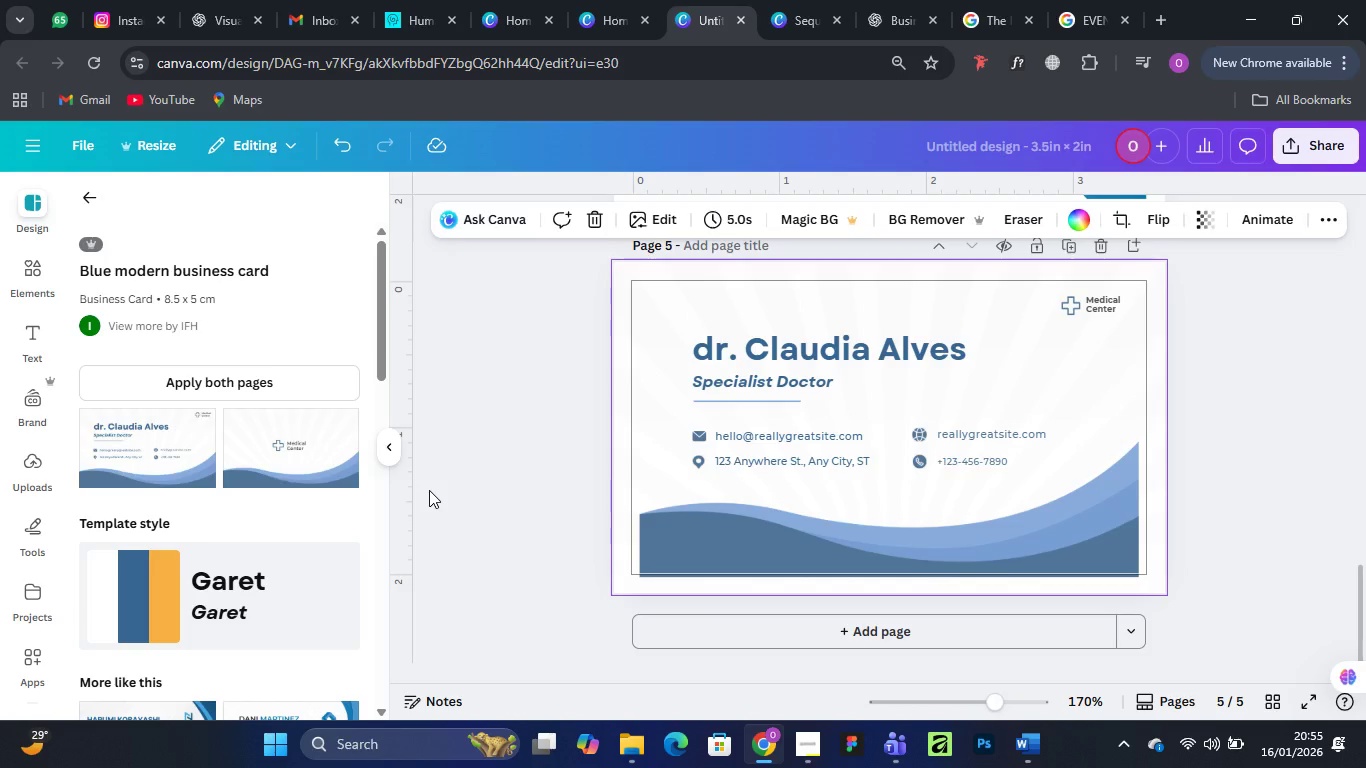 
wait(11.11)
 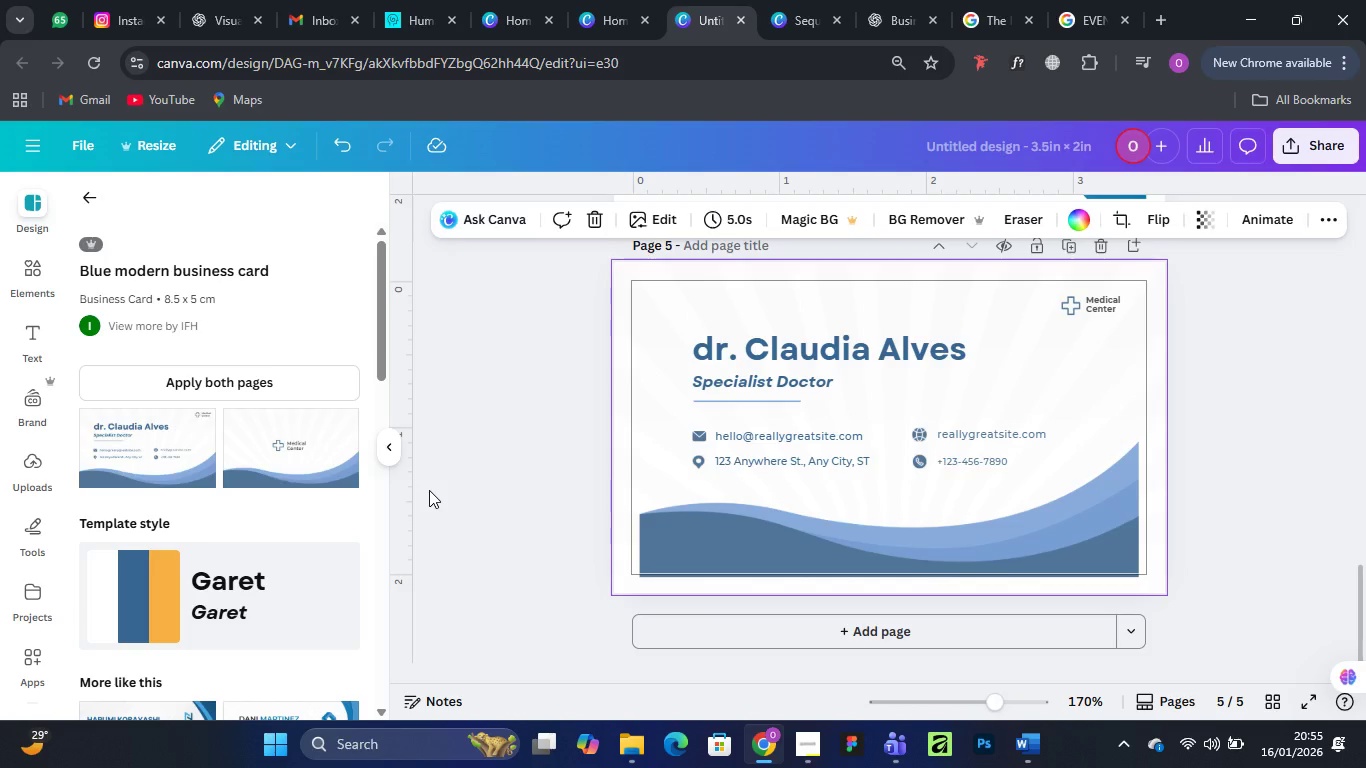 
left_click([398, 460])
 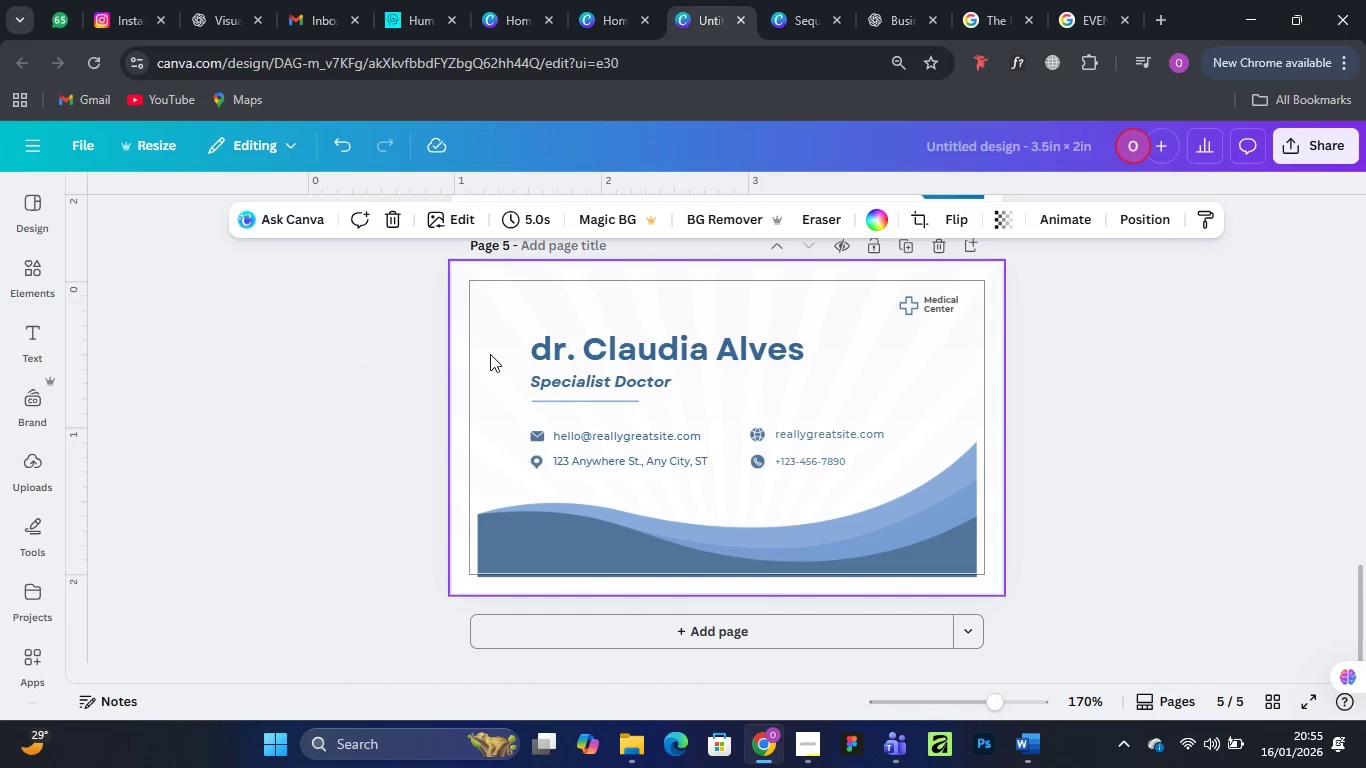 
left_click([490, 353])
 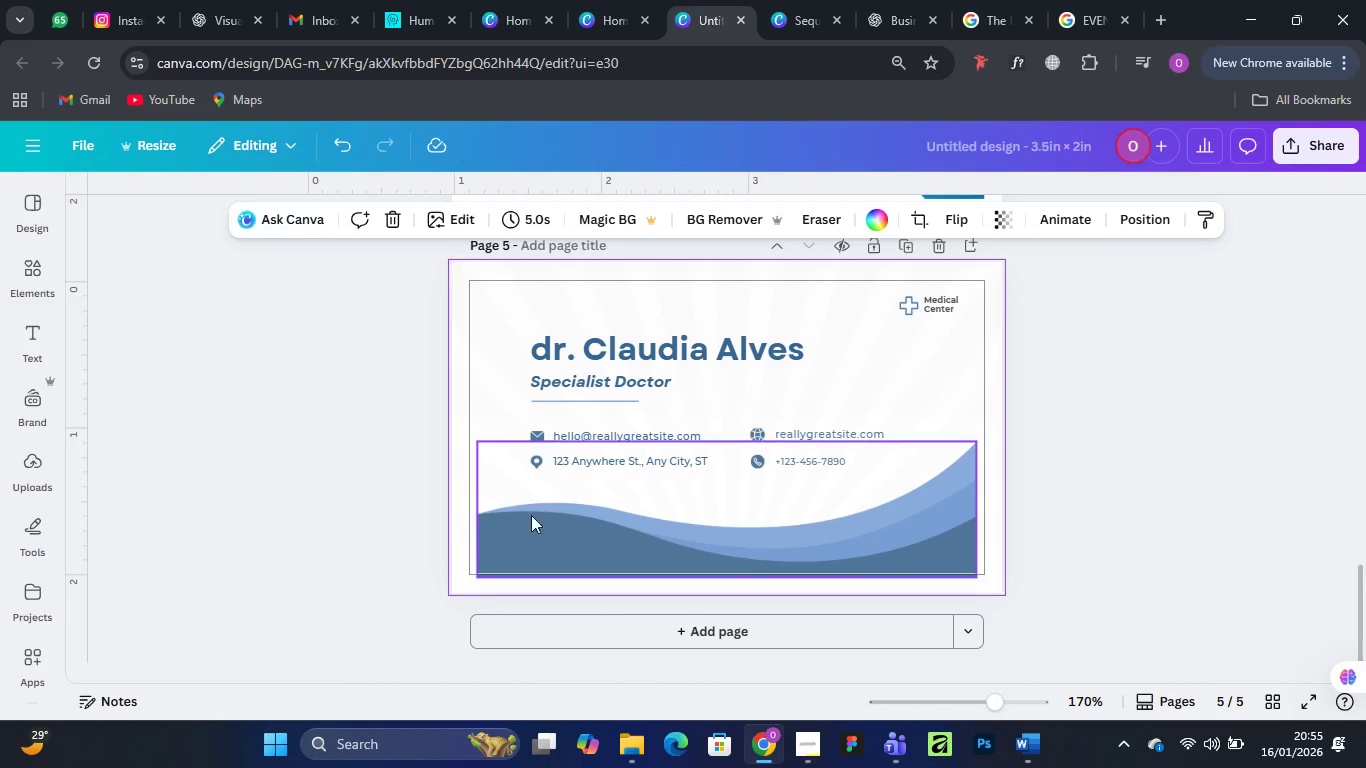 
left_click([557, 558])
 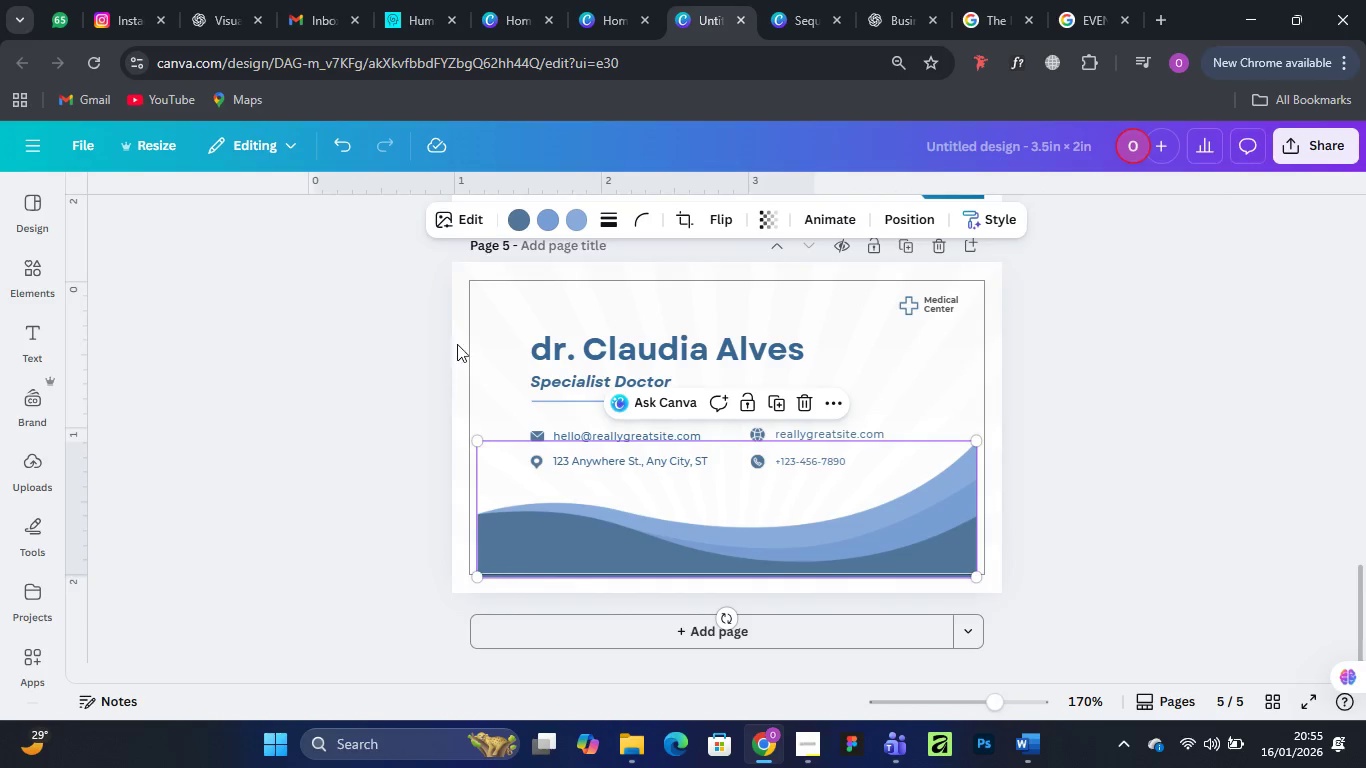 
left_click([490, 314])
 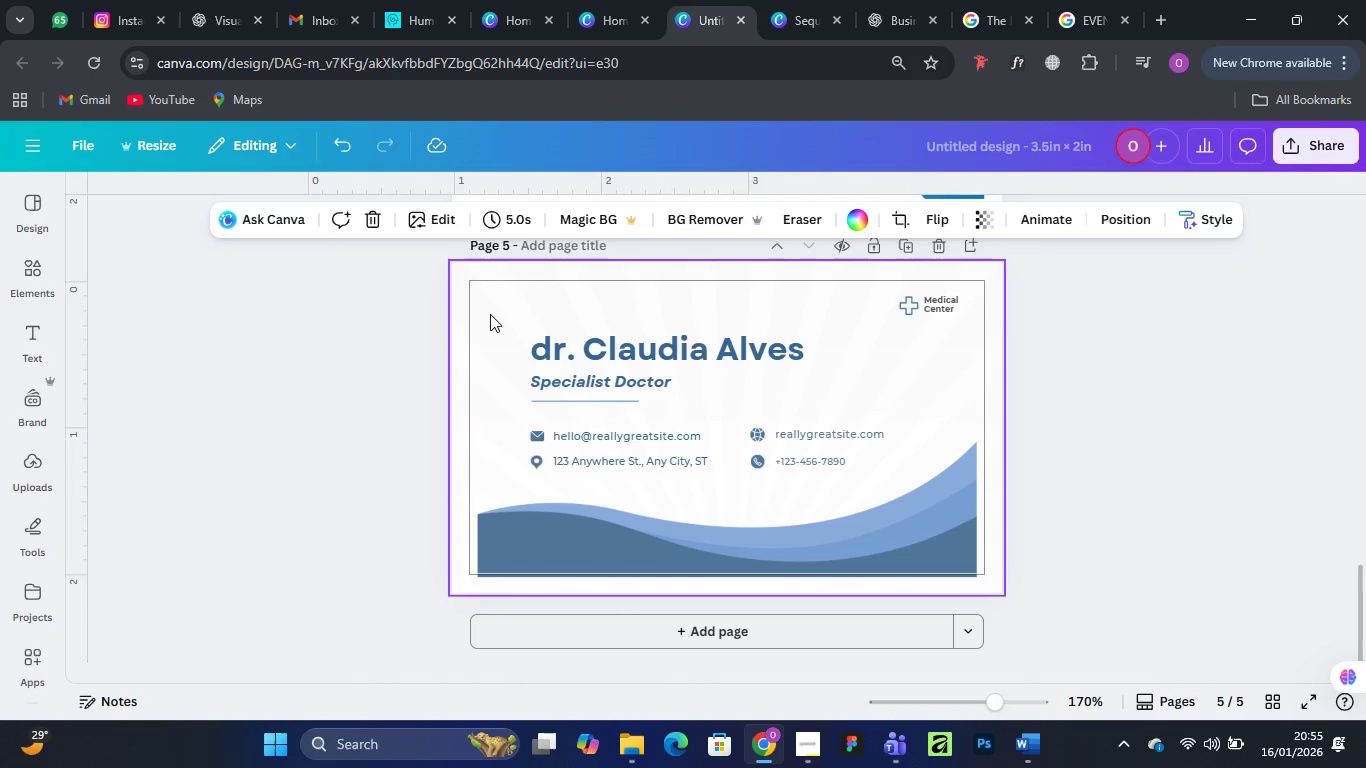 
right_click([490, 314])
 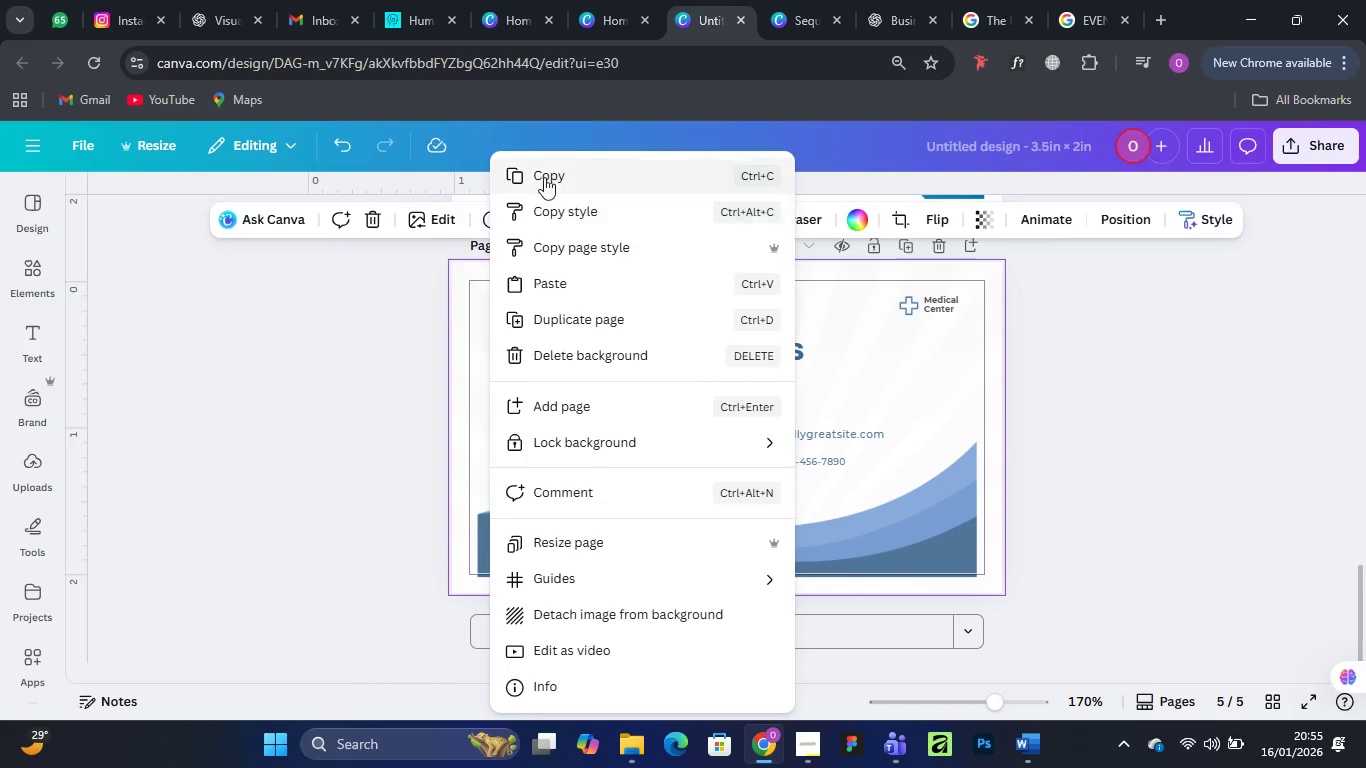 
left_click([544, 173])
 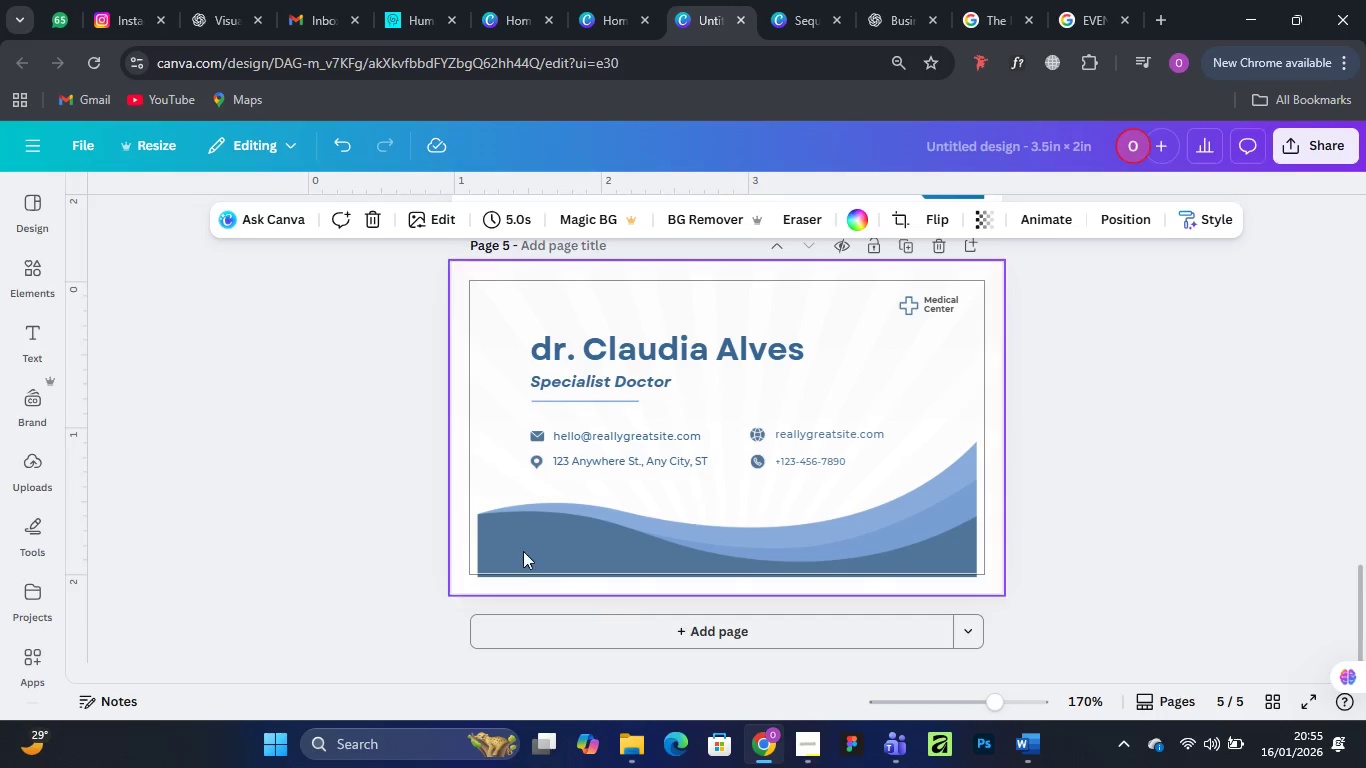 
left_click([311, 445])
 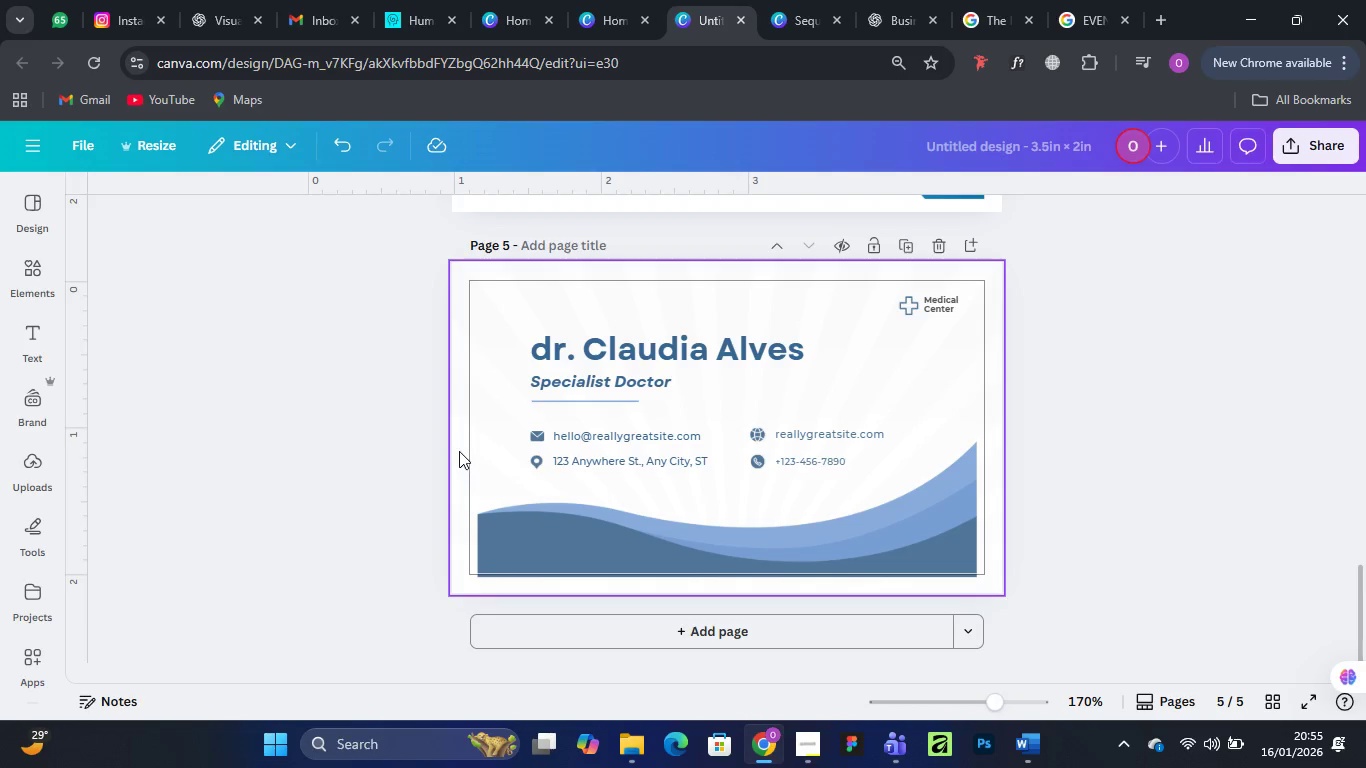 
left_click([459, 451])
 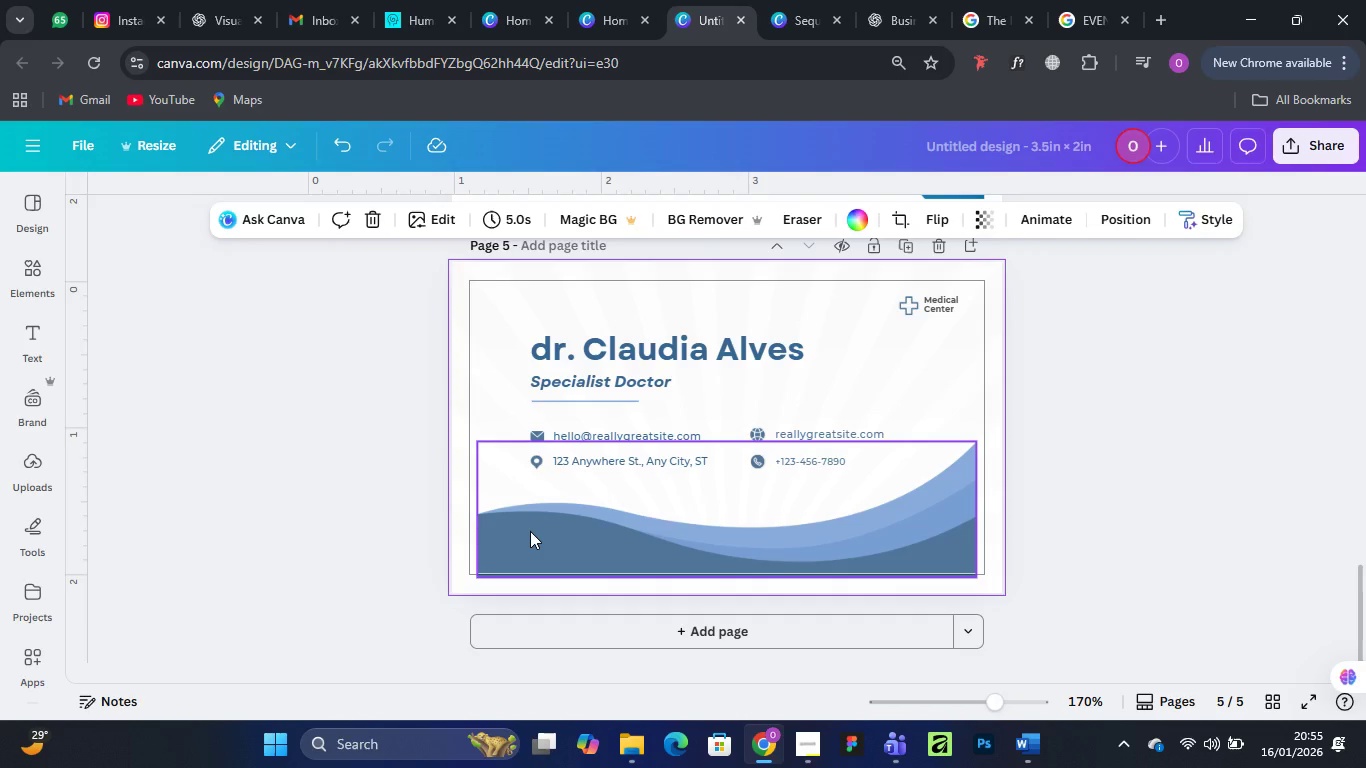 
hold_key(key=ShiftLeft, duration=0.97)
left_click([530, 531])
 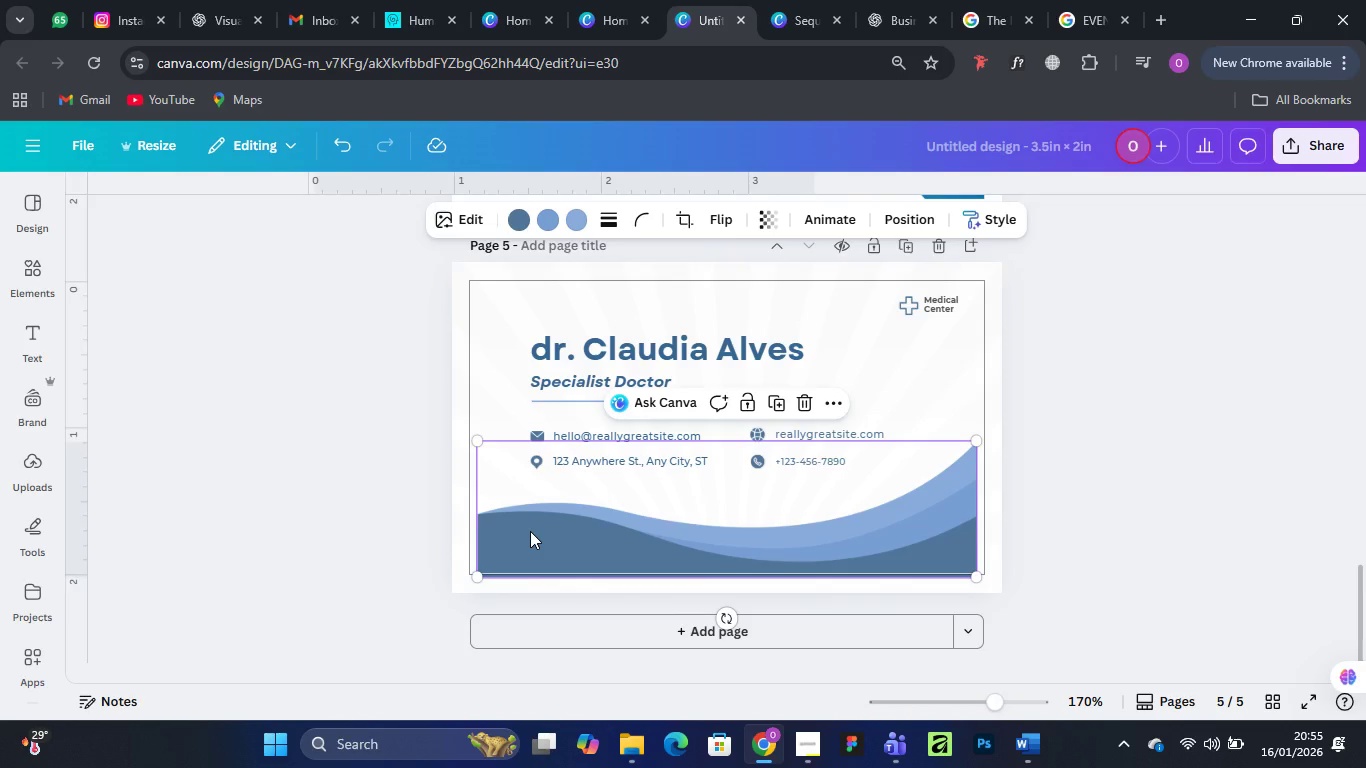 
right_click([530, 531])
 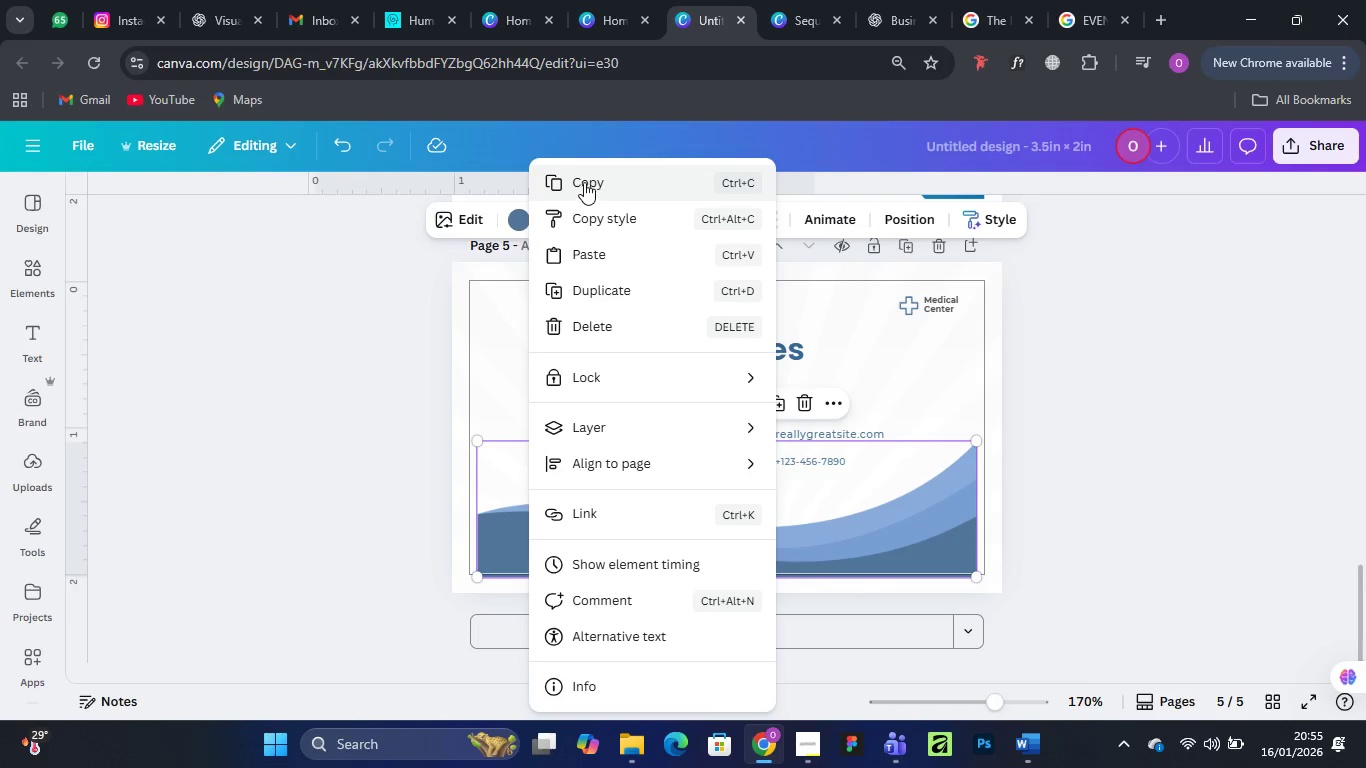 
left_click([584, 182])
 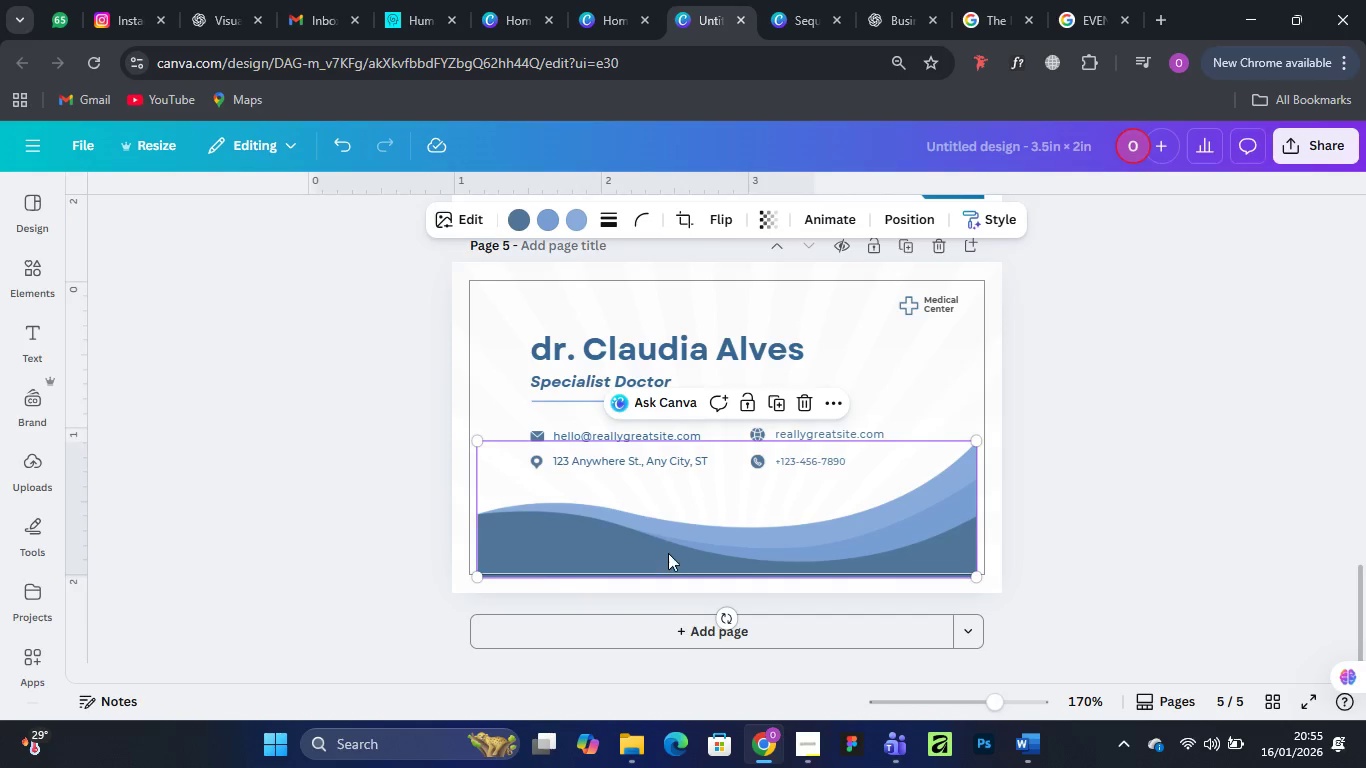 
scroll: coordinate [681, 506], scroll_direction: up, amount: 17.0
 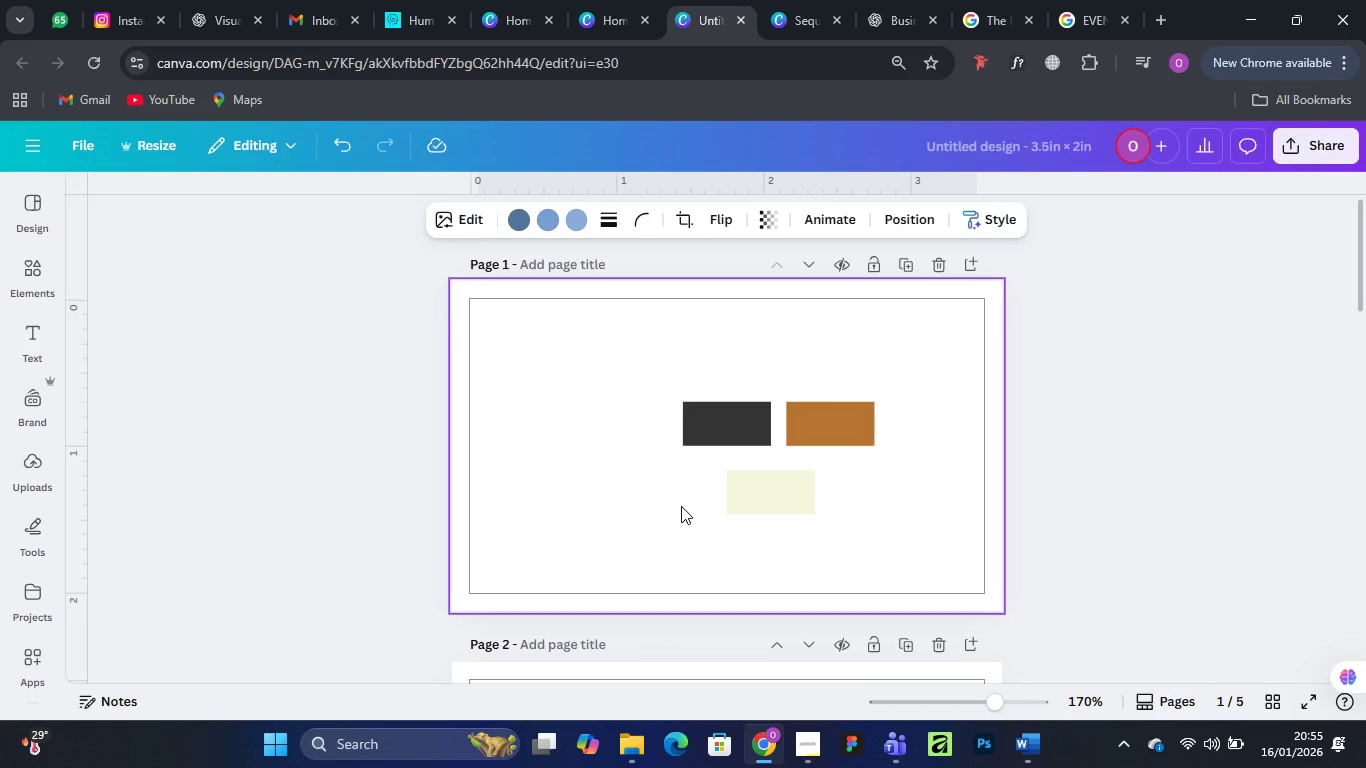 
key(Control+V)
 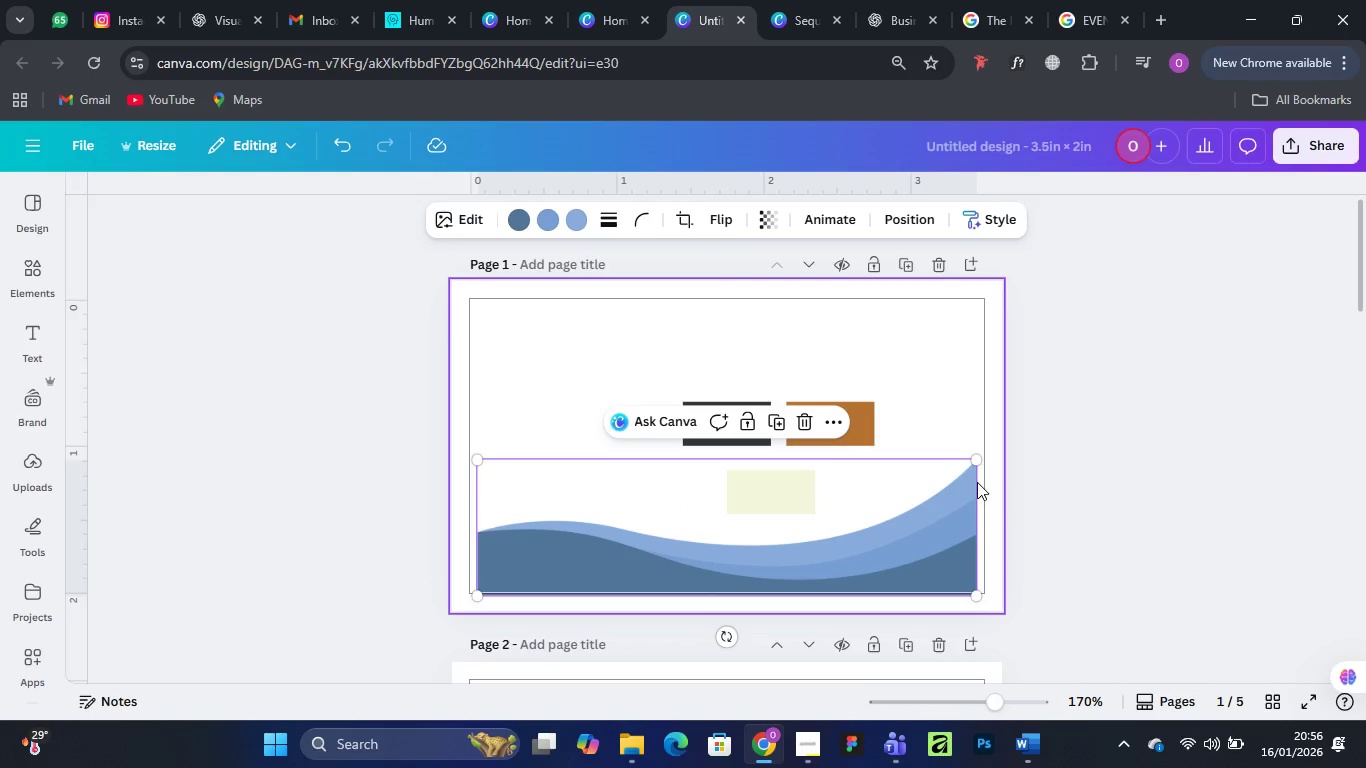 
left_click_drag(start_coordinate=[977, 462], to_coordinate=[986, 455])
 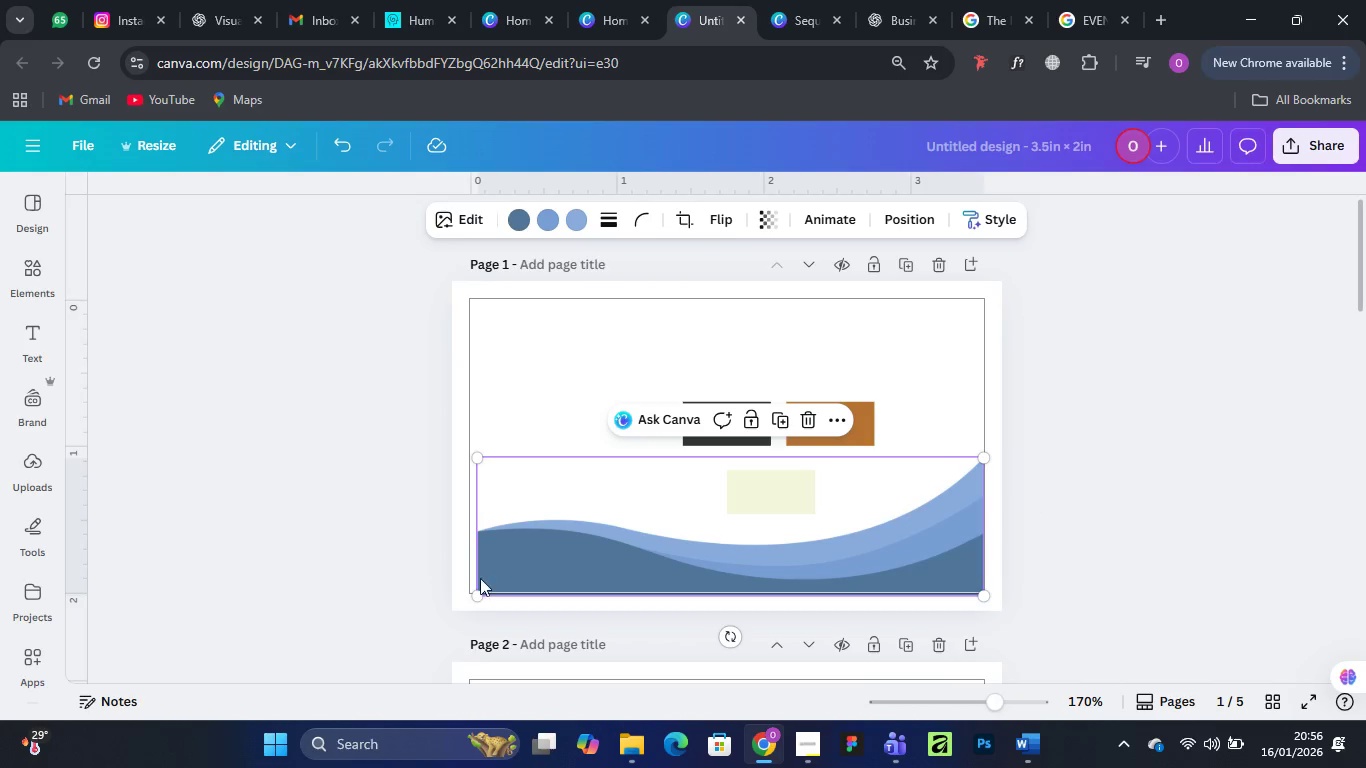 
left_click_drag(start_coordinate=[476, 593], to_coordinate=[465, 594])
 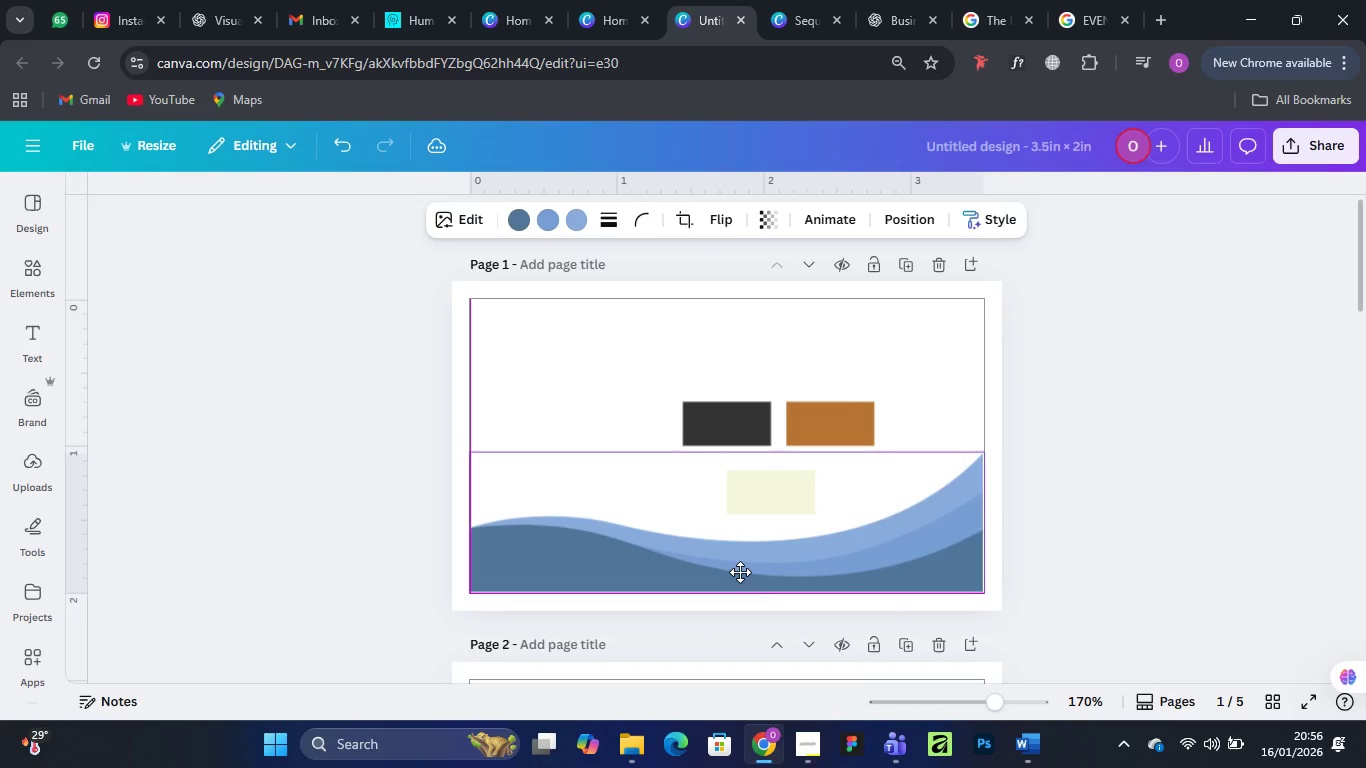 
wait(5.31)
 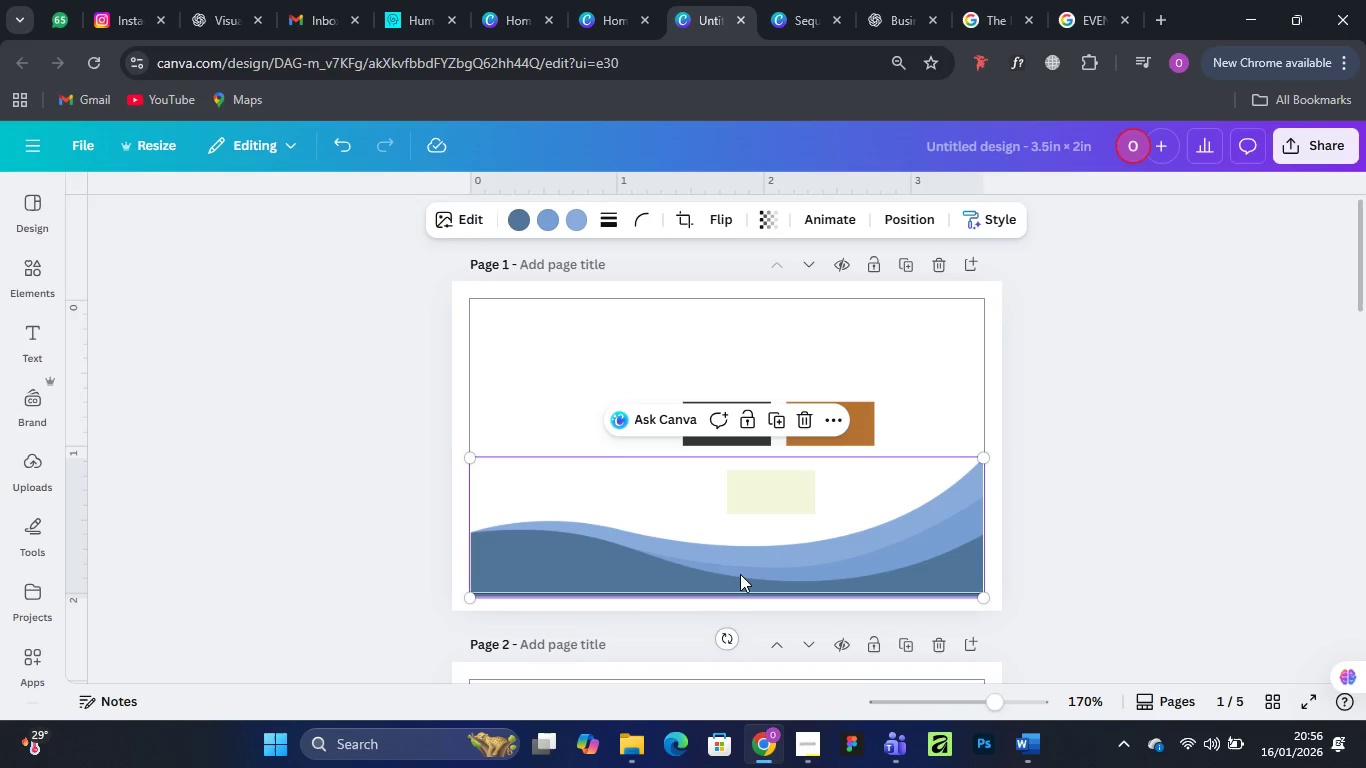 
mouse_move([972, 478])
 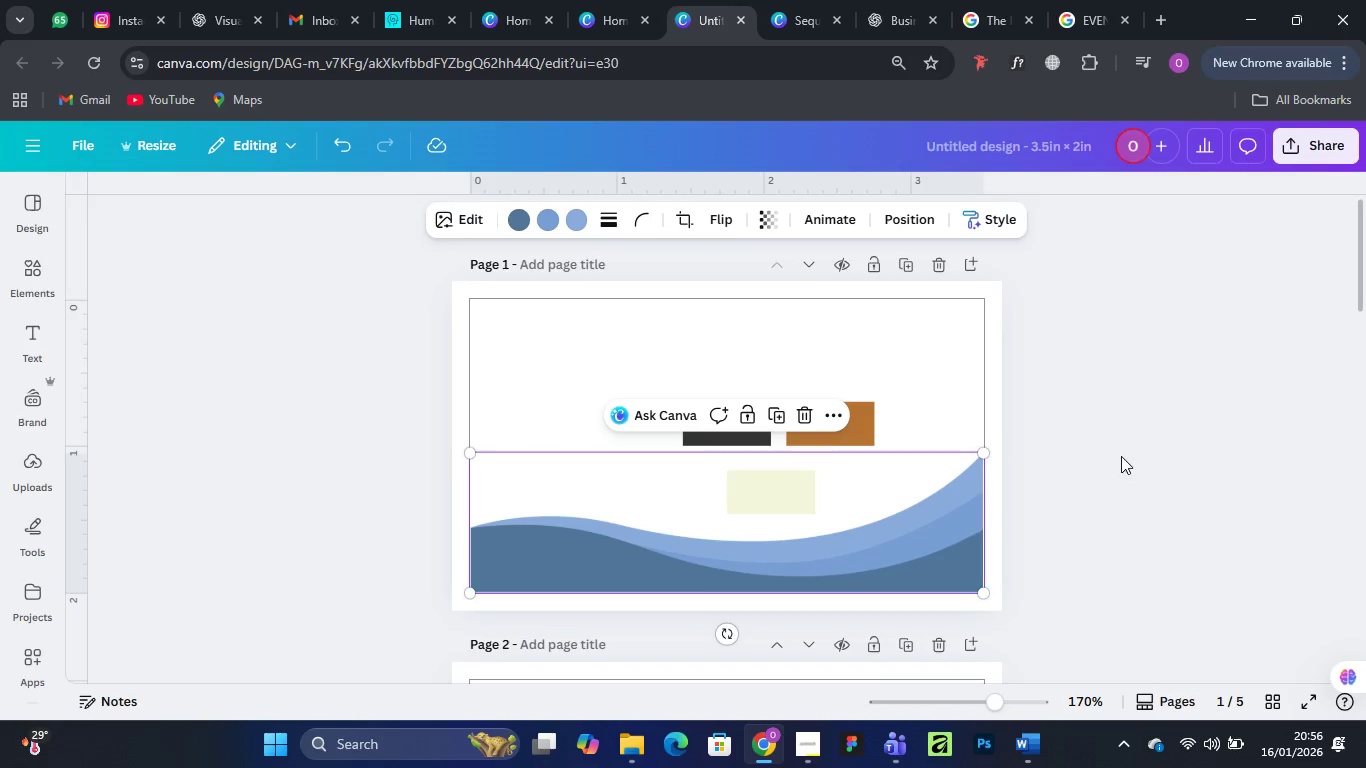 
left_click([1121, 456])
 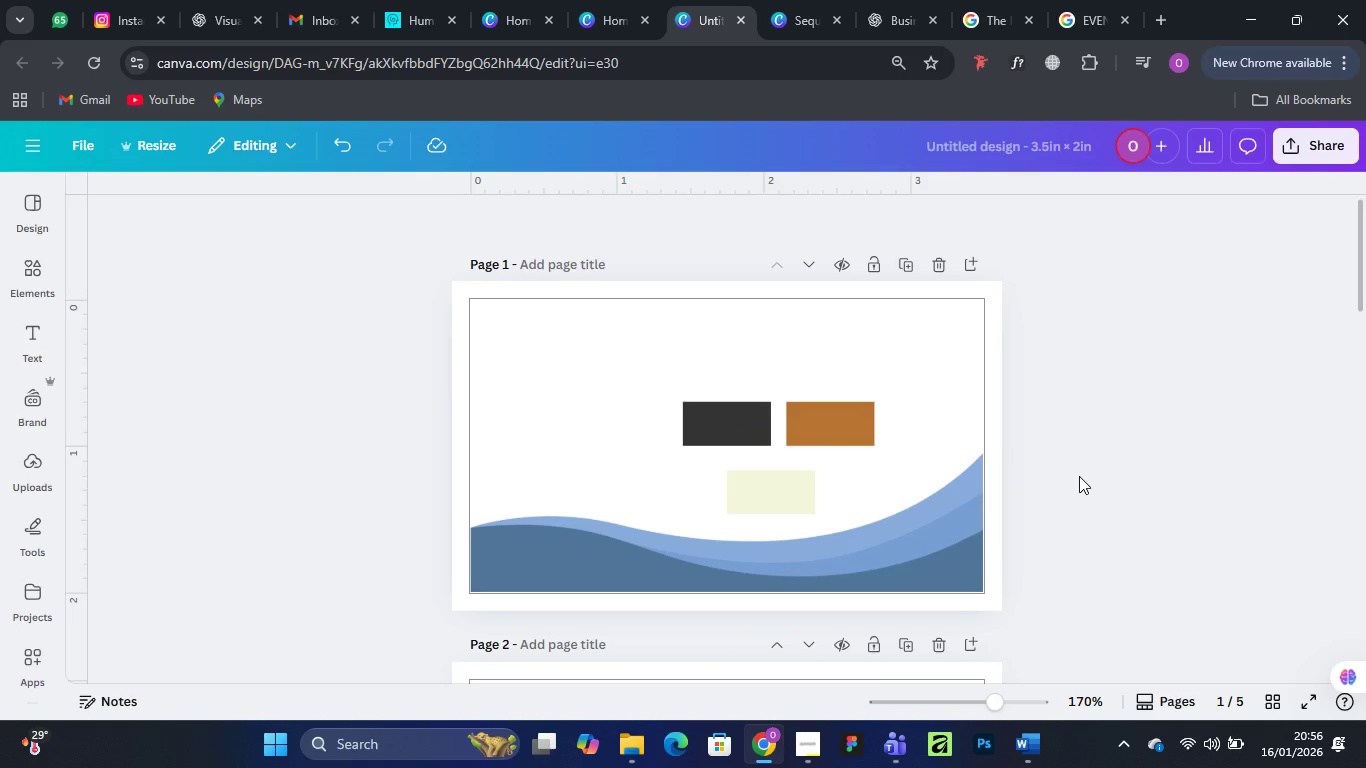 
wait(9.19)
 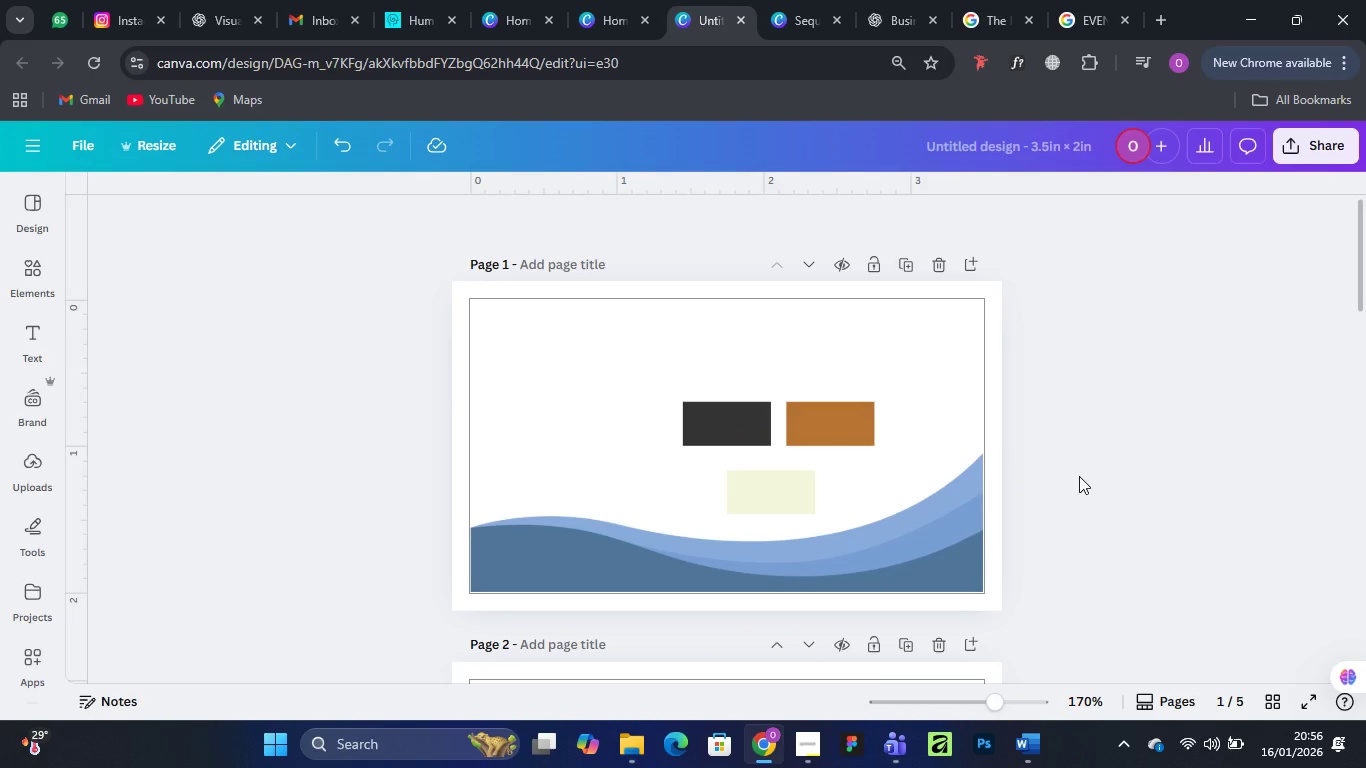 
scroll: coordinate [607, 485], scroll_direction: down, amount: 4.0
 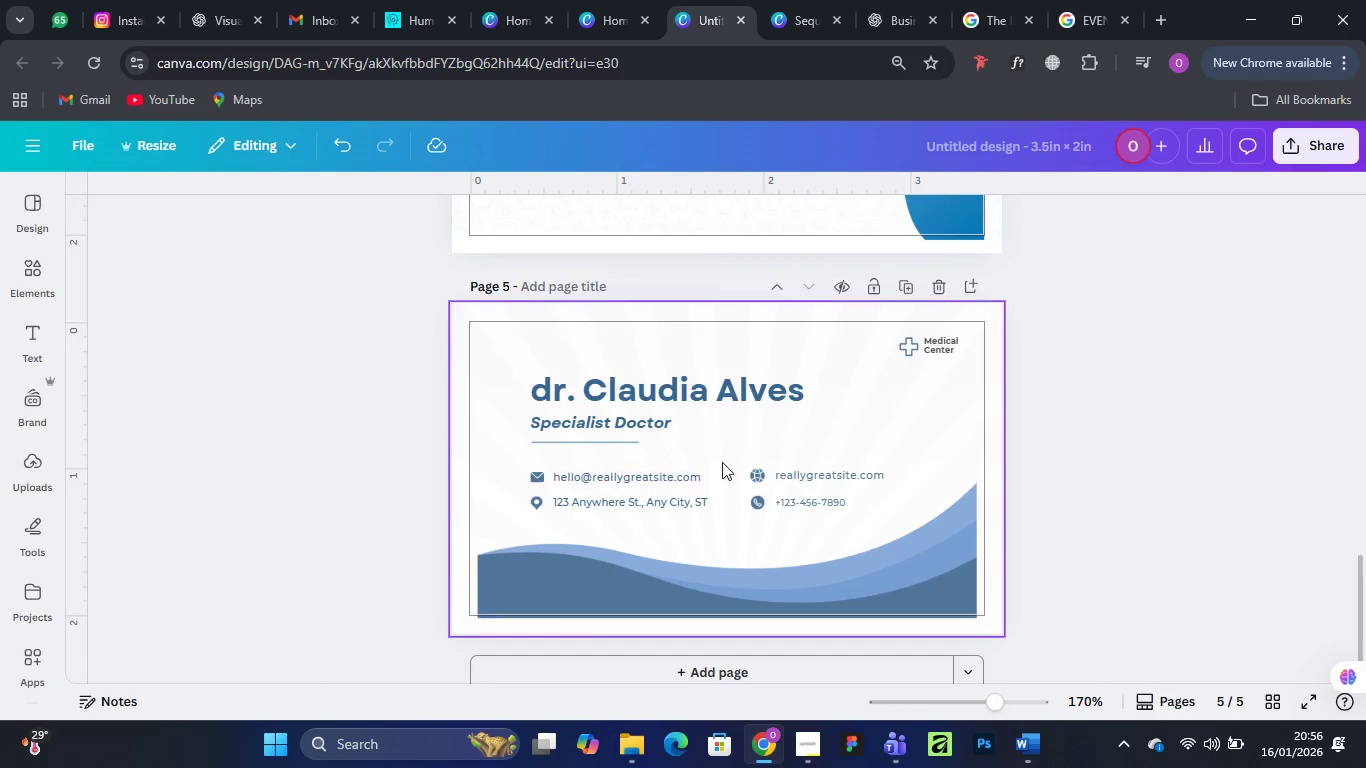 
left_click([941, 395])
 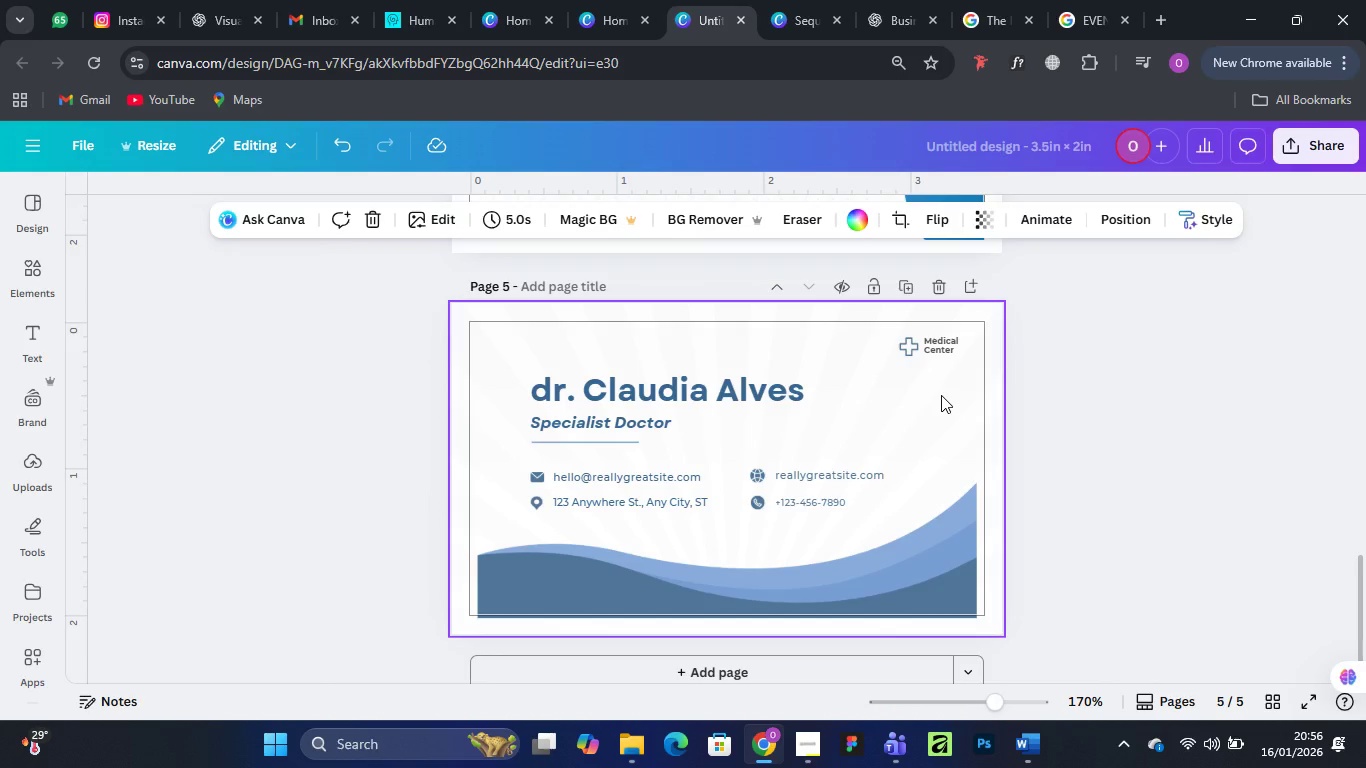 
right_click([941, 395])
 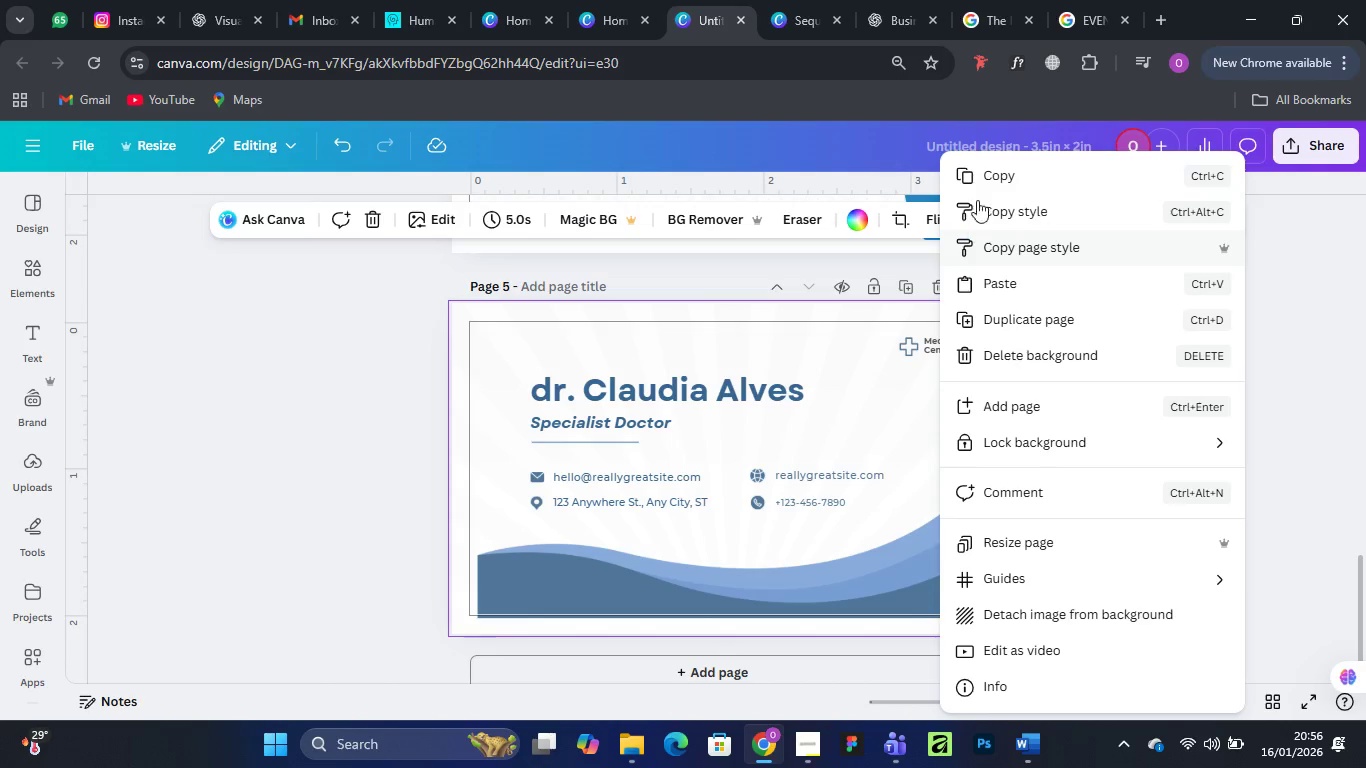 
left_click([989, 170])
 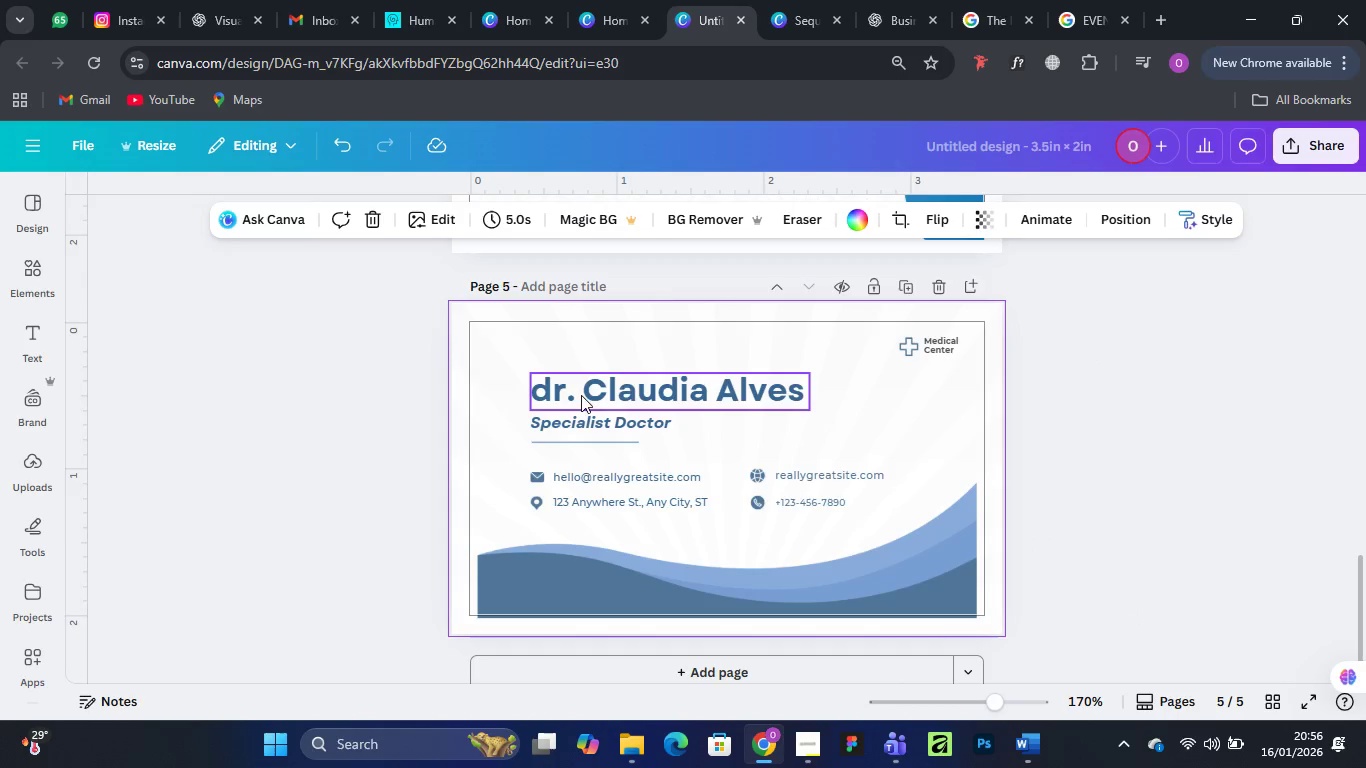 
scroll: coordinate [663, 388], scroll_direction: up, amount: 10.0
 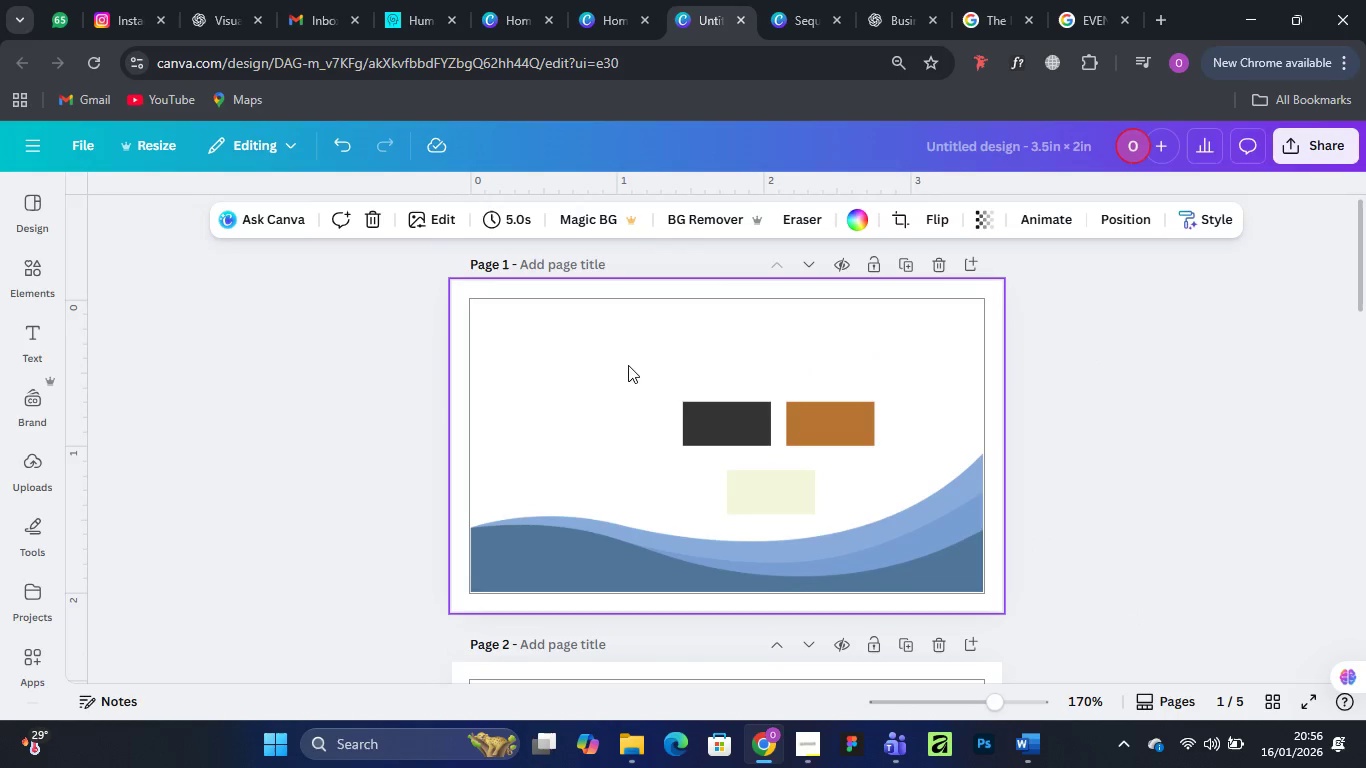 
key(Control+V)
 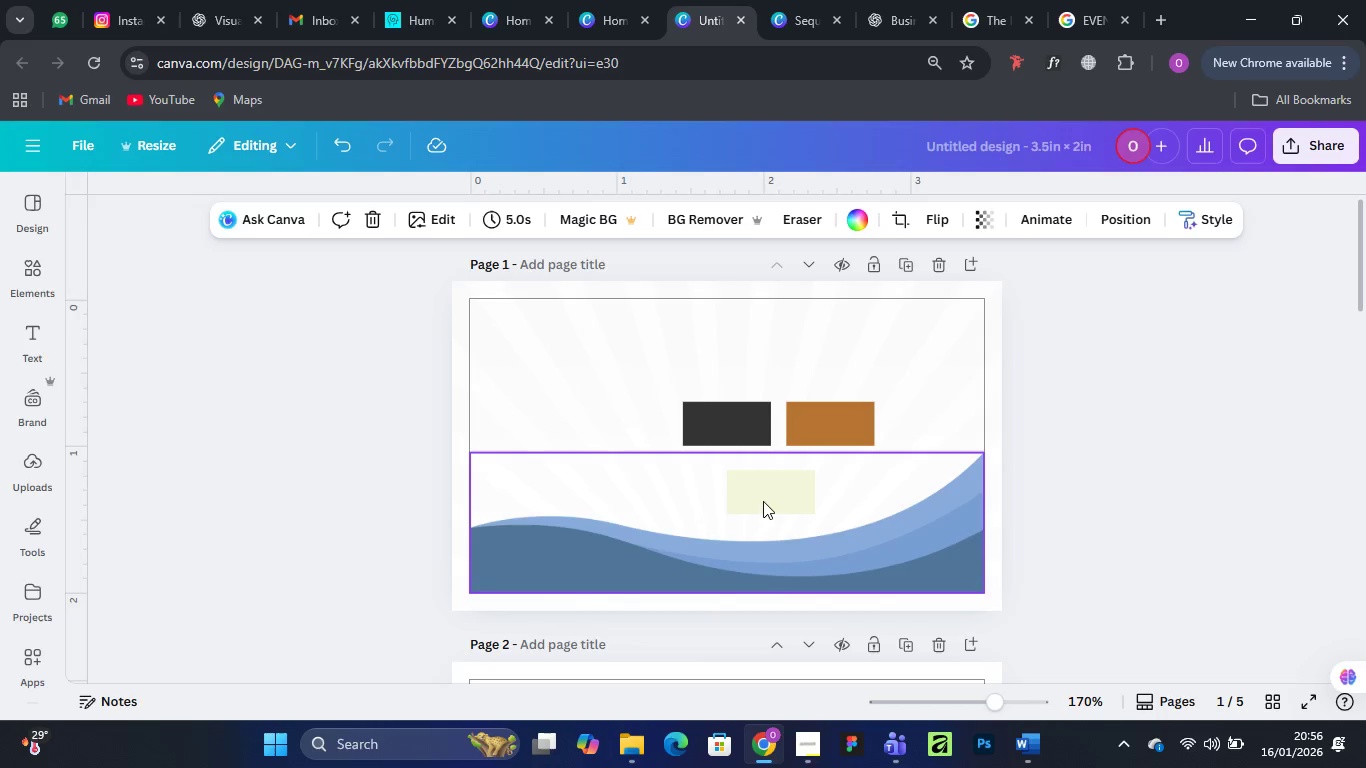 
left_click([733, 423])
 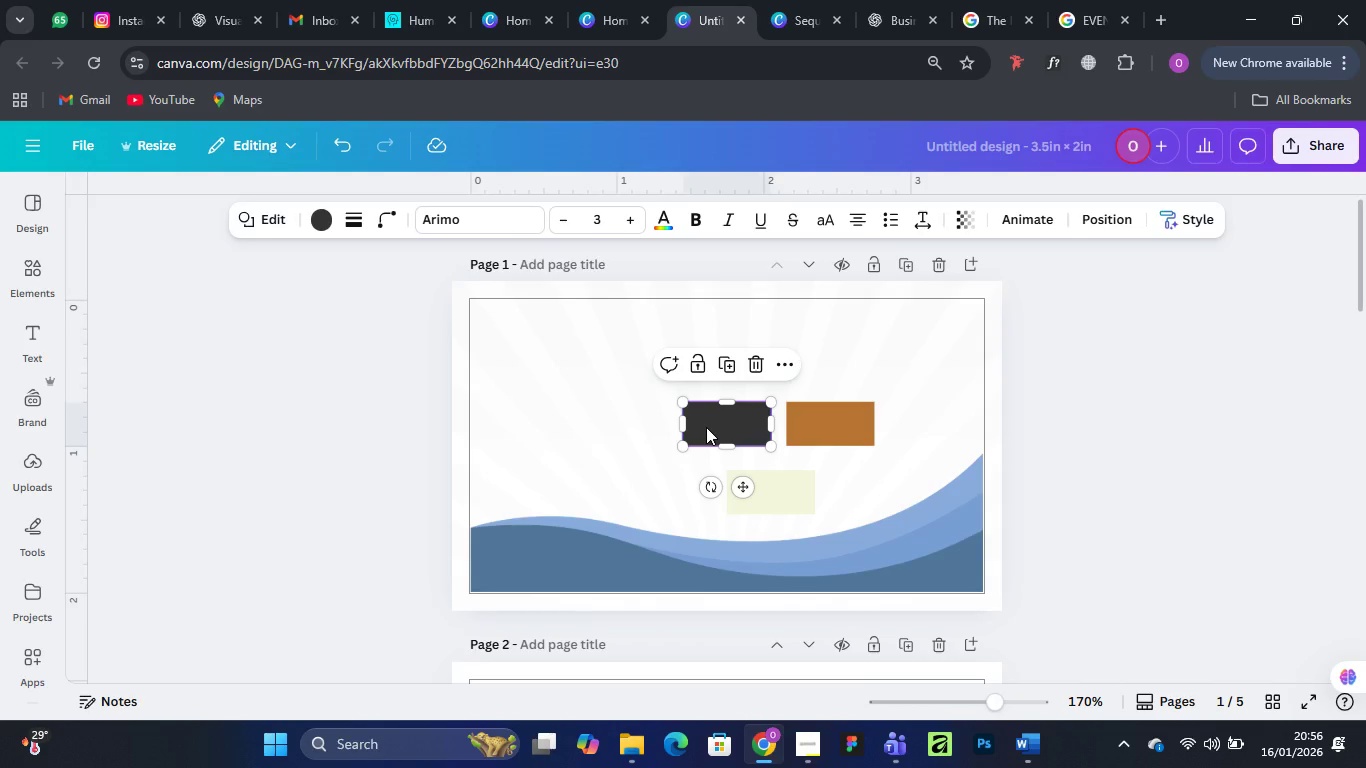 
hold_key(key=AltLeft, duration=1.27)
left_click_drag(start_coordinate=[706, 427], to_coordinate=[571, 379])
 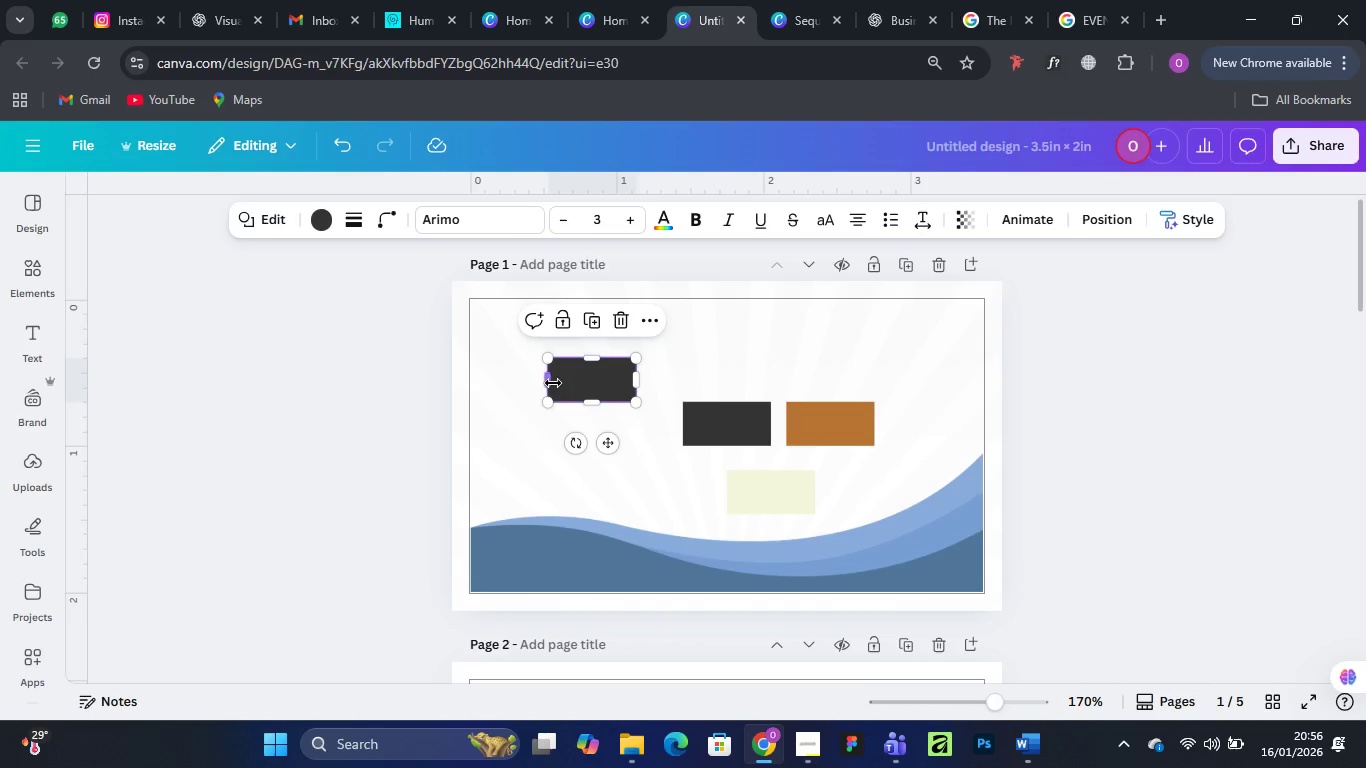 
left_click_drag(start_coordinate=[552, 383], to_coordinate=[450, 360])
 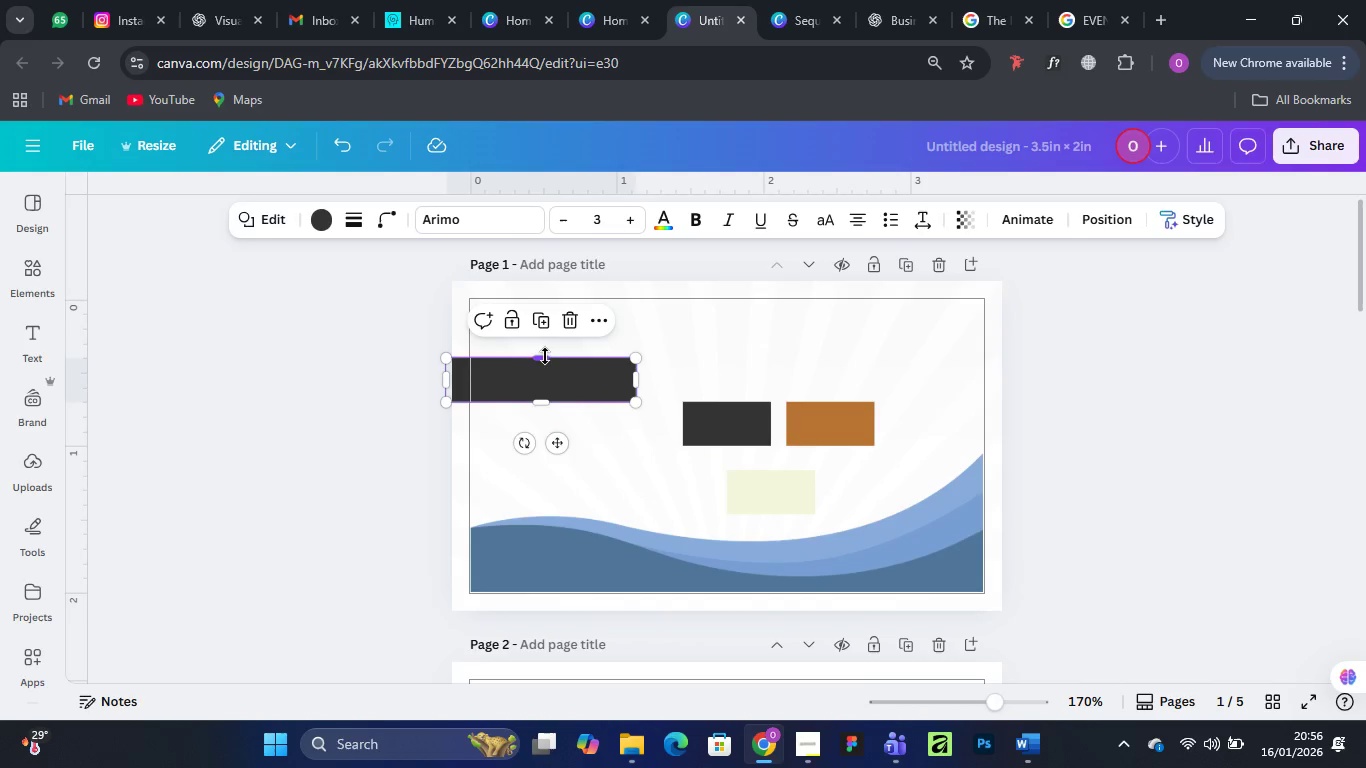 
left_click_drag(start_coordinate=[545, 356], to_coordinate=[544, 277])
 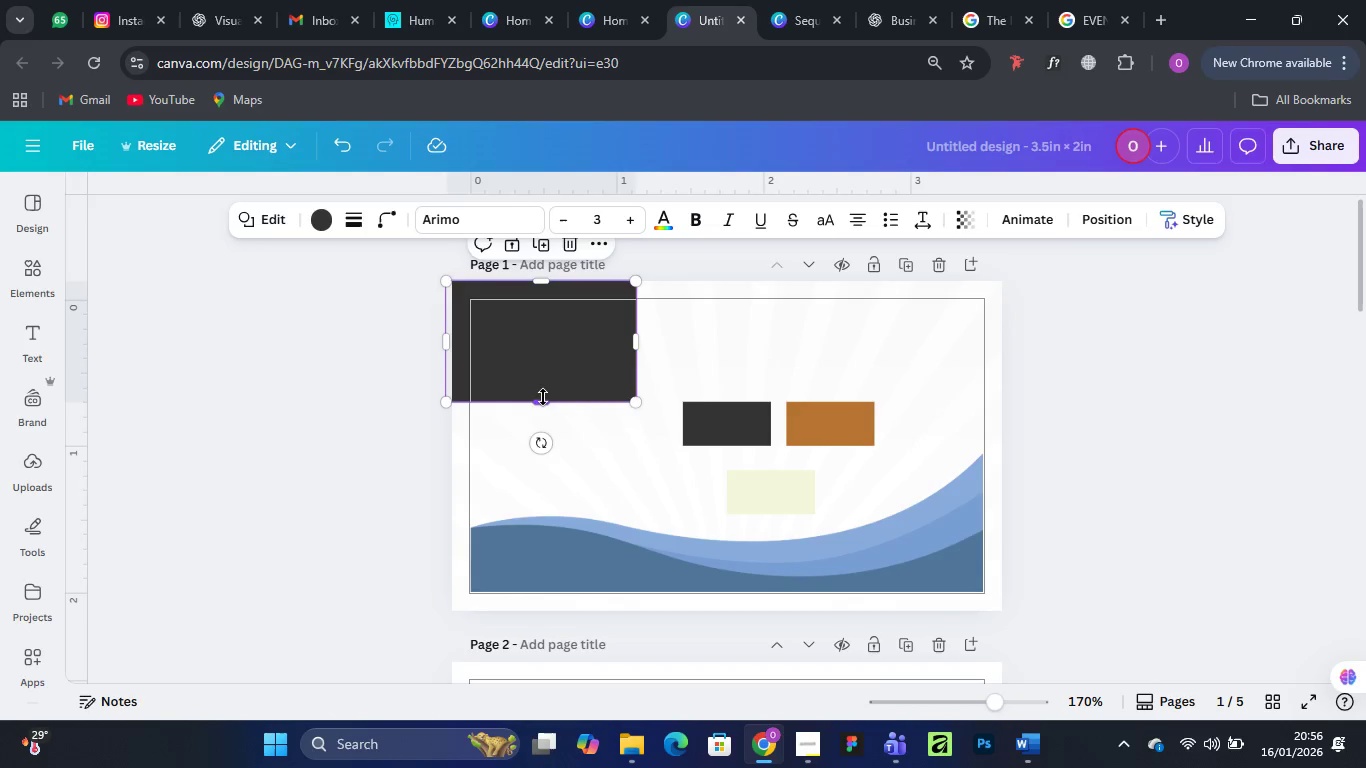 
left_click_drag(start_coordinate=[543, 398], to_coordinate=[550, 609])
 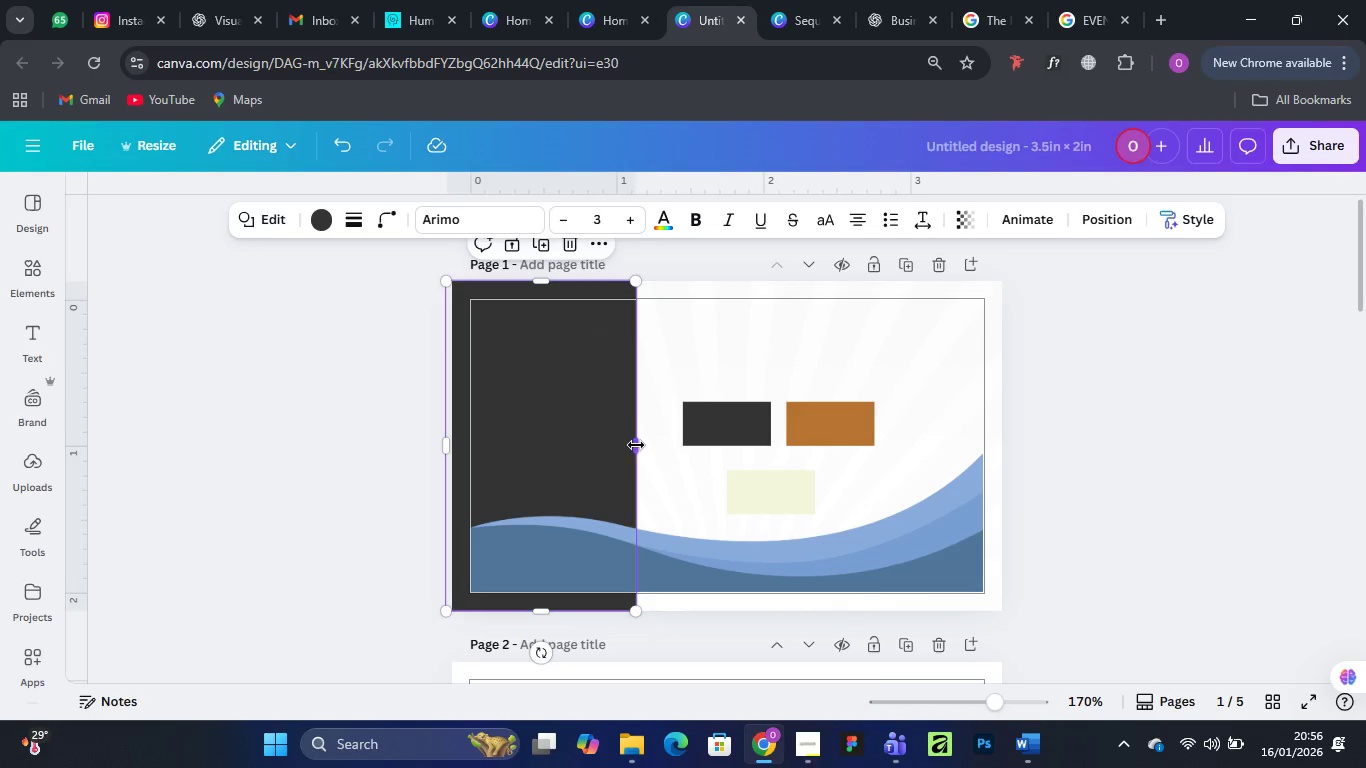 
left_click_drag(start_coordinate=[636, 445], to_coordinate=[1005, 396])
 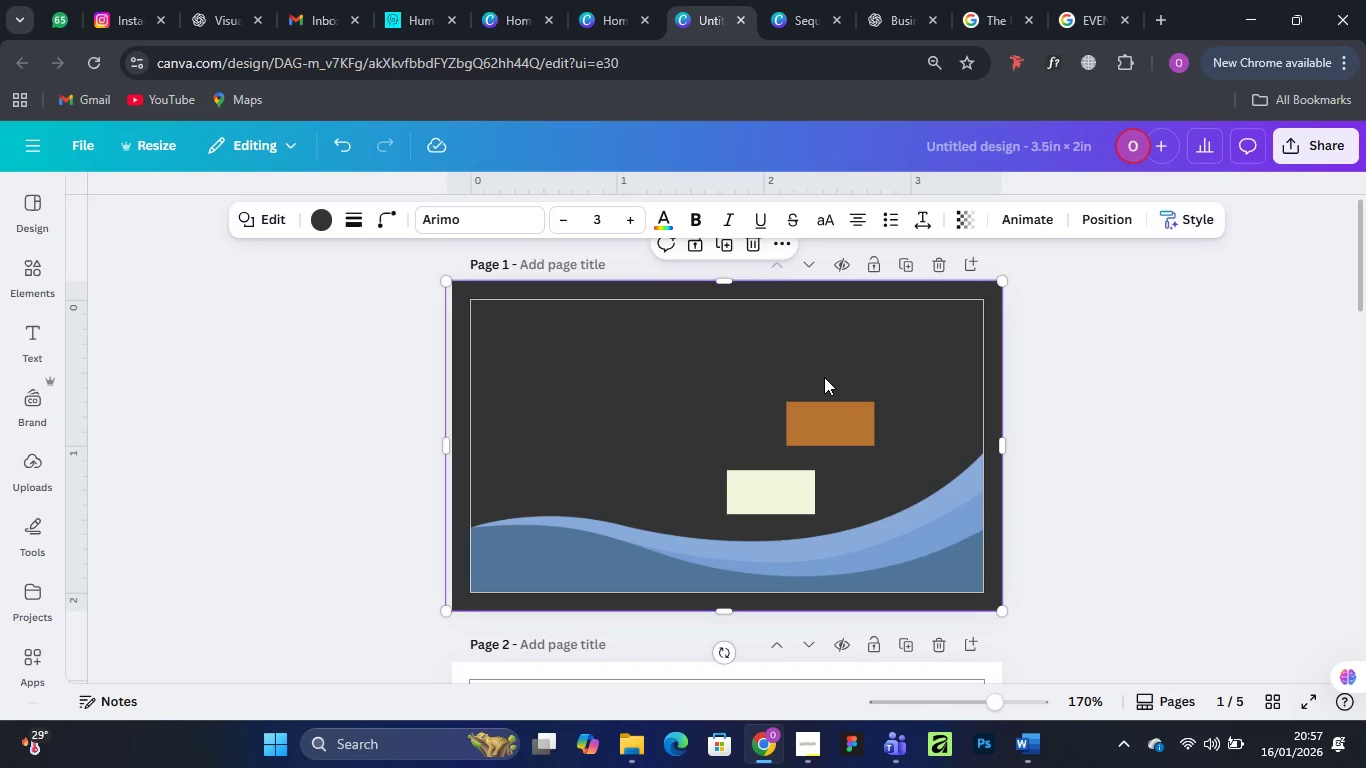 
wait(9.97)
 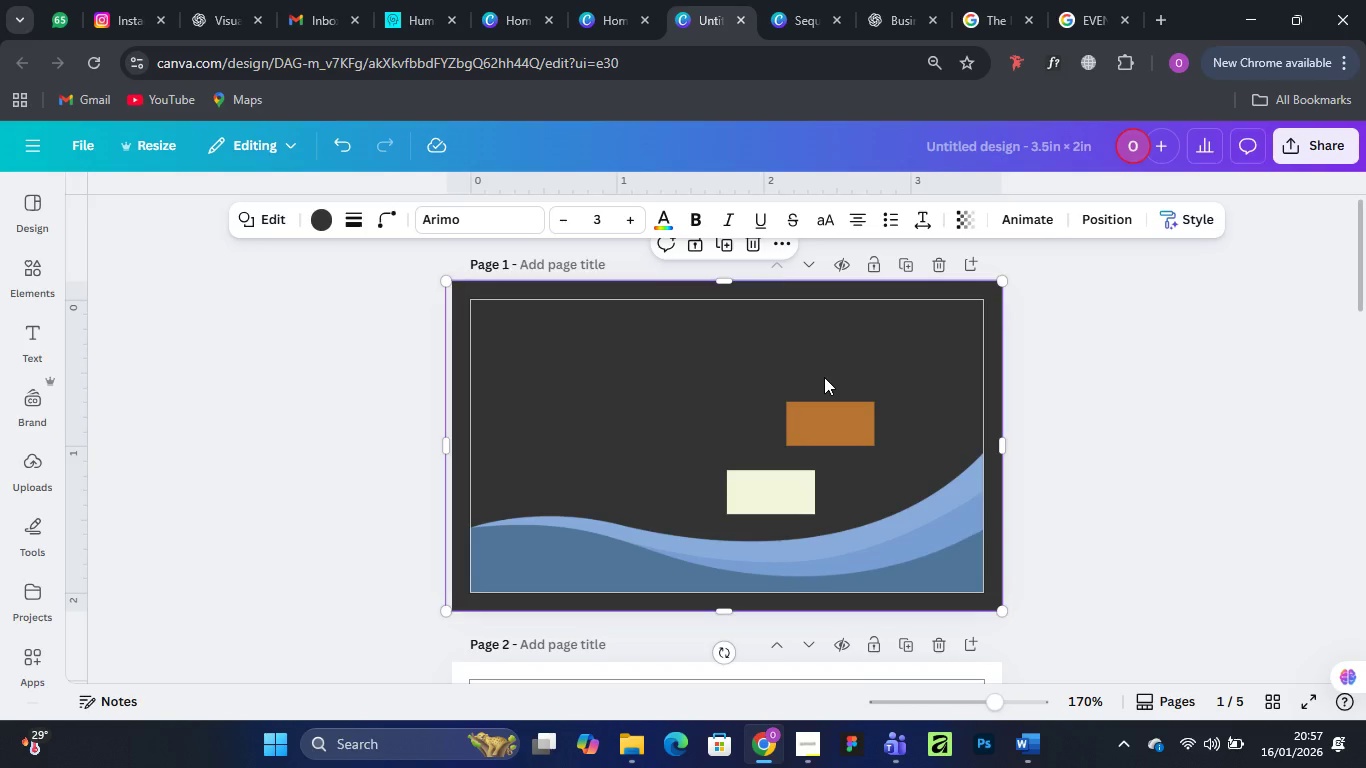 
left_click([1114, 217])
 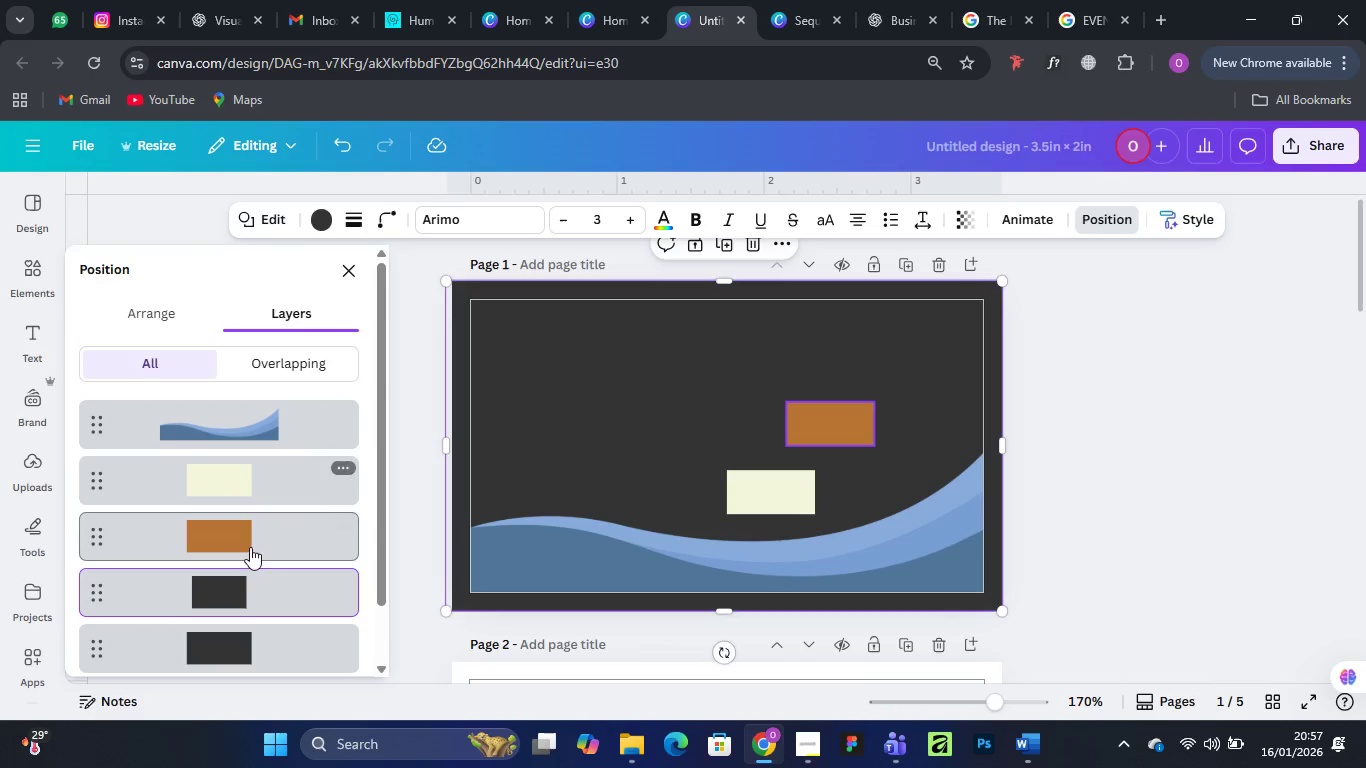 
wait(7.61)
 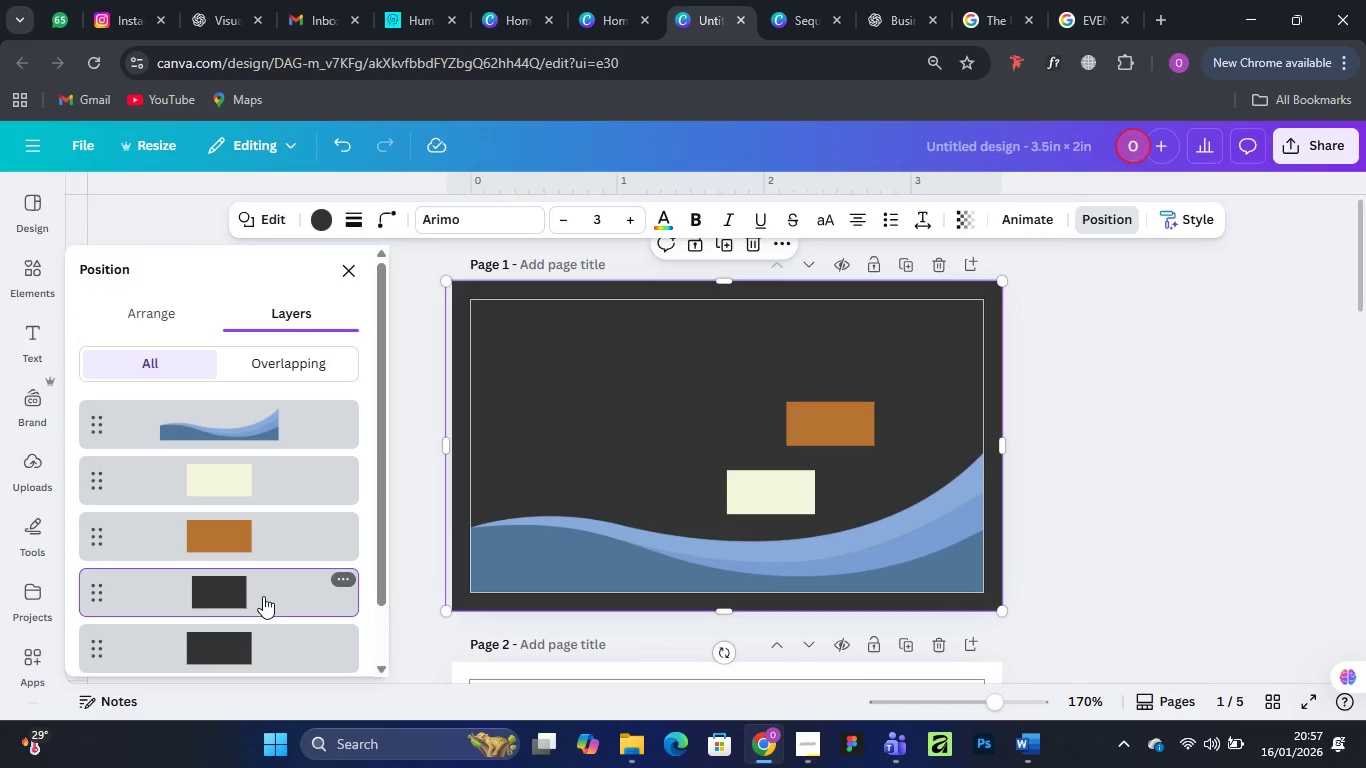 
left_click_drag(start_coordinate=[251, 592], to_coordinate=[251, 624])
 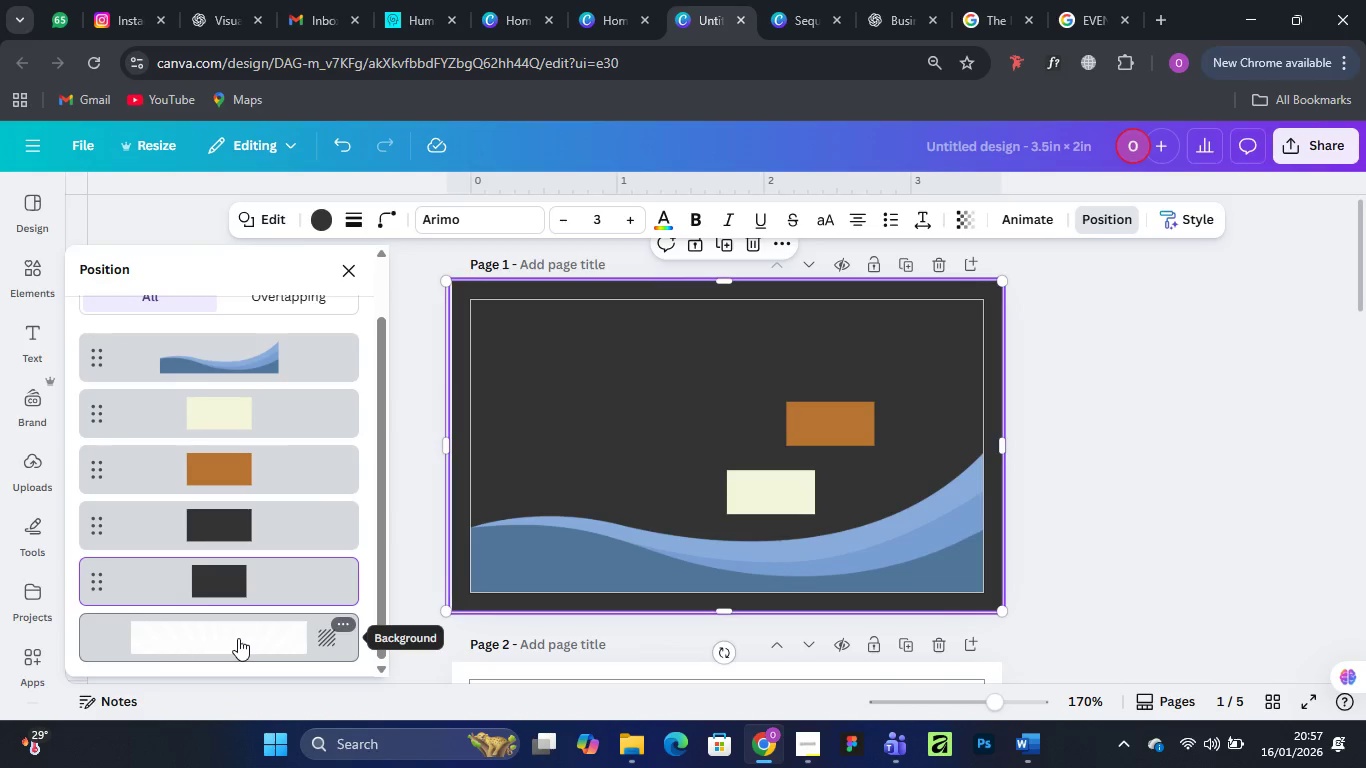 
left_click([238, 638])
 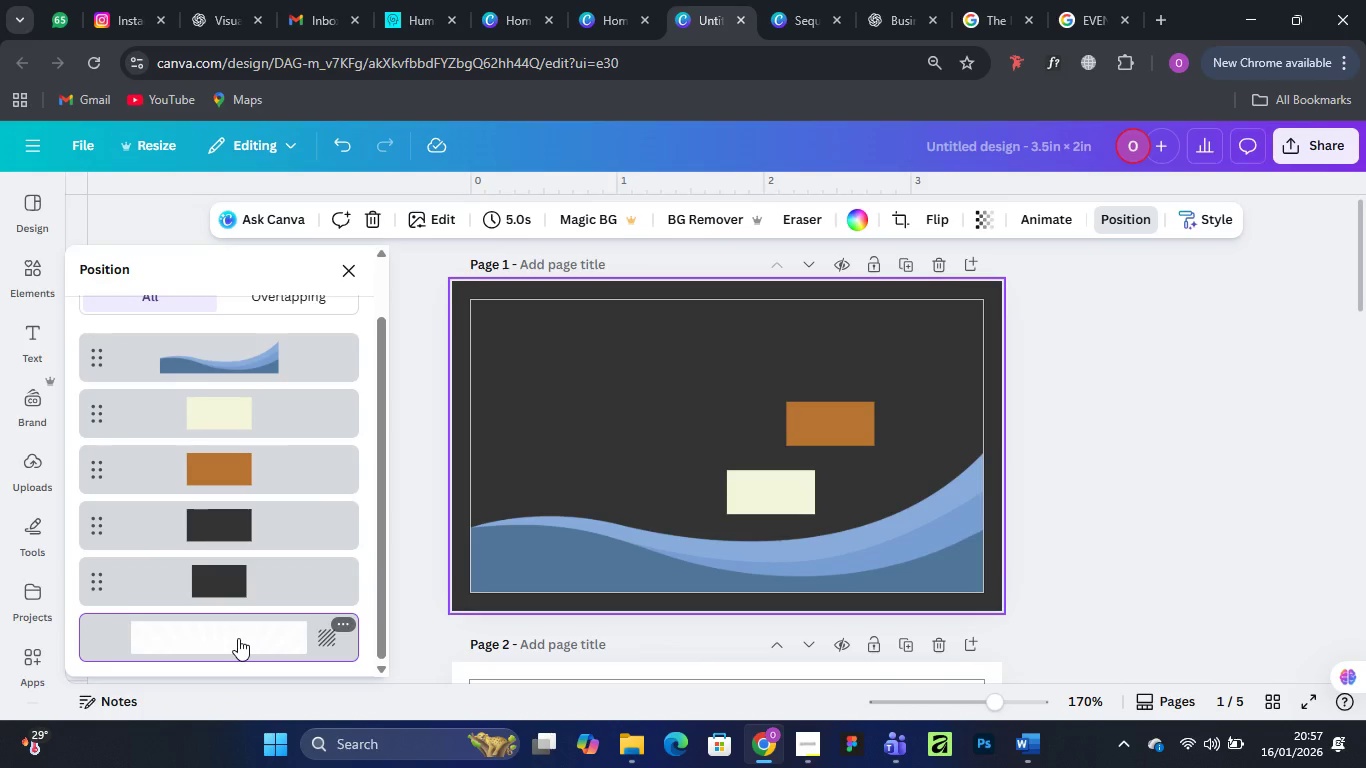 
right_click([238, 638])
 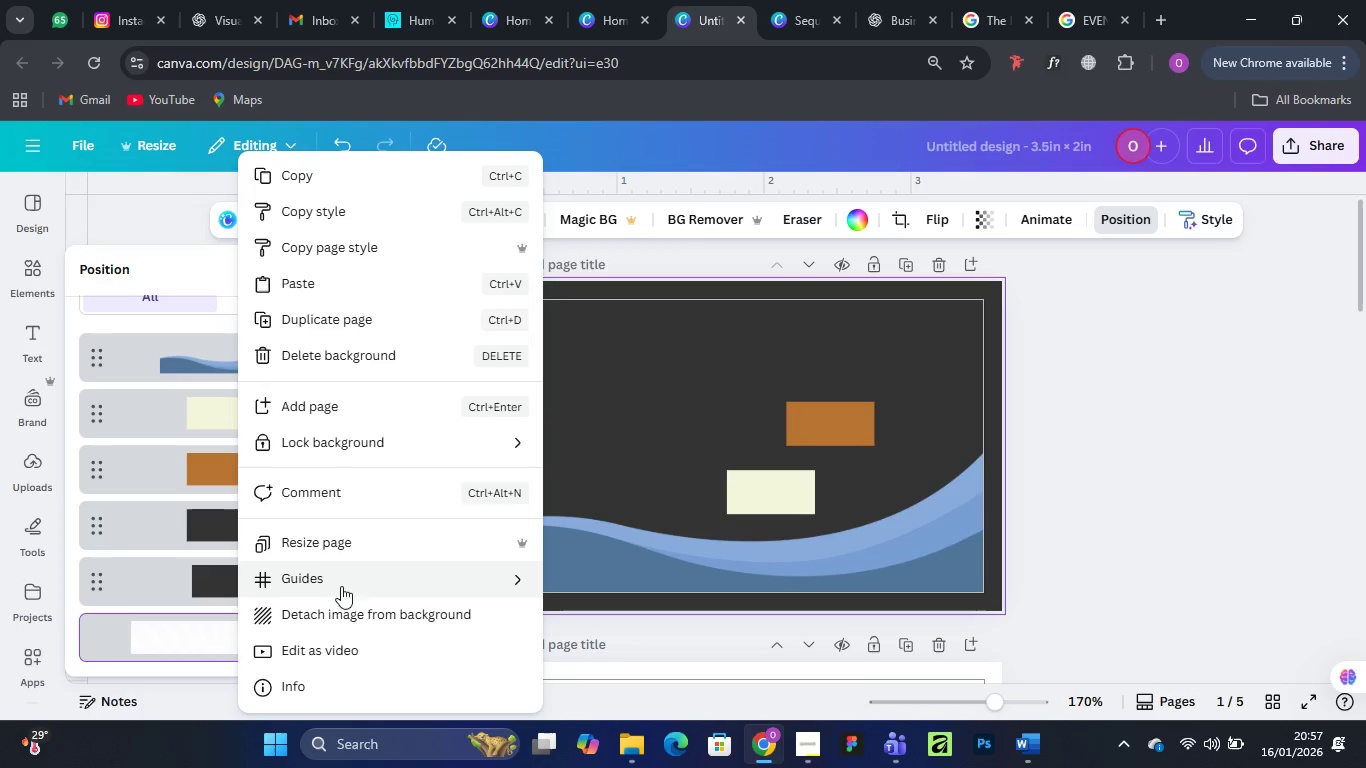 
left_click([333, 622])
 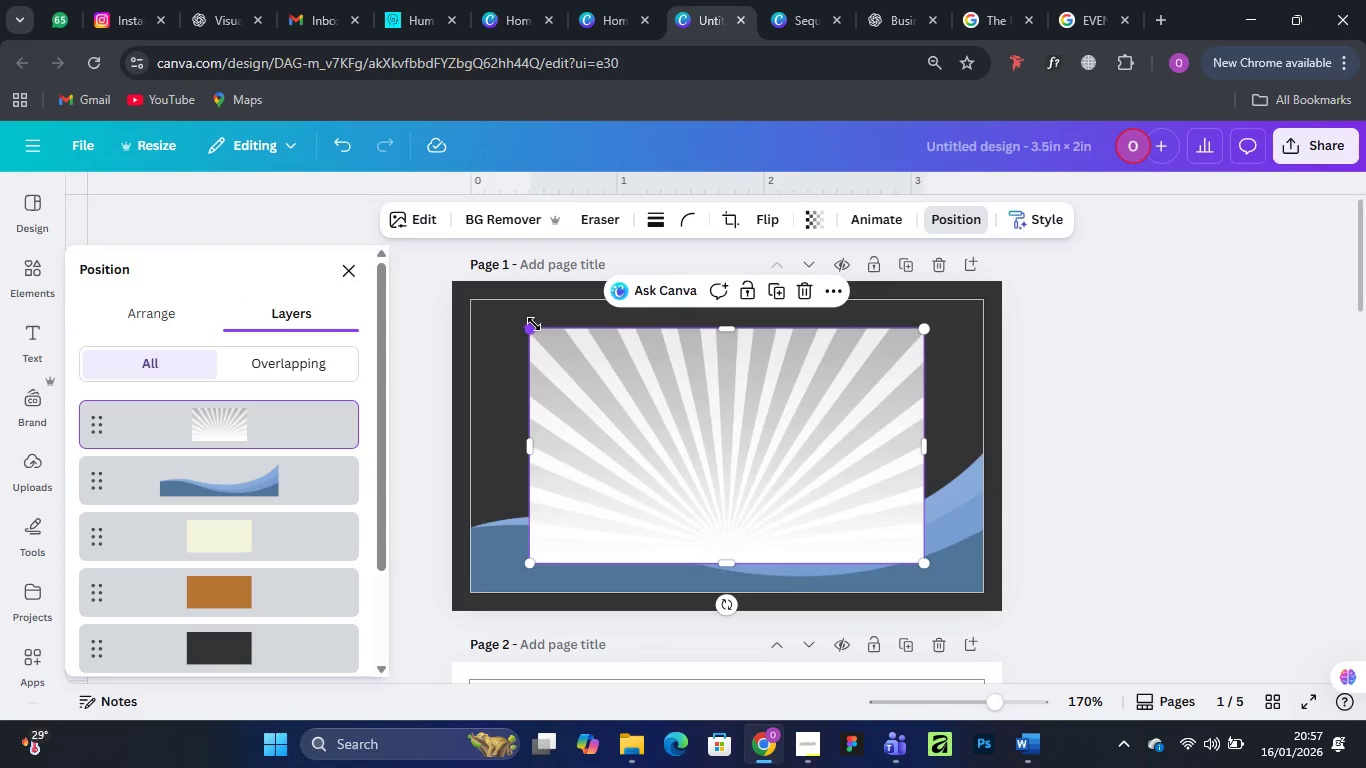 
left_click_drag(start_coordinate=[530, 329], to_coordinate=[453, 287])
 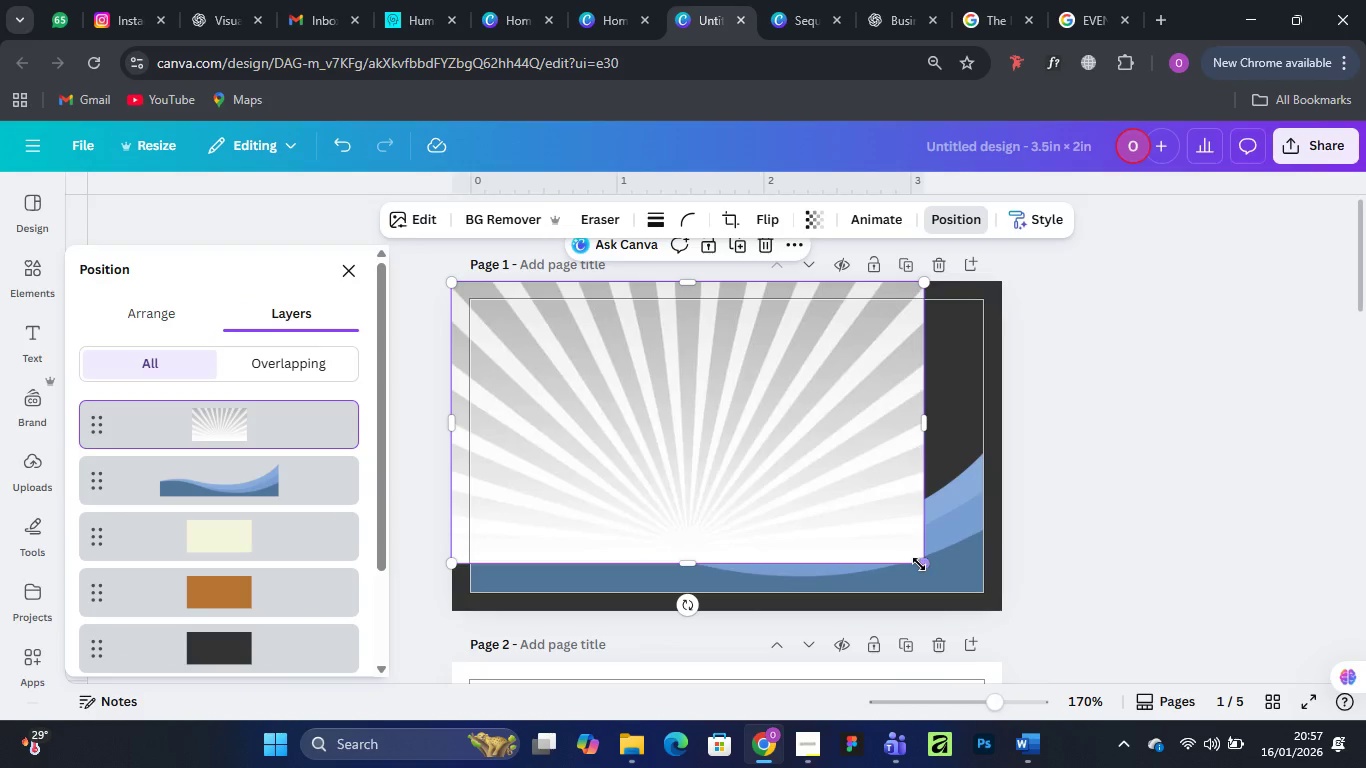 
left_click_drag(start_coordinate=[920, 560], to_coordinate=[993, 619])
 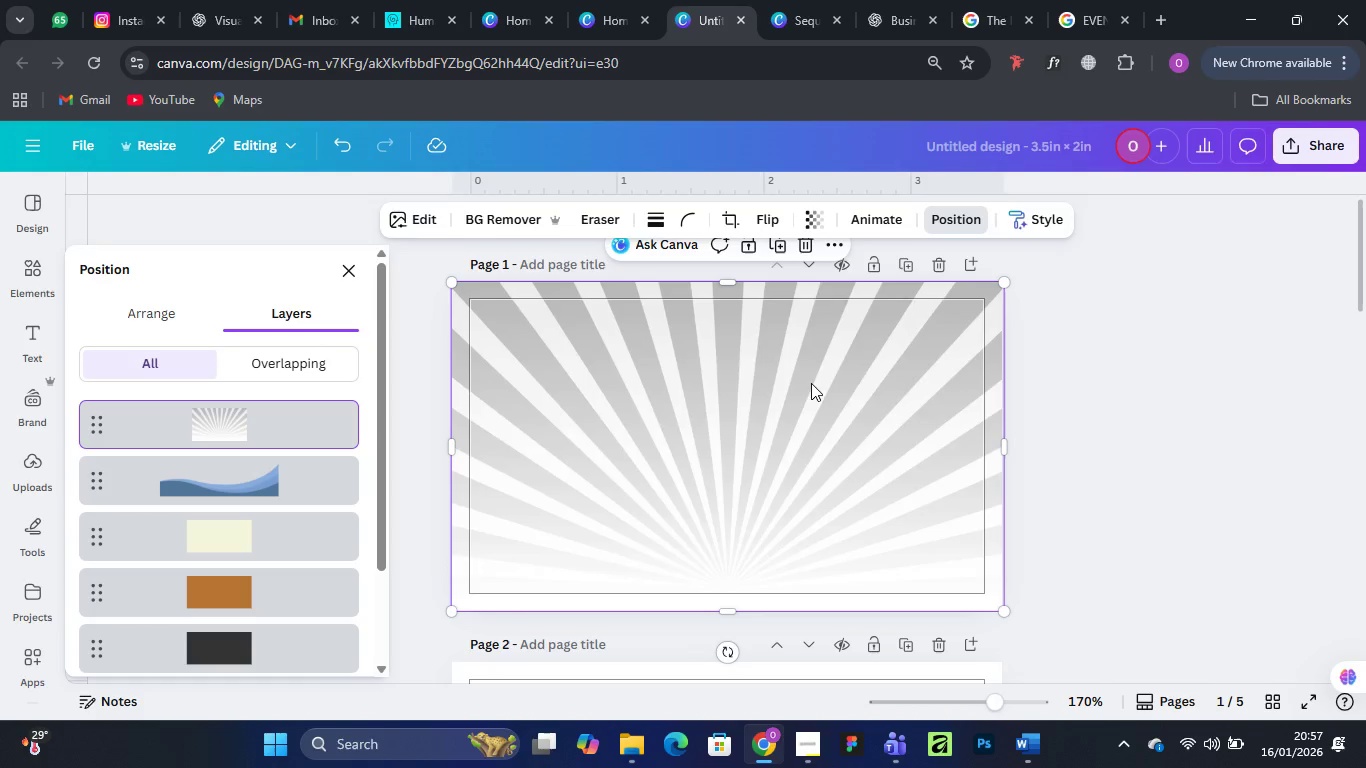 
wait(10.2)
 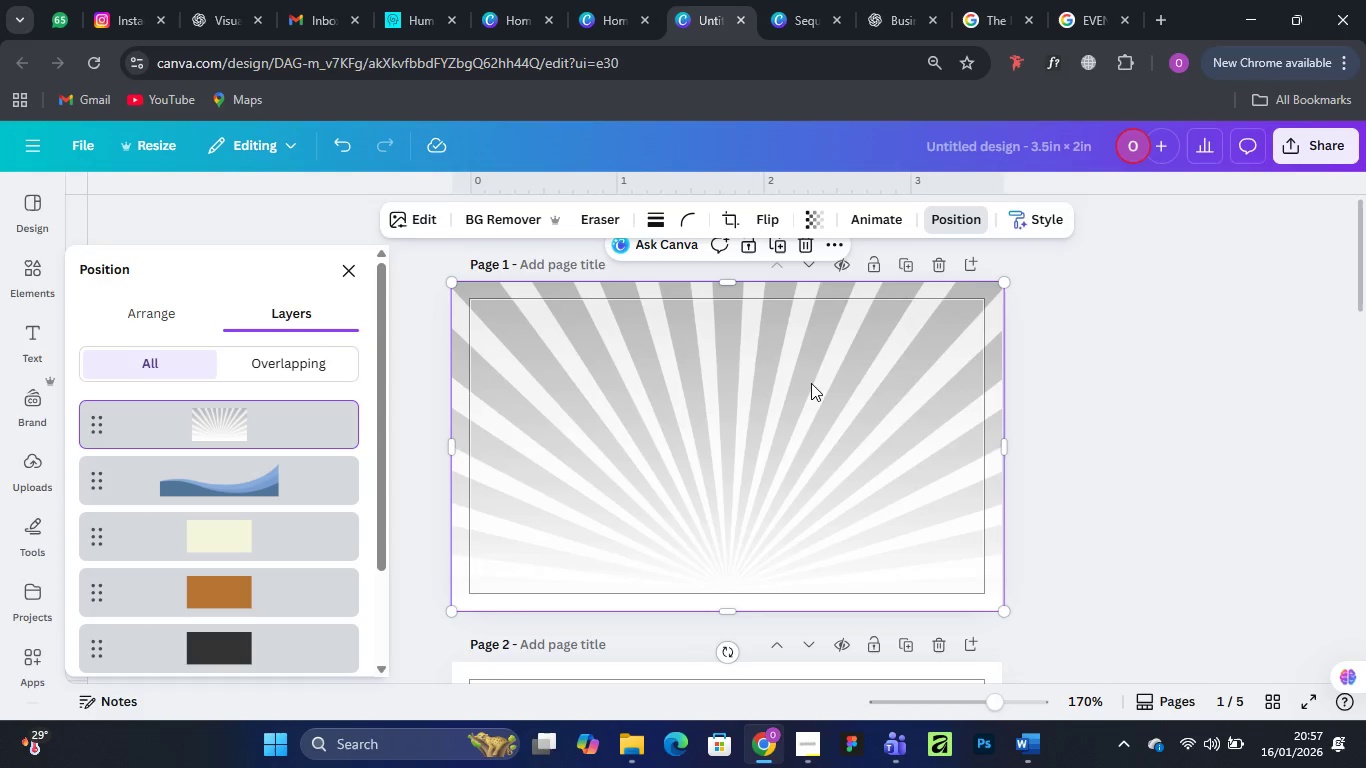 
left_click([426, 219])
 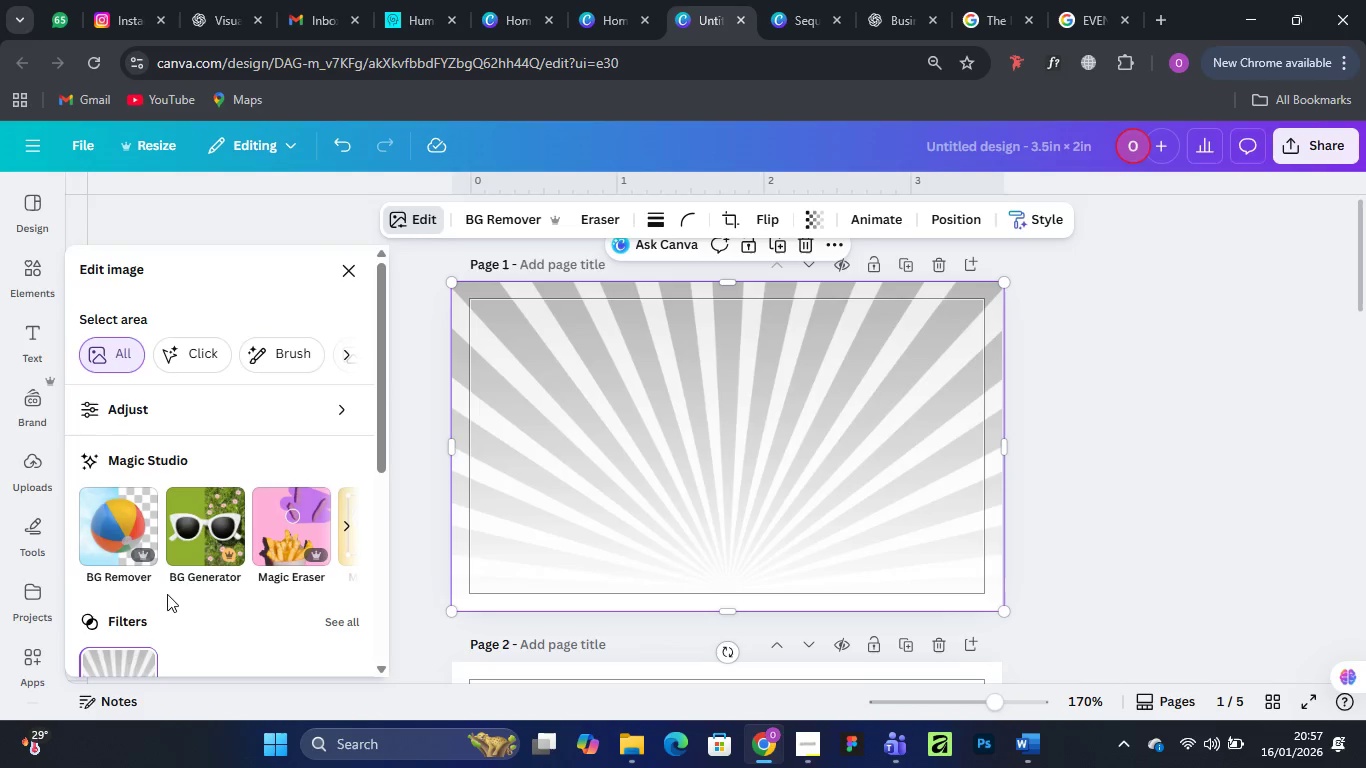 
scroll: coordinate [189, 515], scroll_direction: down, amount: 1.0
 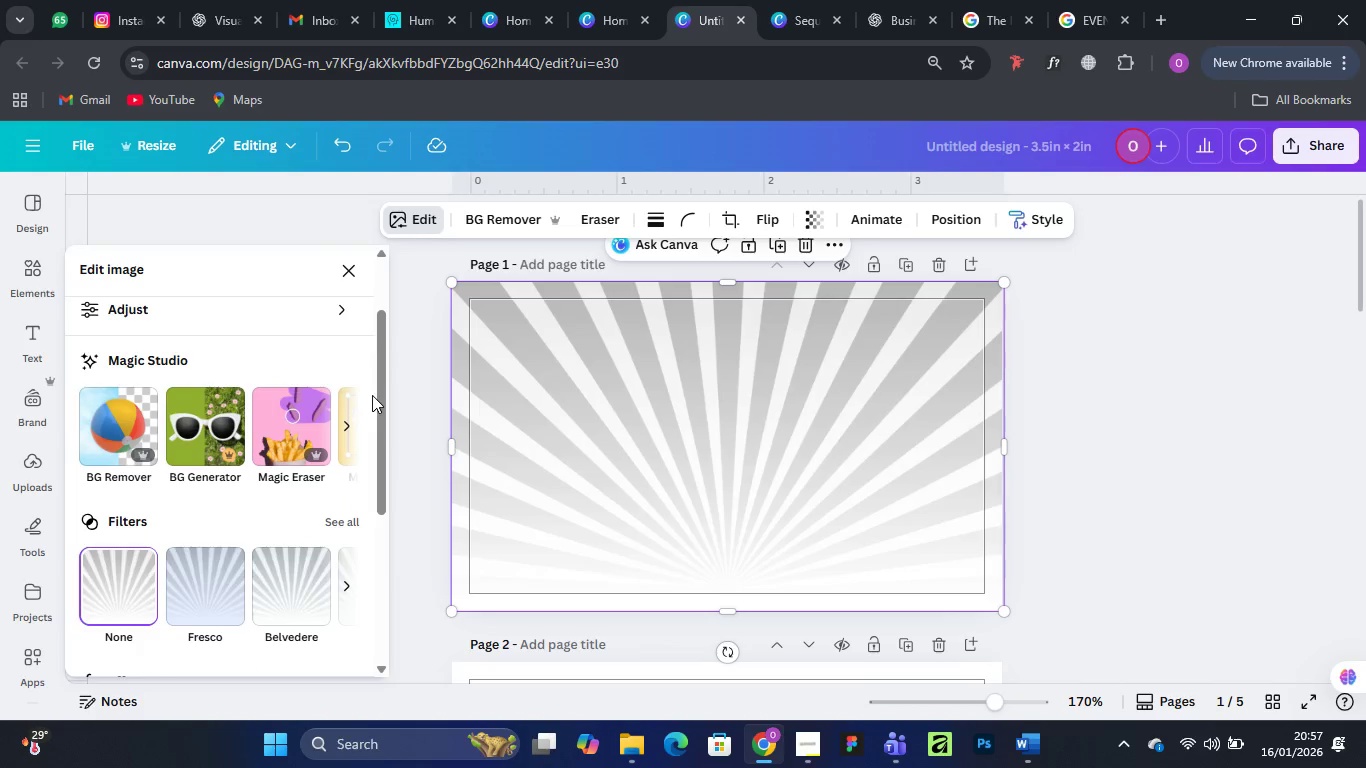 
scroll: coordinate [300, 475], scroll_direction: up, amount: 1.0
 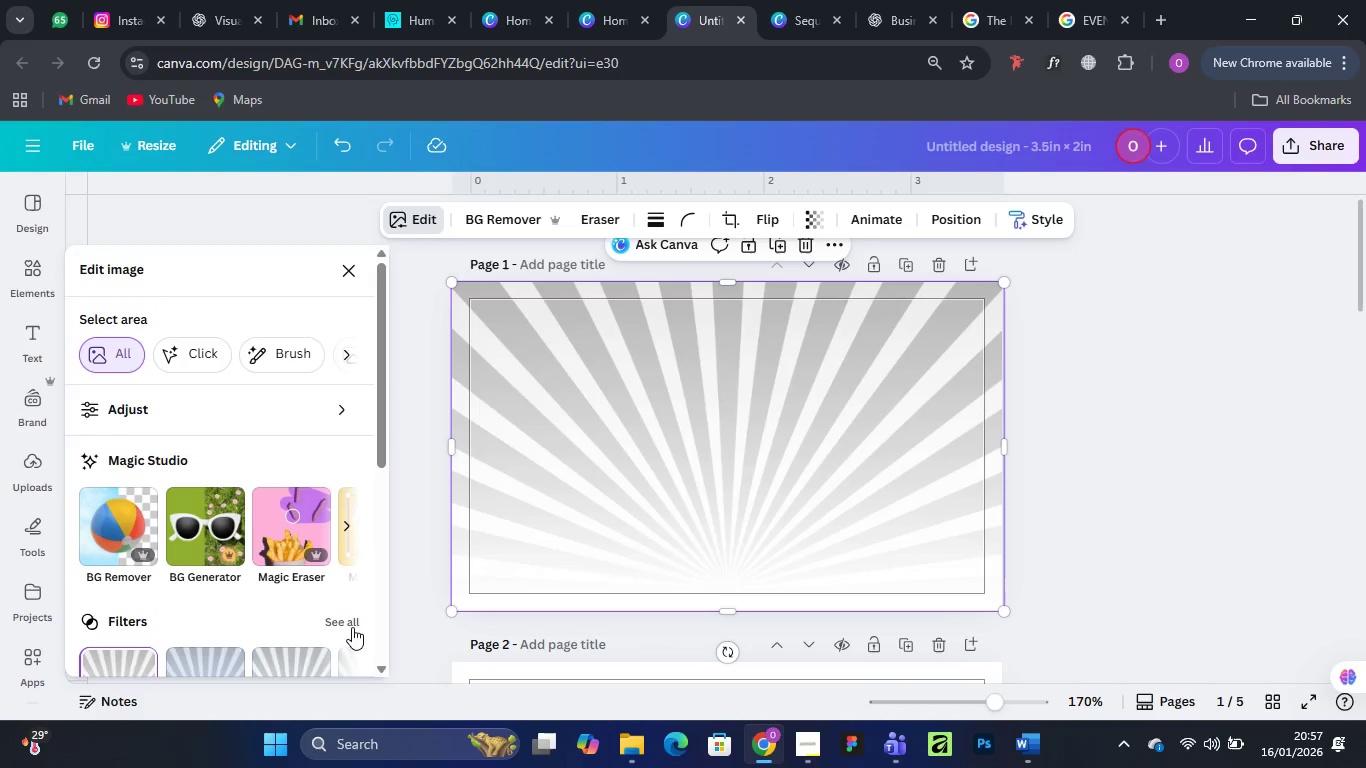 
scroll: coordinate [270, 547], scroll_direction: down, amount: 1.0
 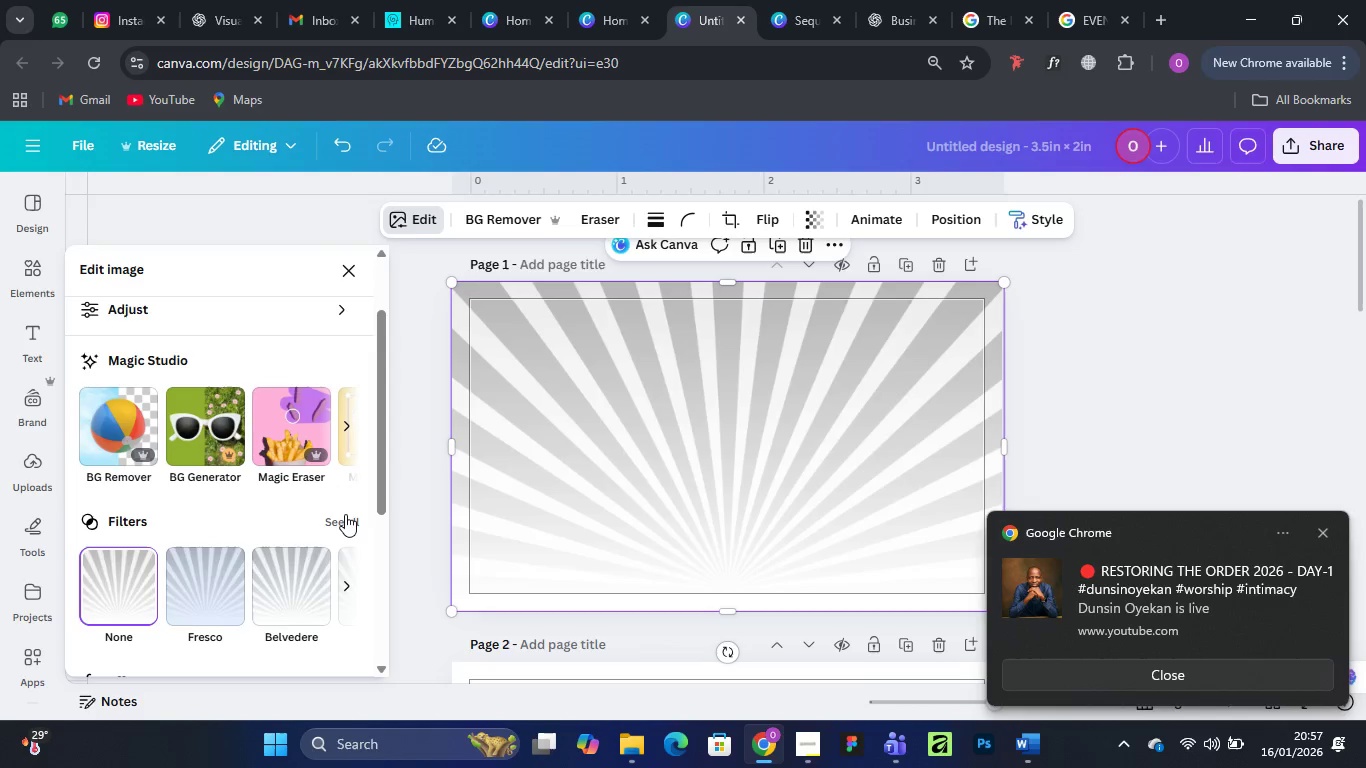 
left_click([345, 514])
 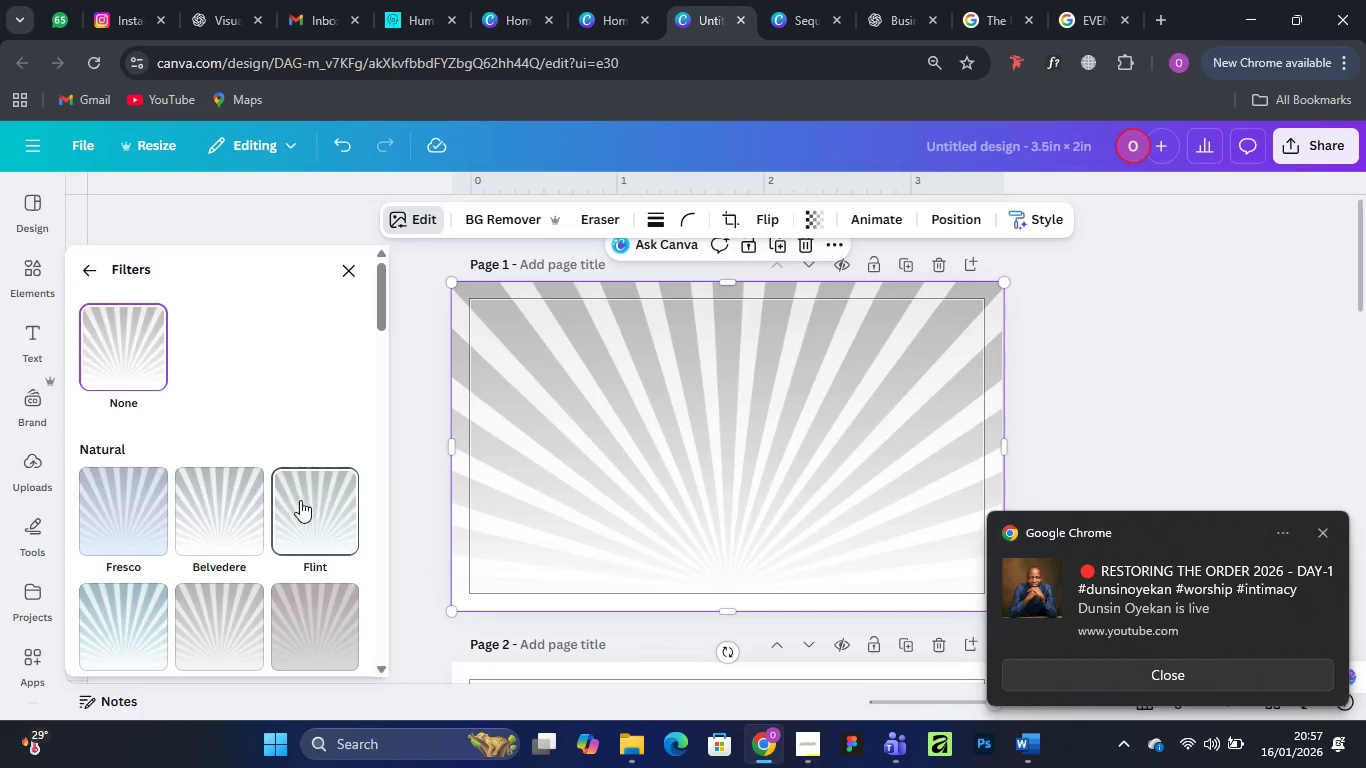 
scroll: coordinate [287, 482], scroll_direction: down, amount: 3.0
 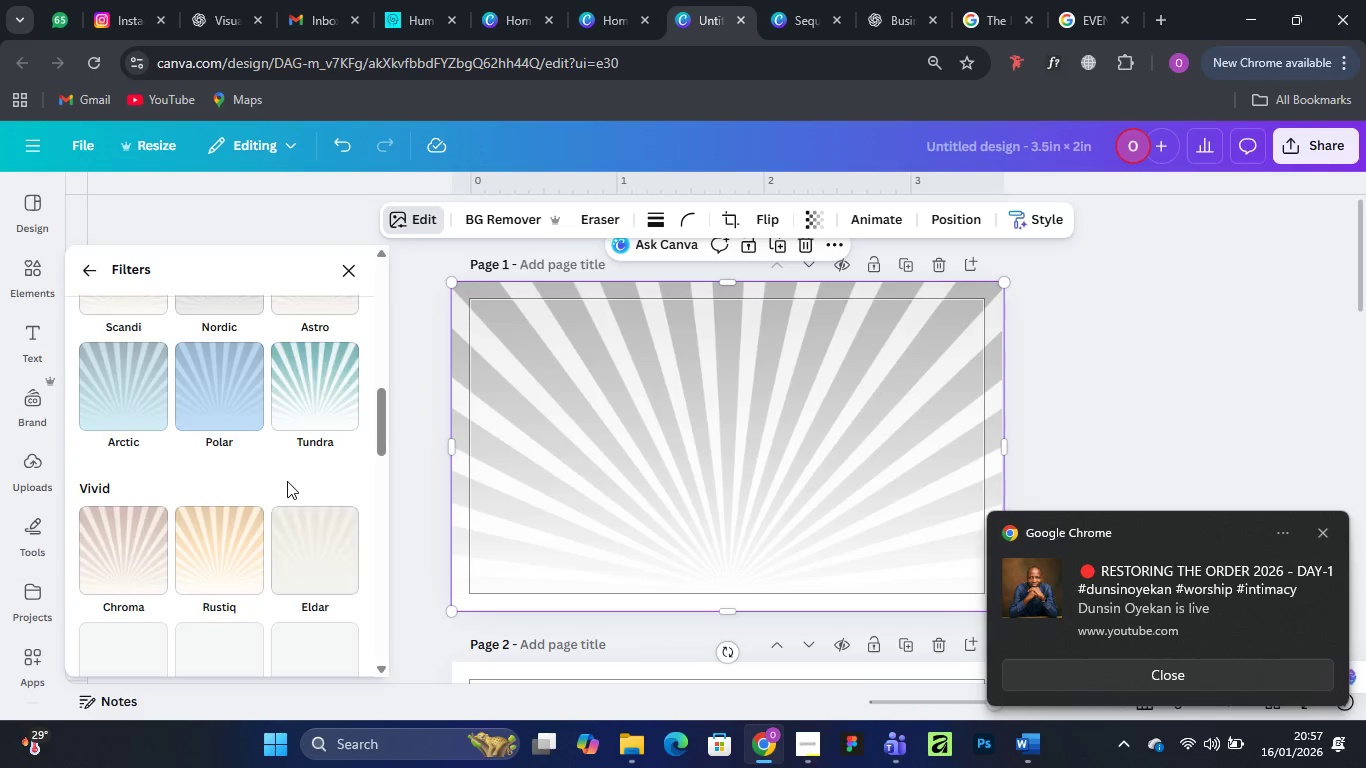 
scroll: coordinate [288, 478], scroll_direction: up, amount: 3.0
 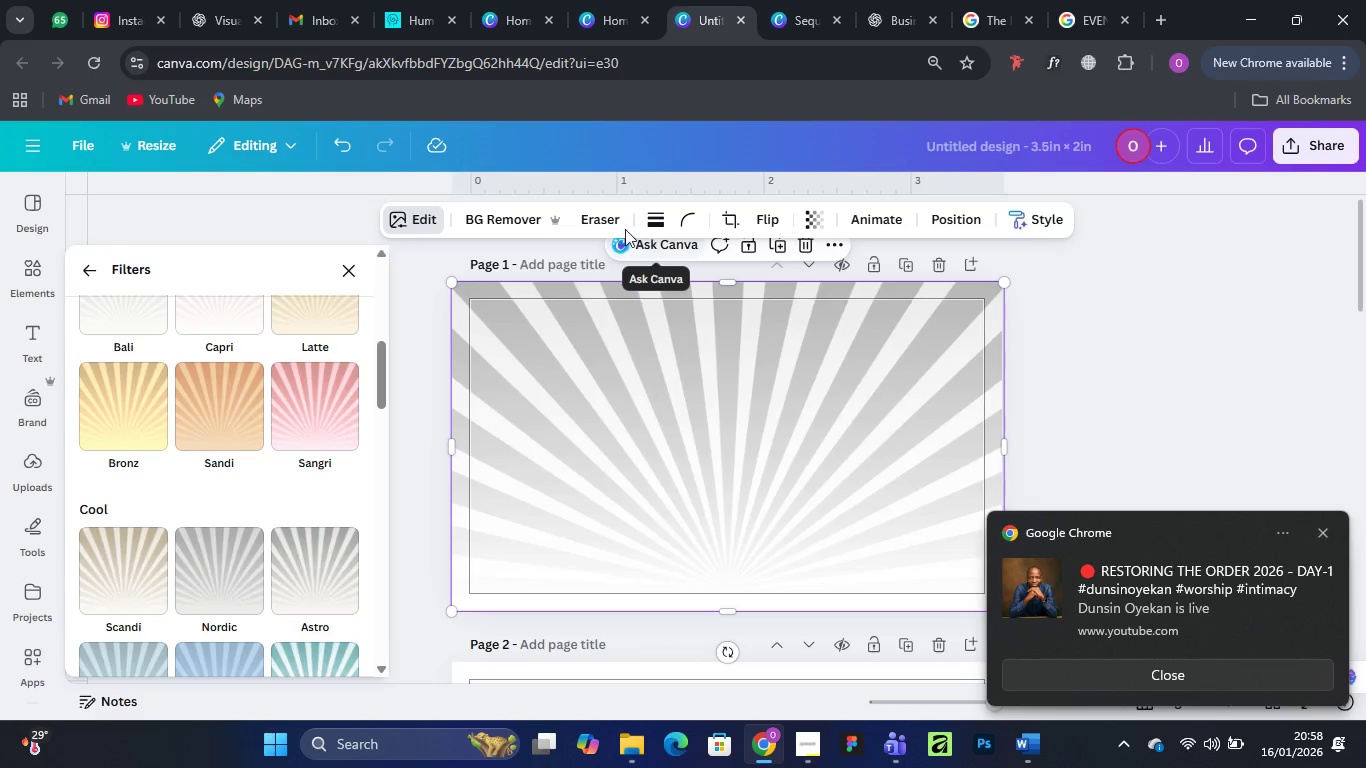 
left_click([886, 216])
 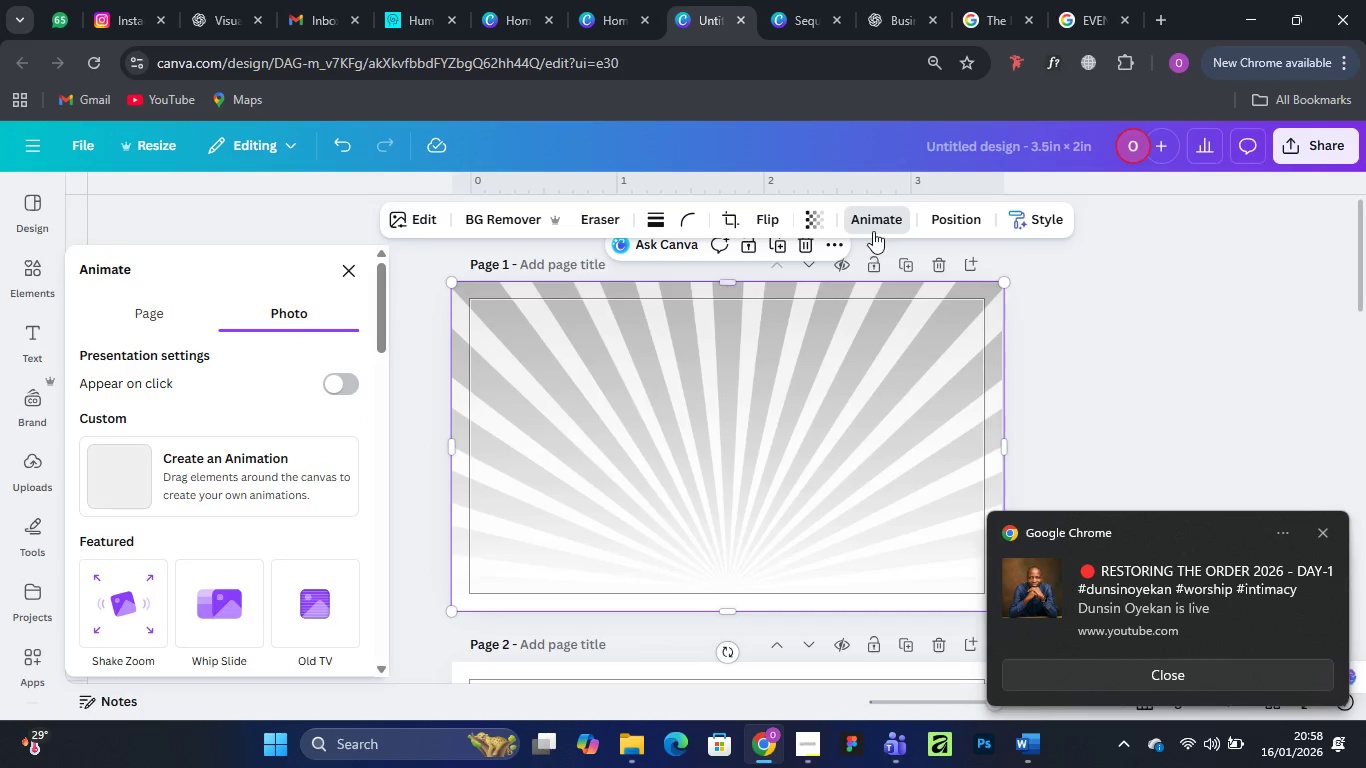 
mouse_move([897, 213])
 